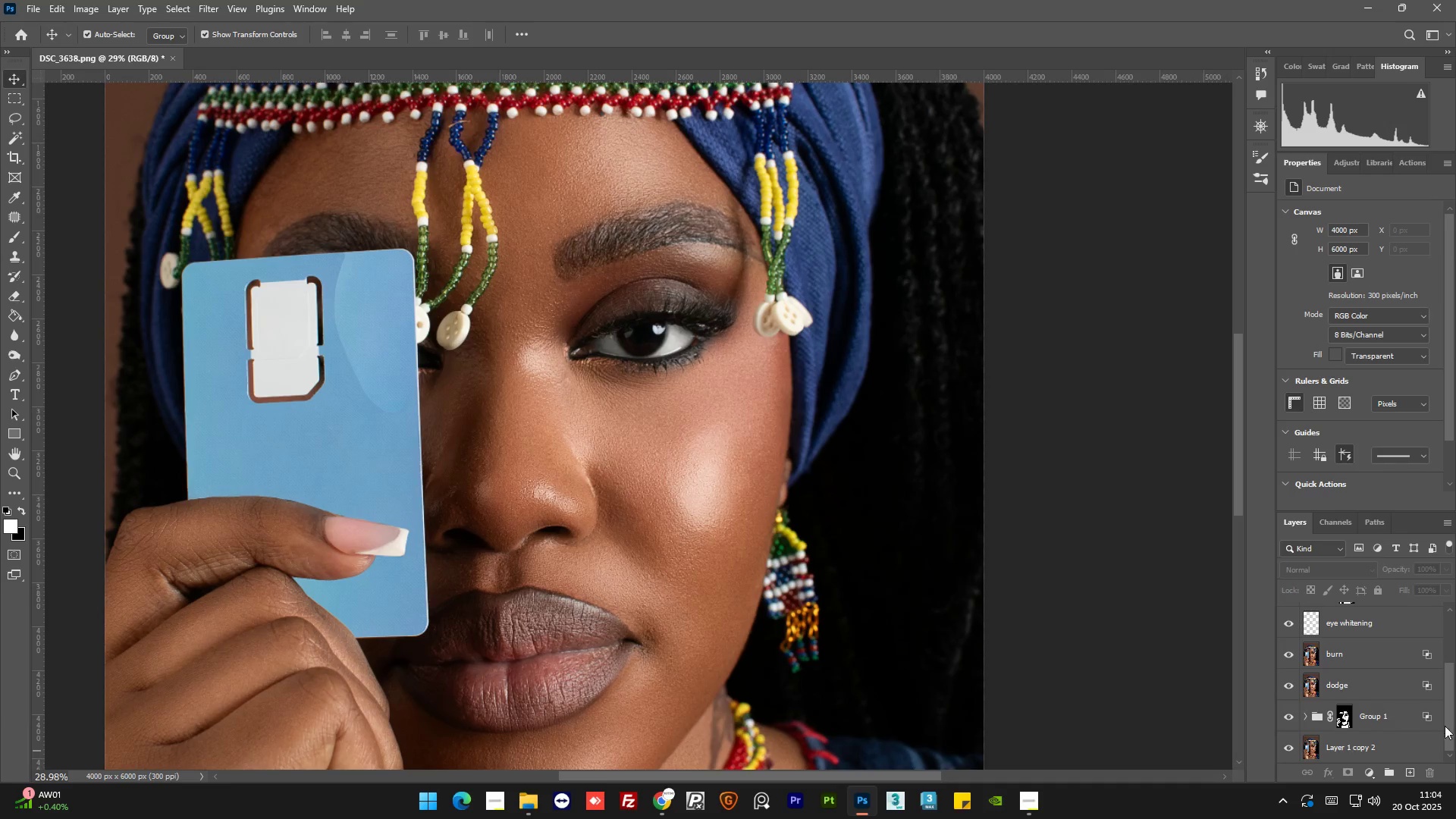 
left_click_drag(start_coordinate=[1451, 721], to_coordinate=[1455, 633])
 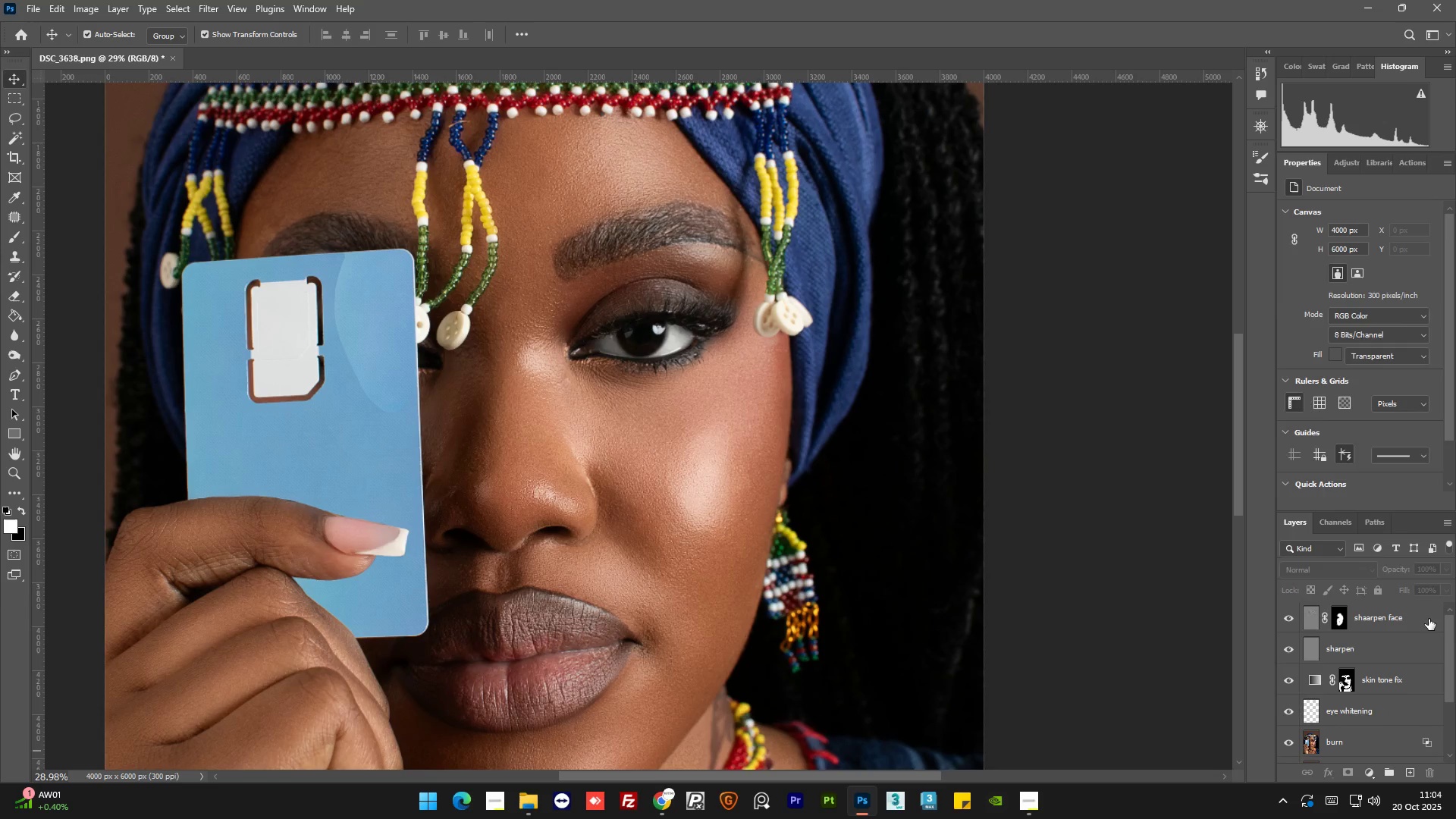 
left_click([1429, 617])
 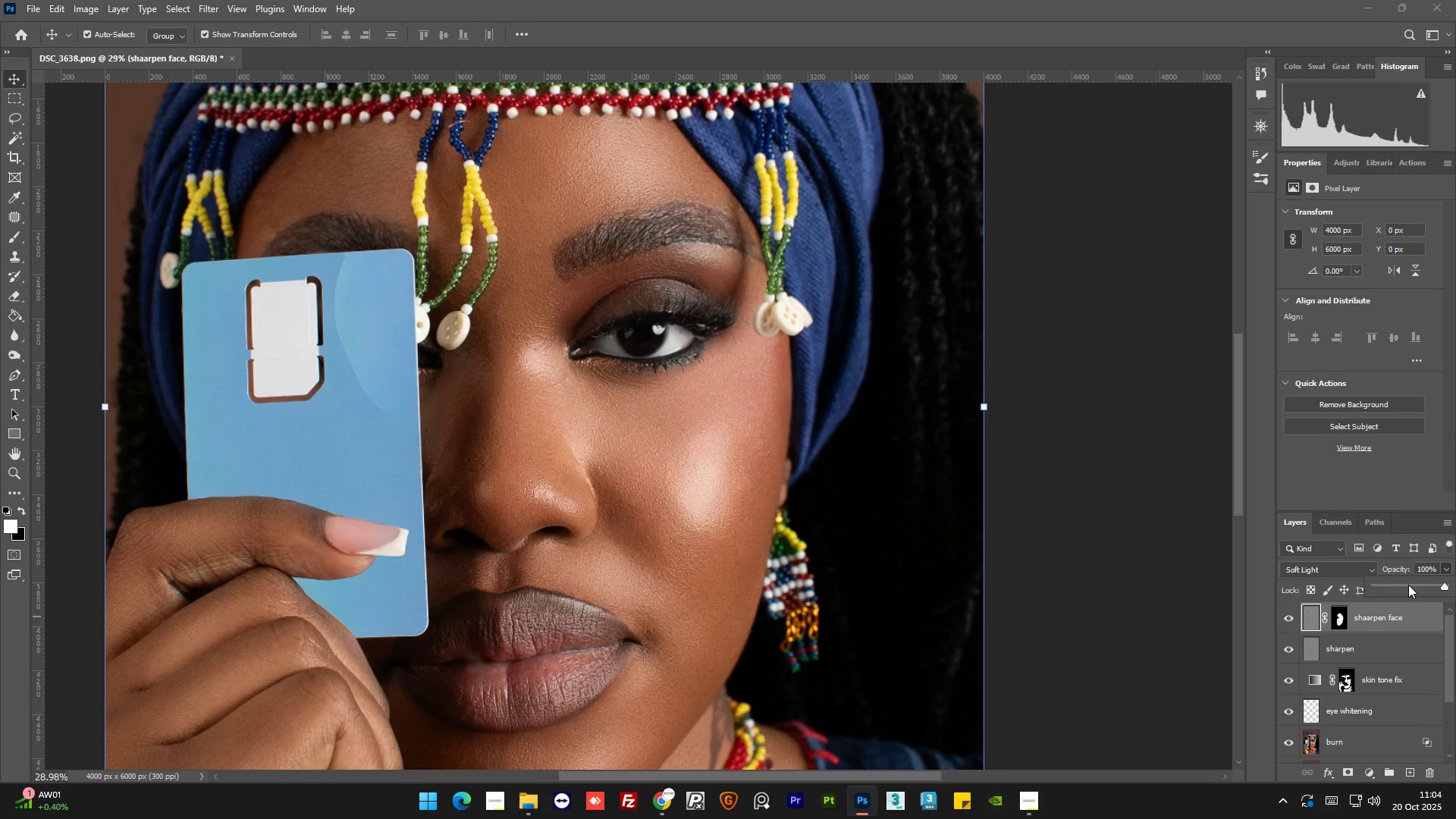 
left_click([1408, 585])
 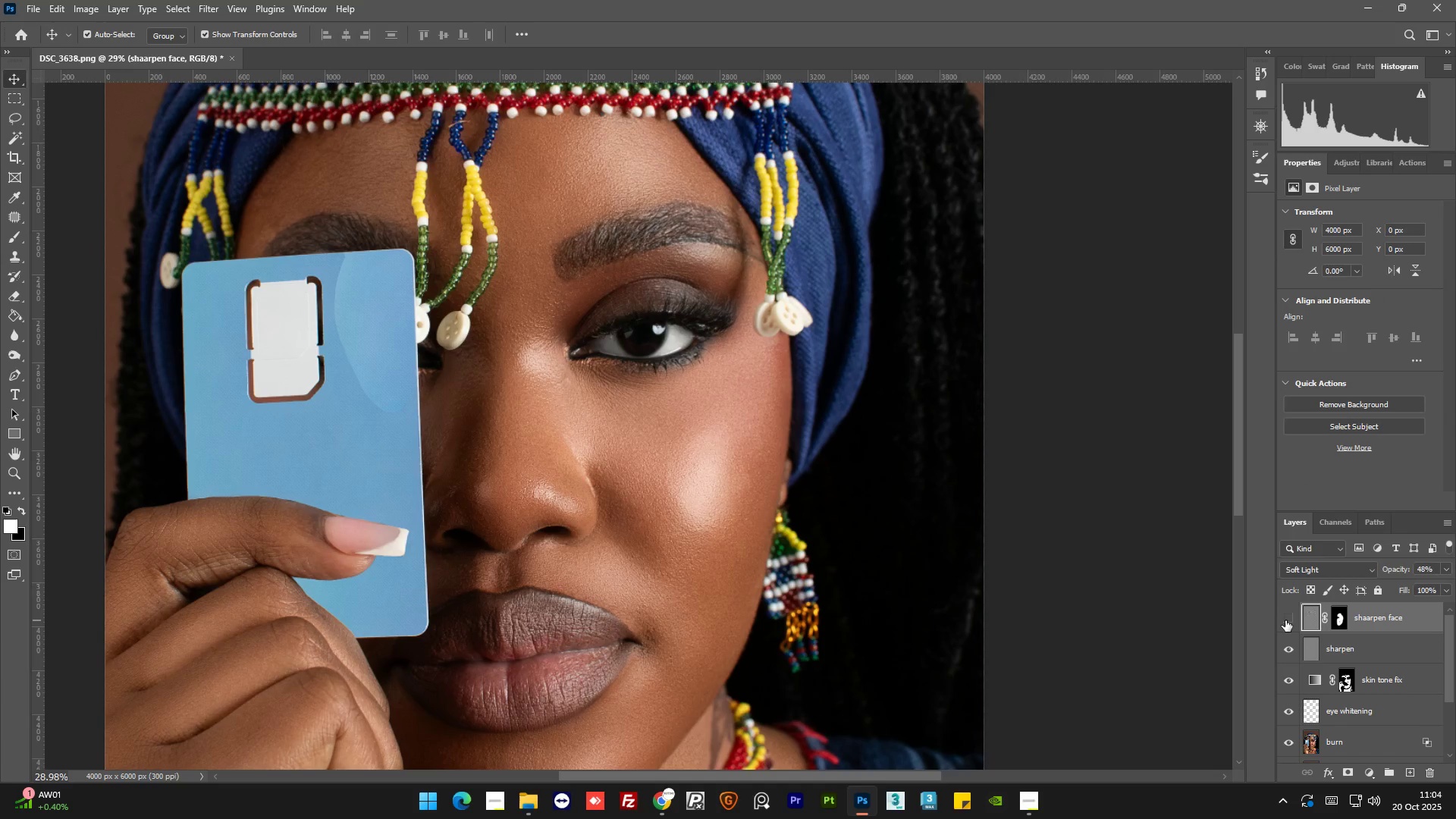 
double_click([1285, 620])
 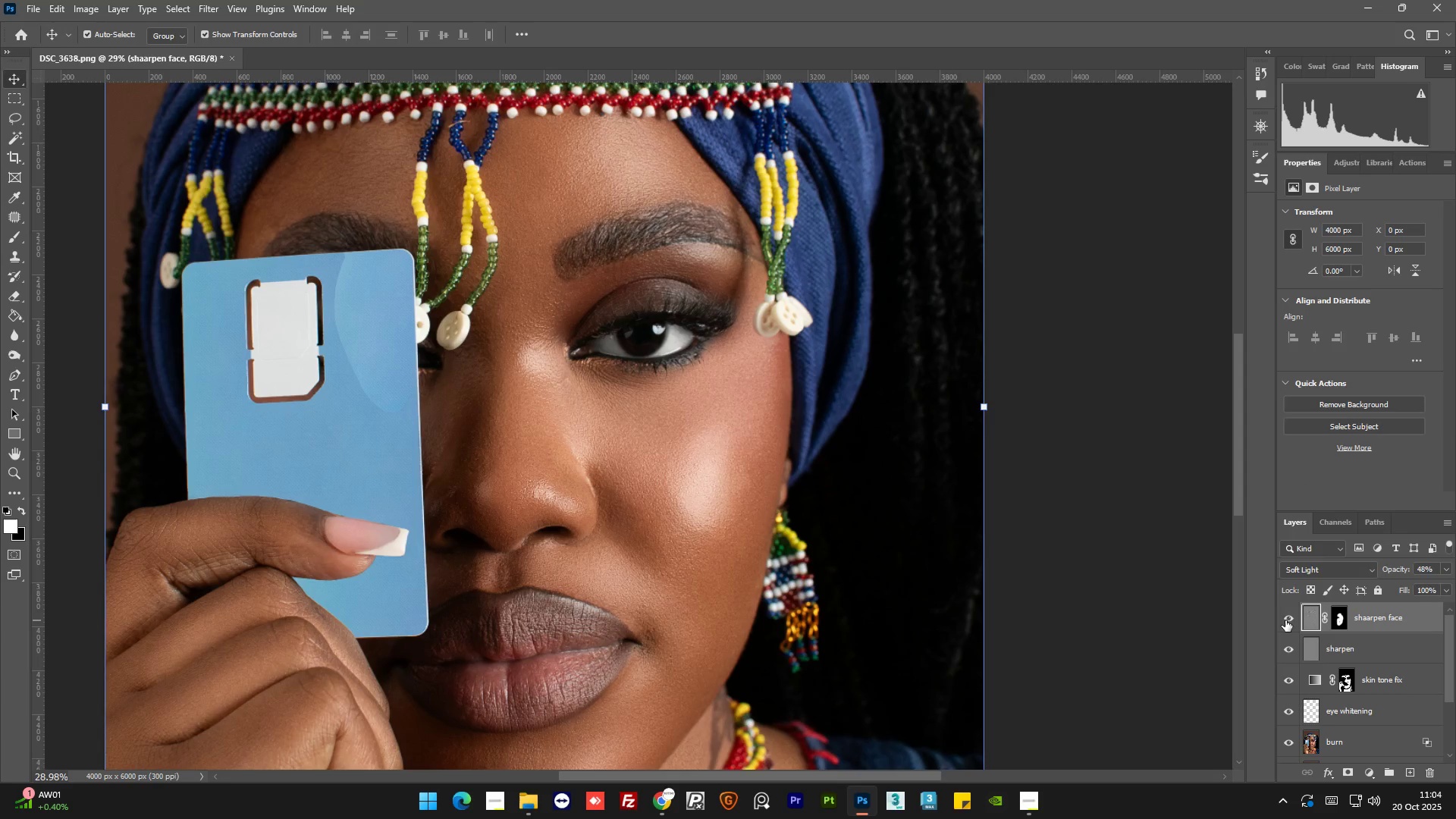 
triple_click([1285, 620])
 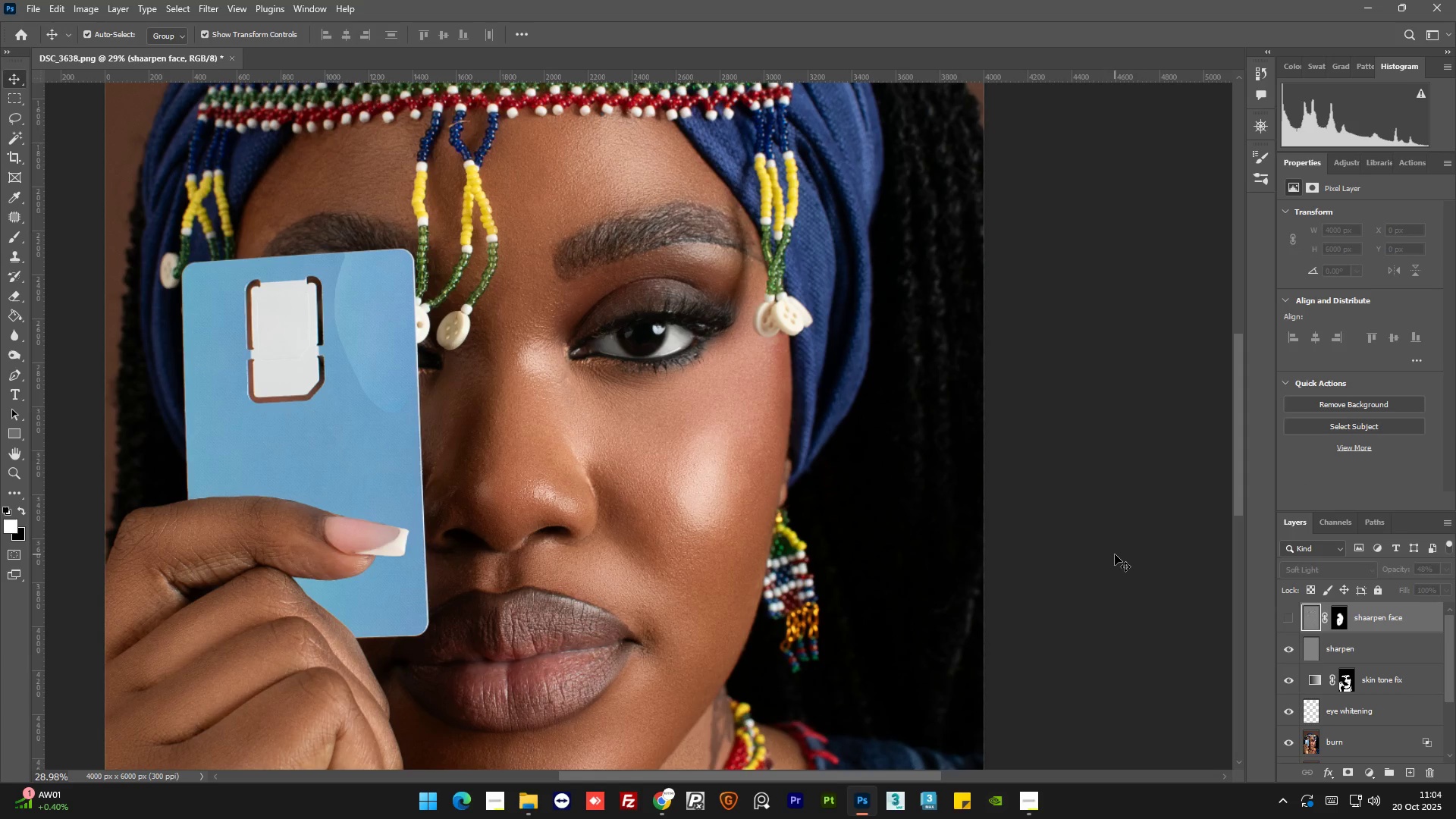 
left_click([1115, 554])
 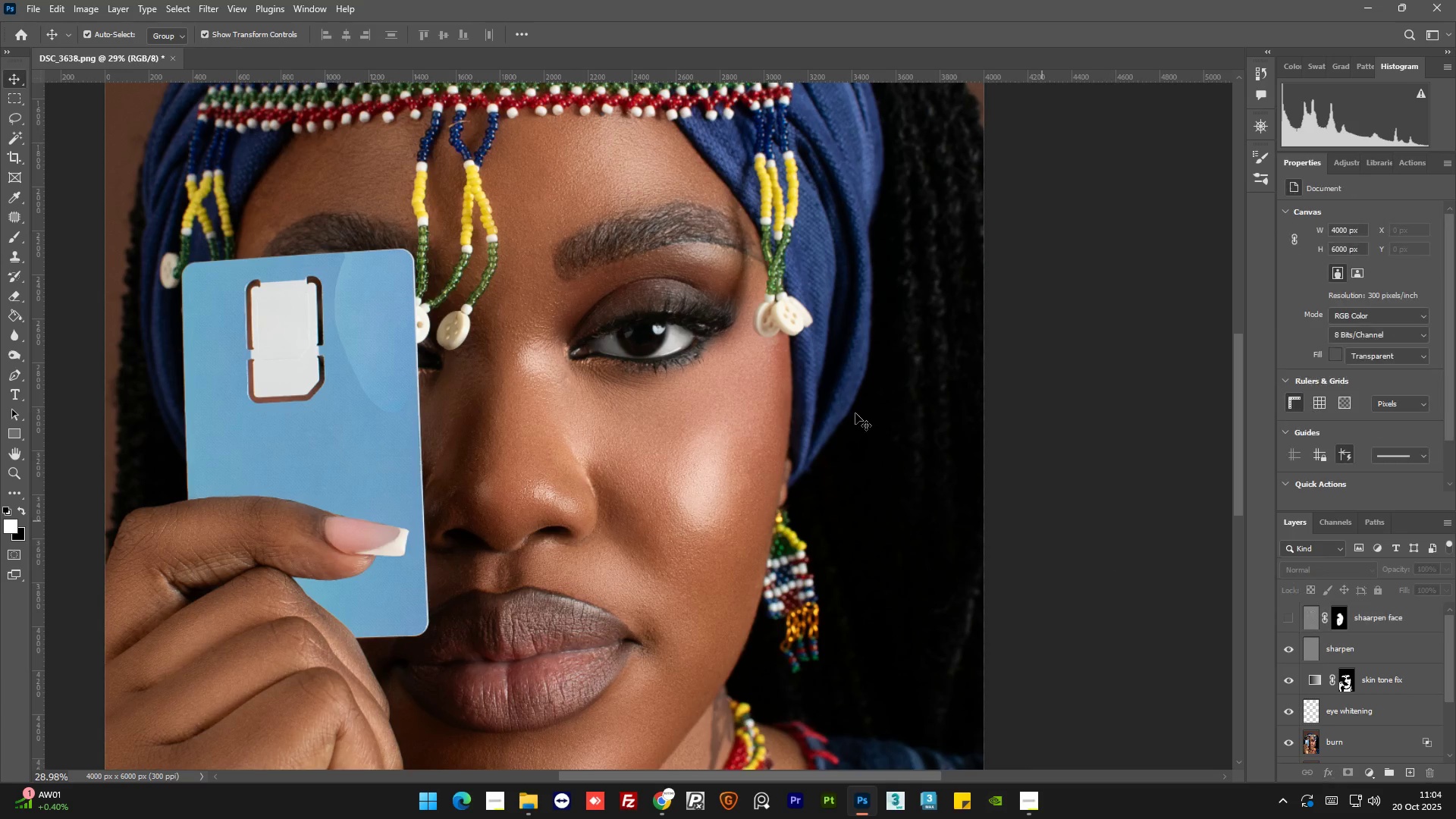 
hold_key(key=AltLeft, duration=0.91)
scroll: coordinate [617, 341], scroll_direction: up, amount: 8.0
 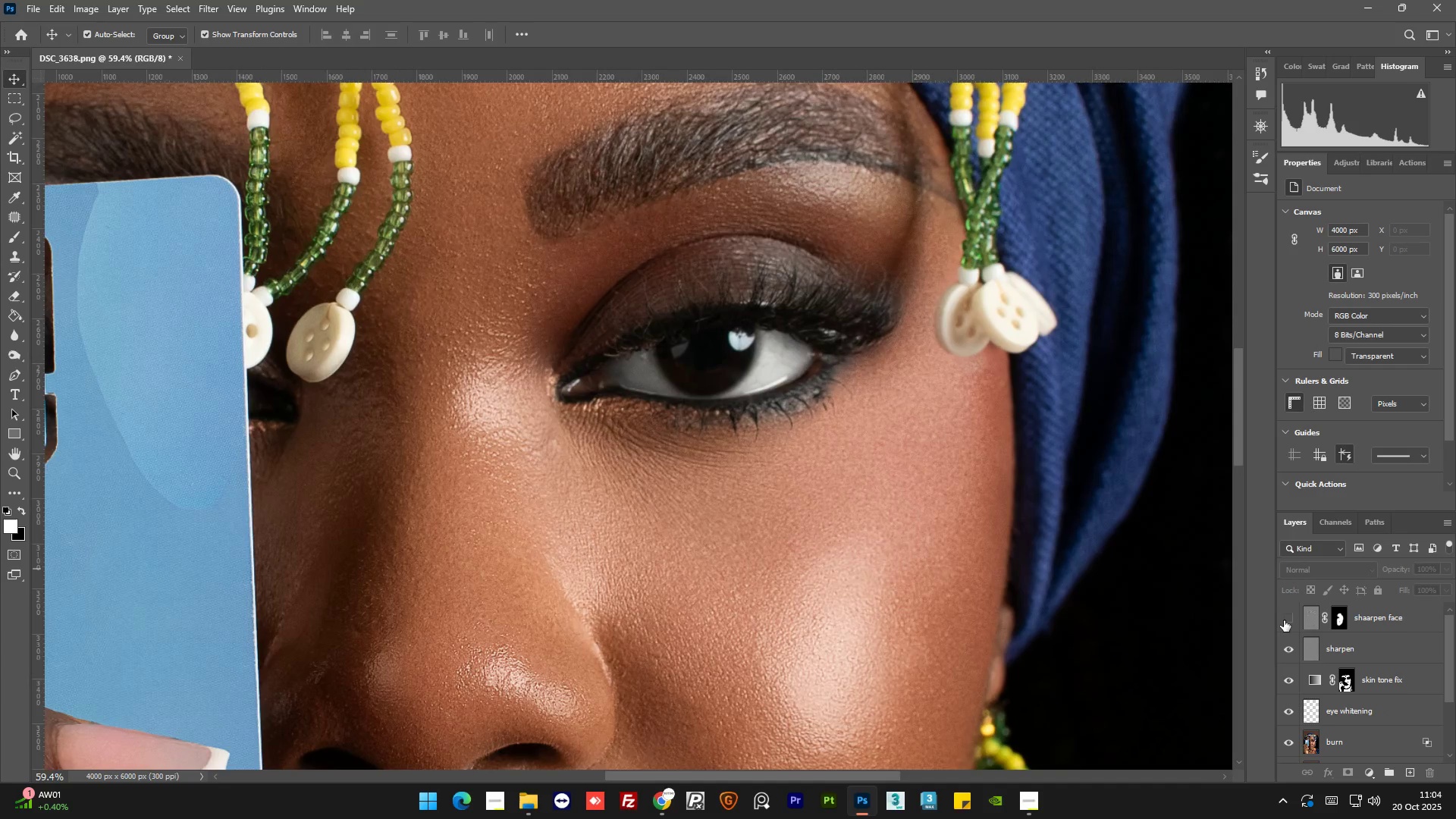 
left_click([1284, 620])
 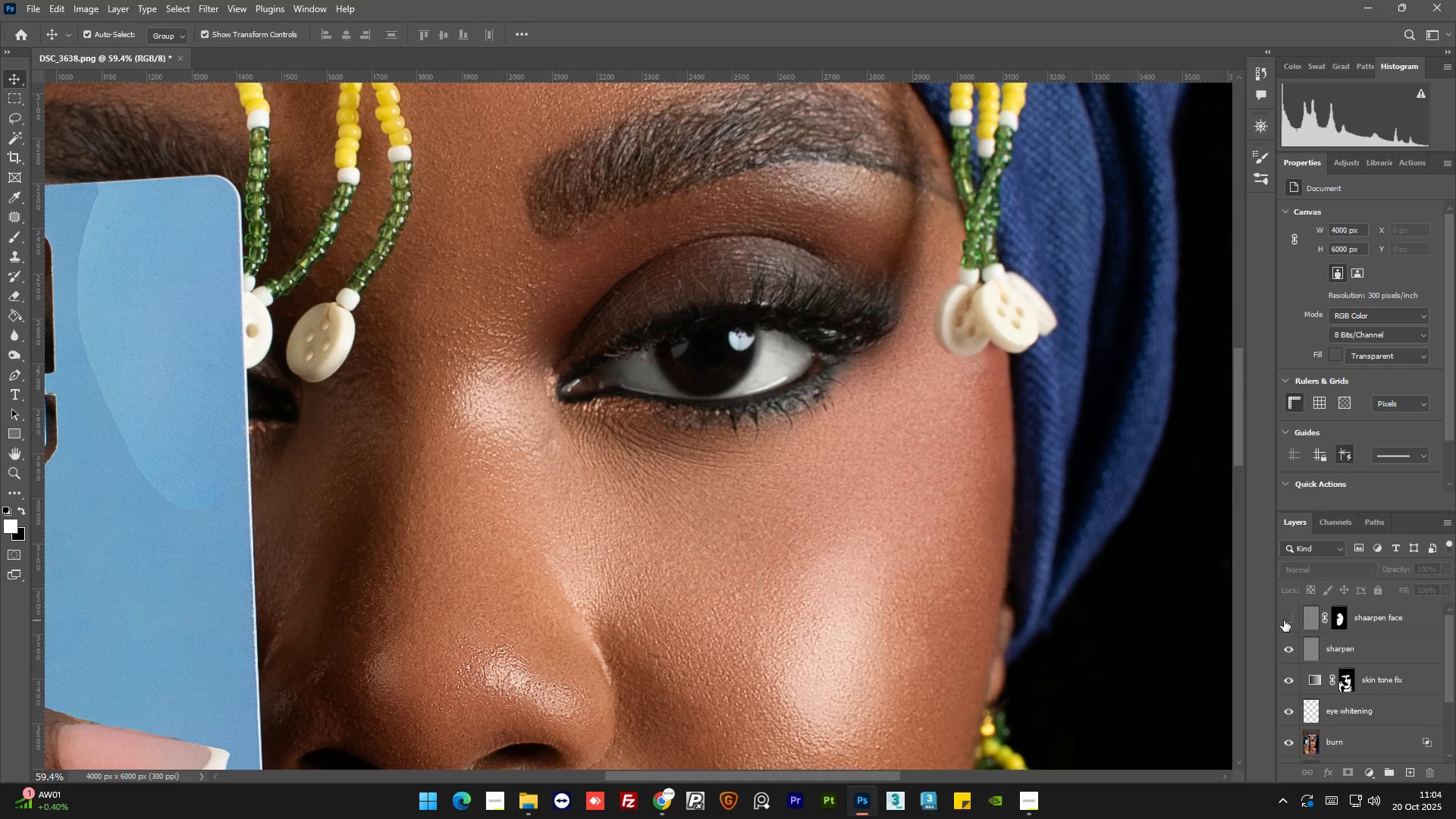 
double_click([1284, 620])
 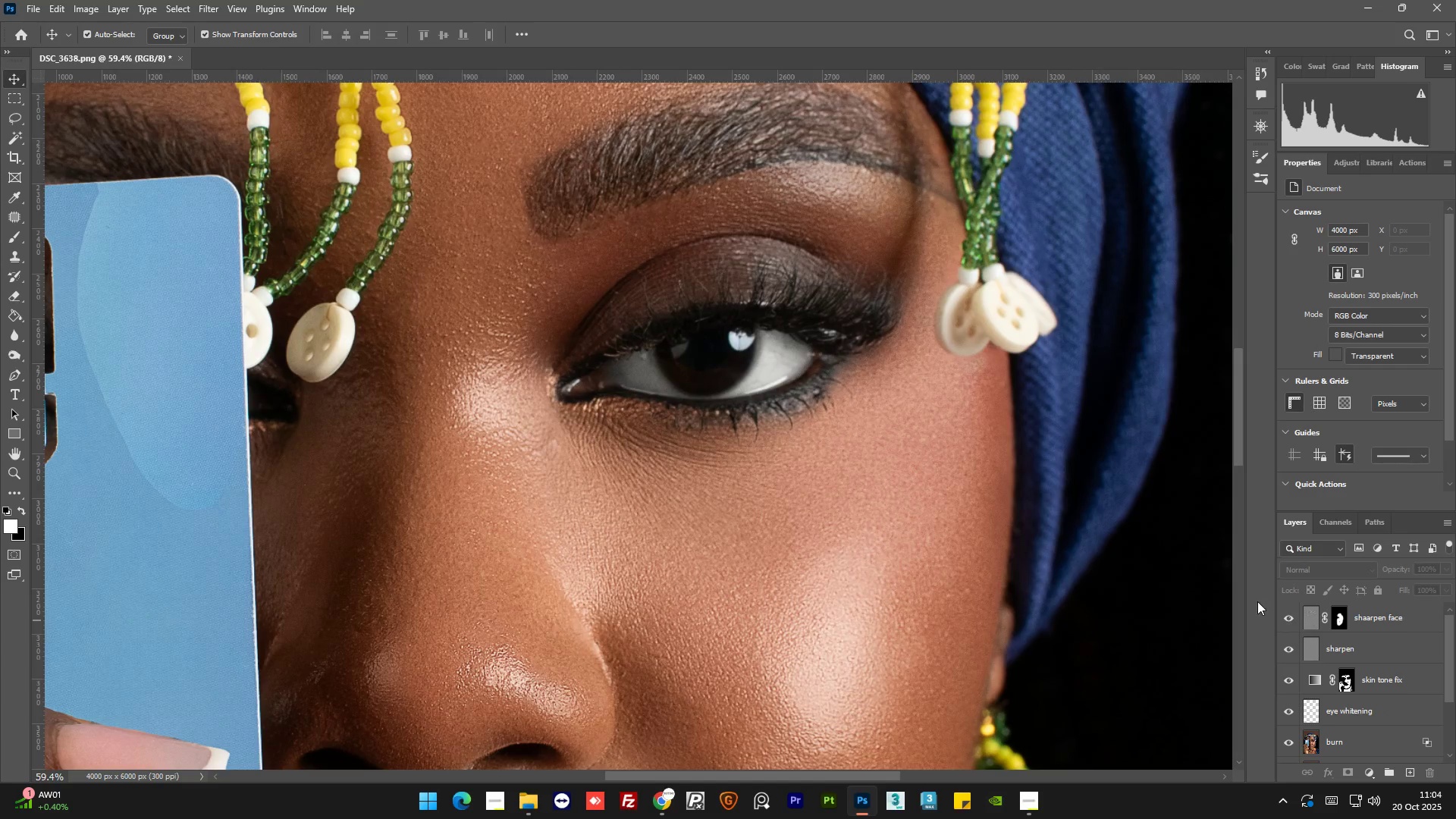 
hold_key(key=AltLeft, duration=1.36)
scroll: coordinate [707, 370], scroll_direction: down, amount: 13.0
 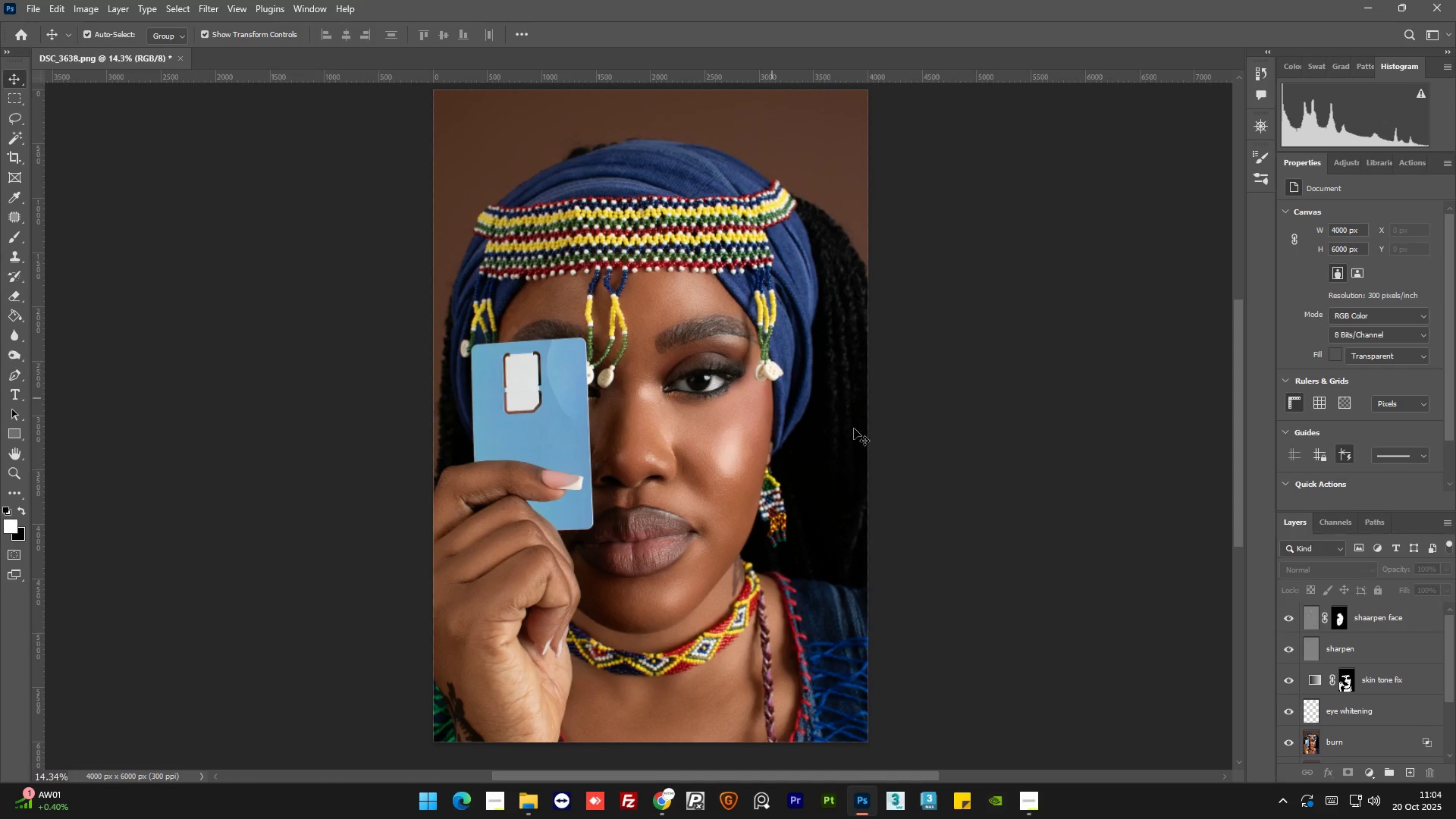 
hold_key(key=AltLeft, duration=6.39)
left_click([995, 470])
 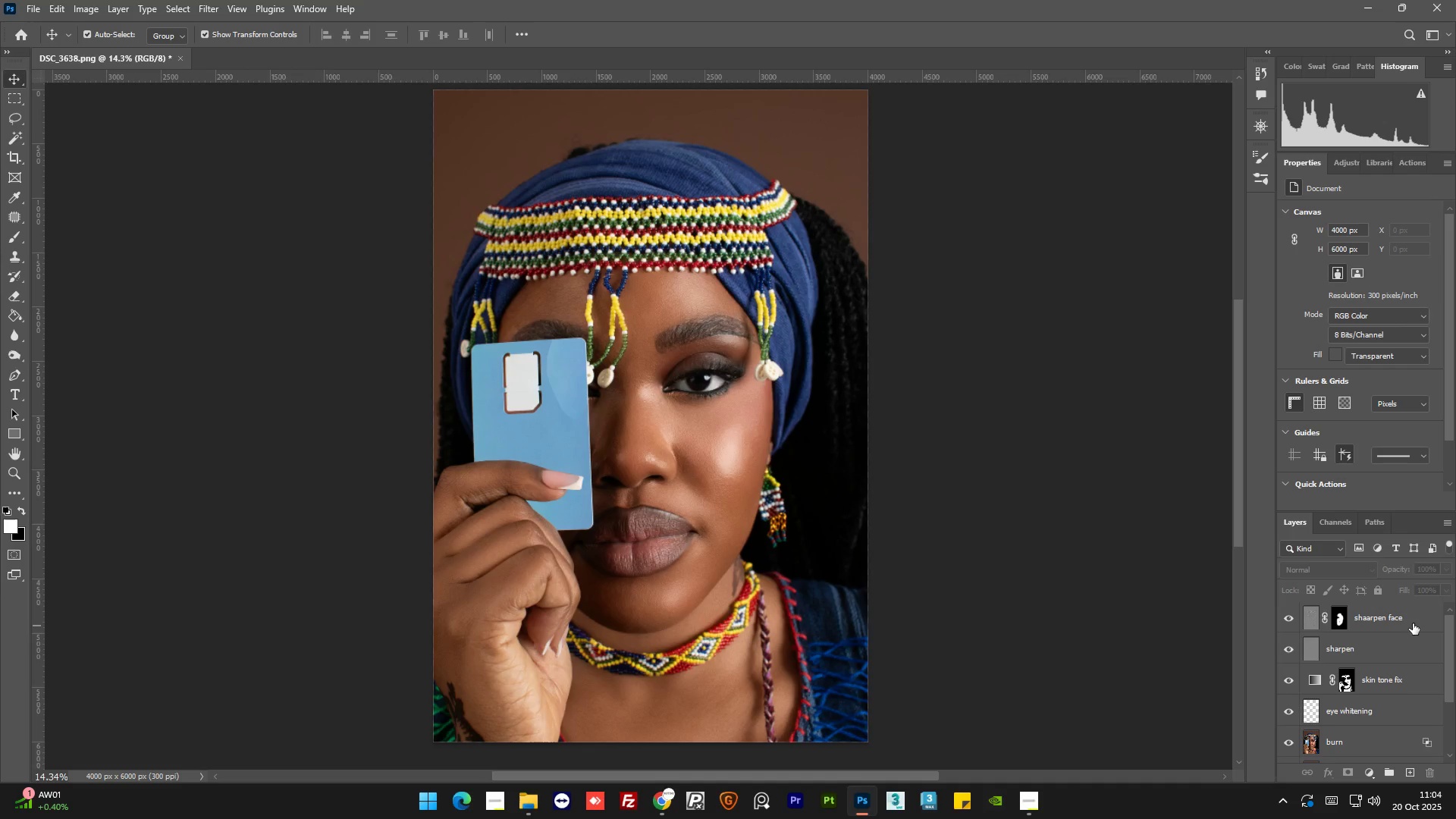 
left_click([1414, 623])
 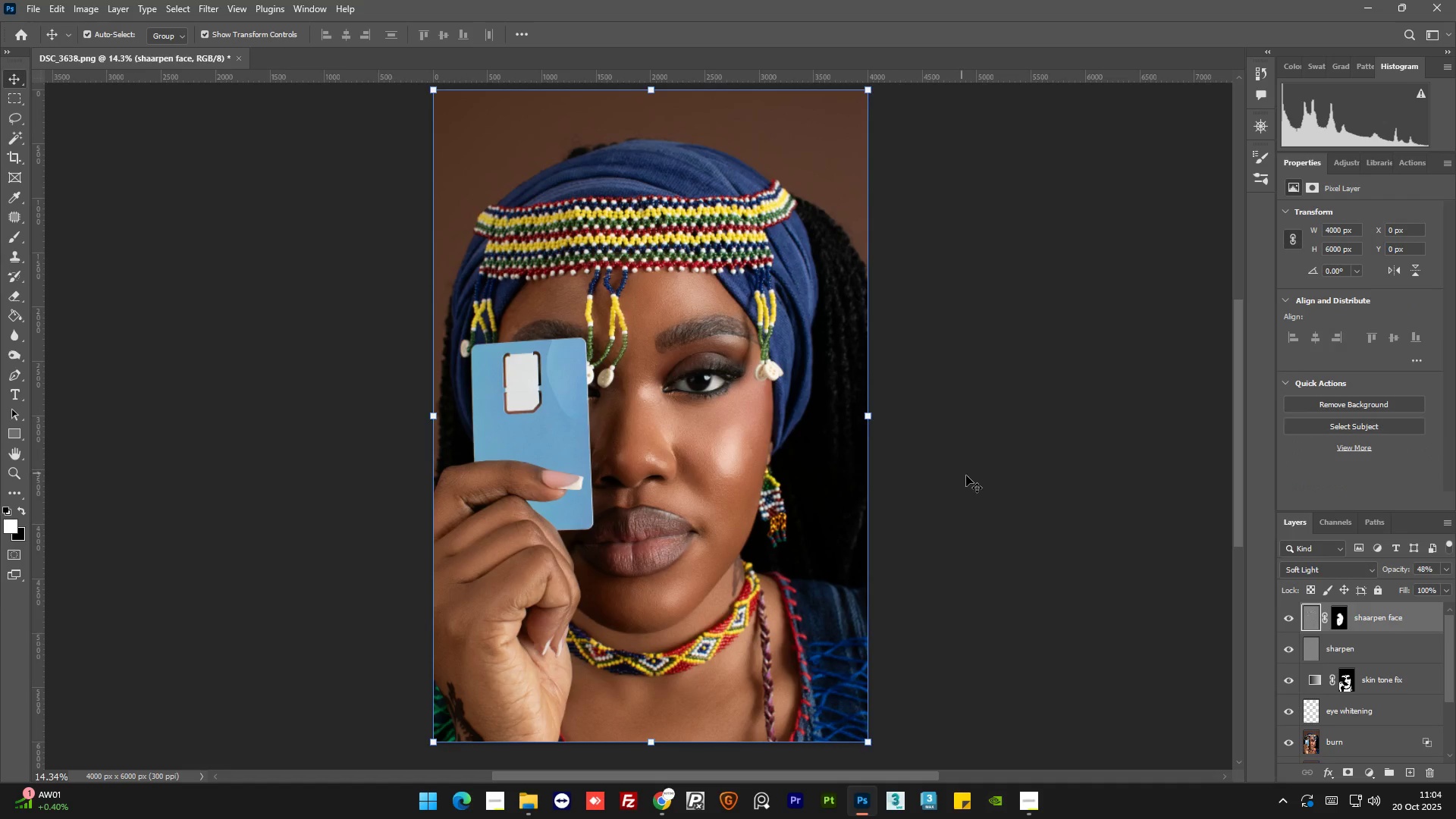 
key(Alt+Control+Shift+E)
 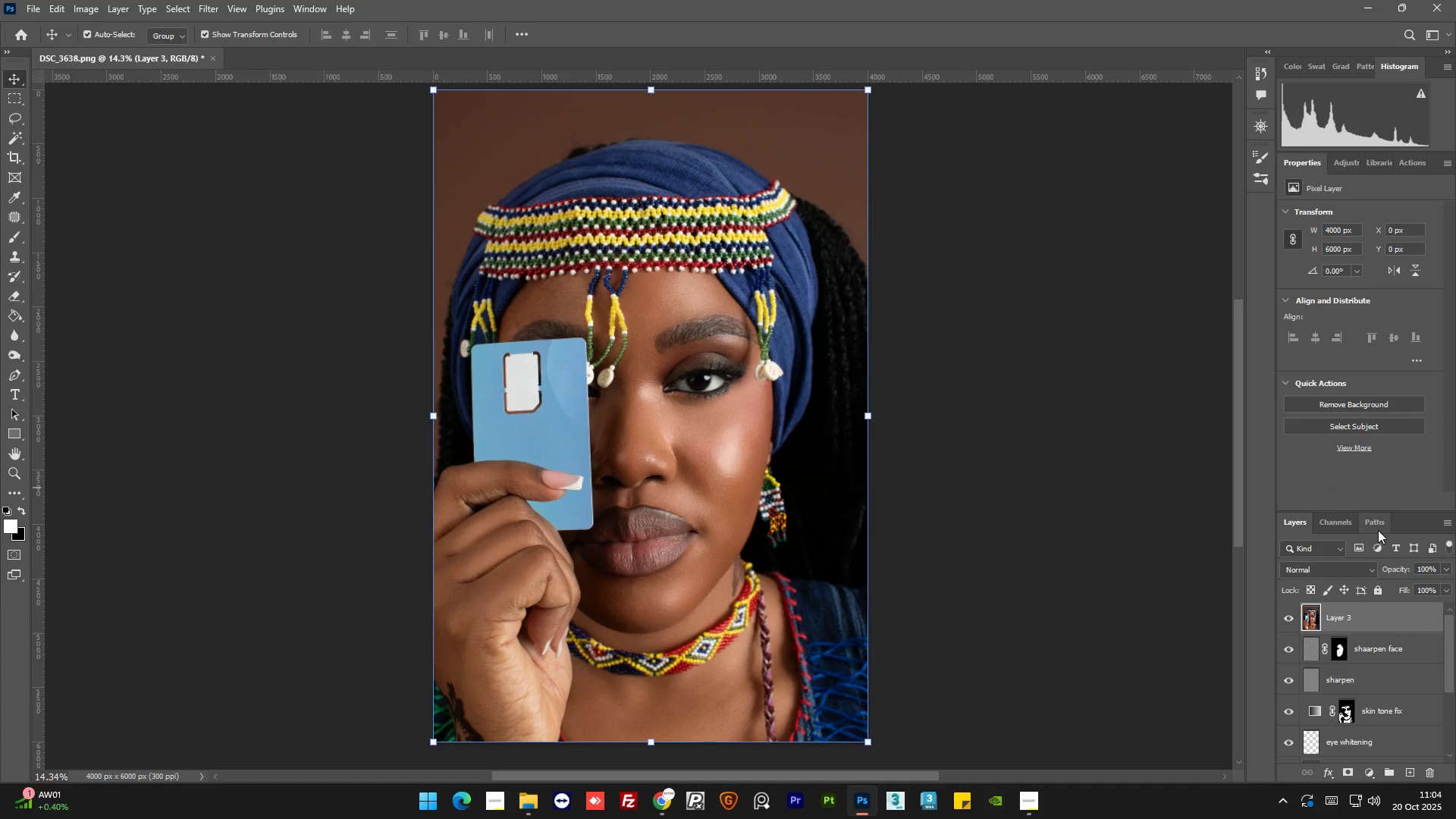 
left_click([1353, 526])
 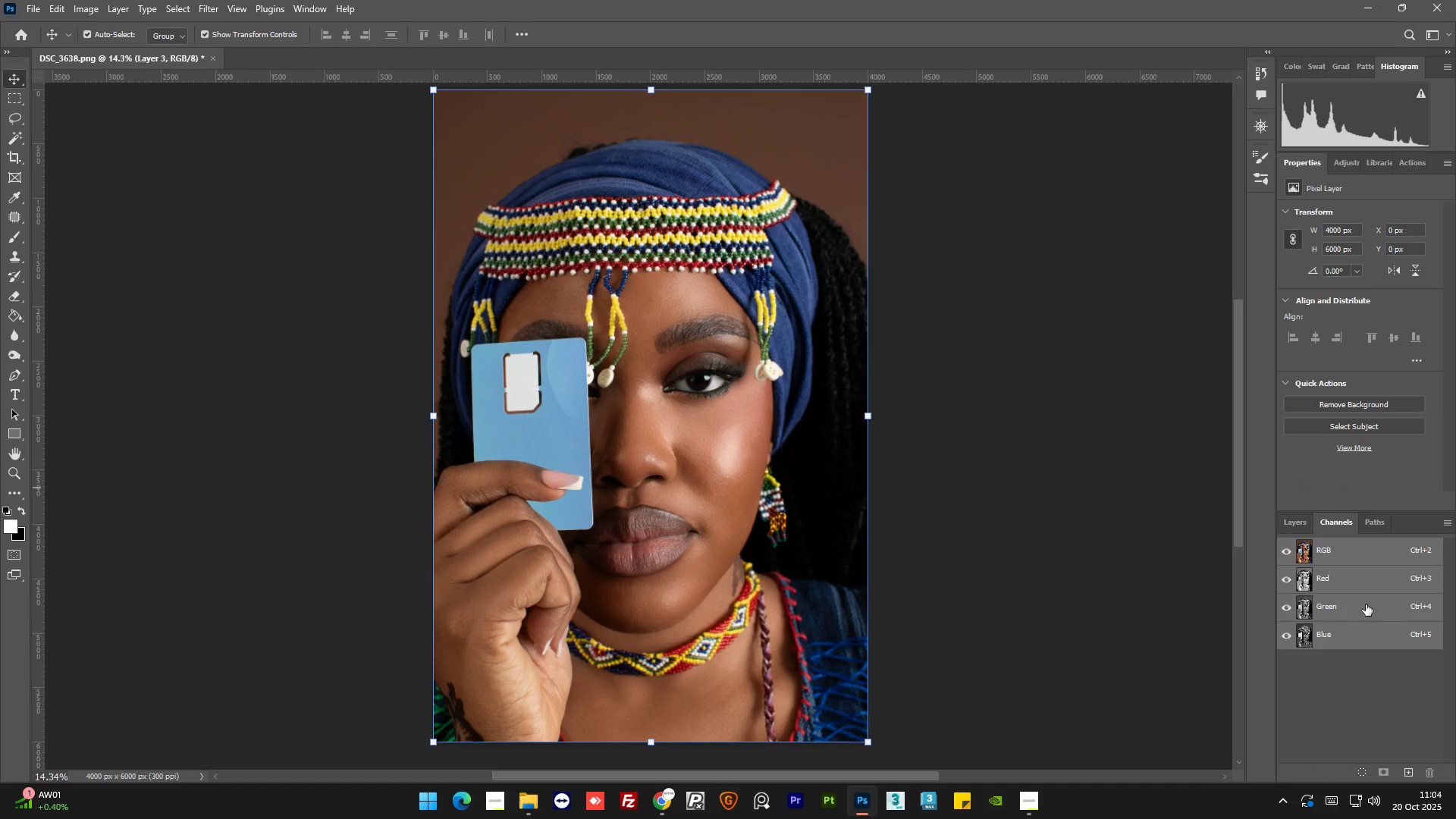 
left_click([1366, 604])
 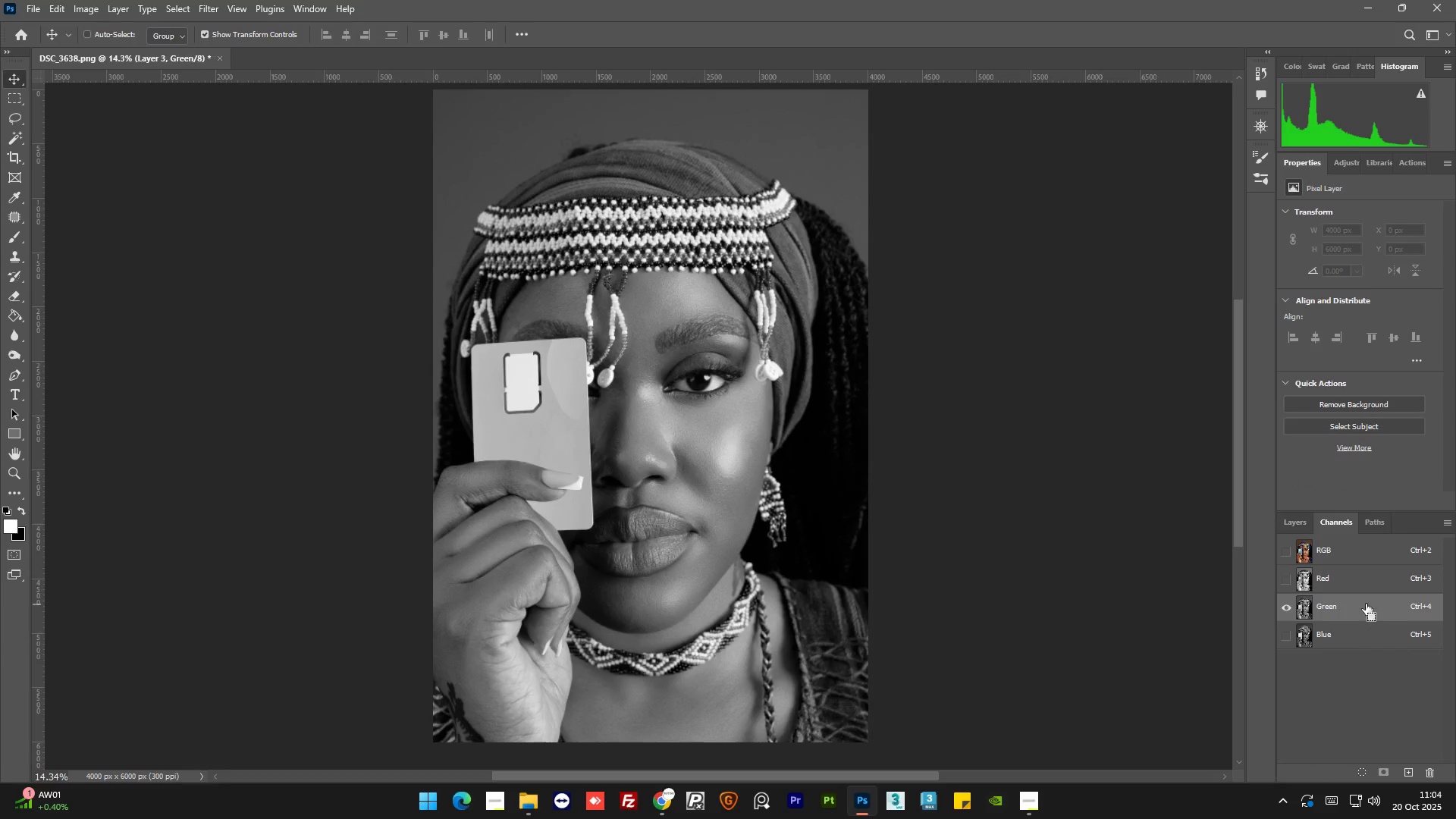 
key(Control+A)
 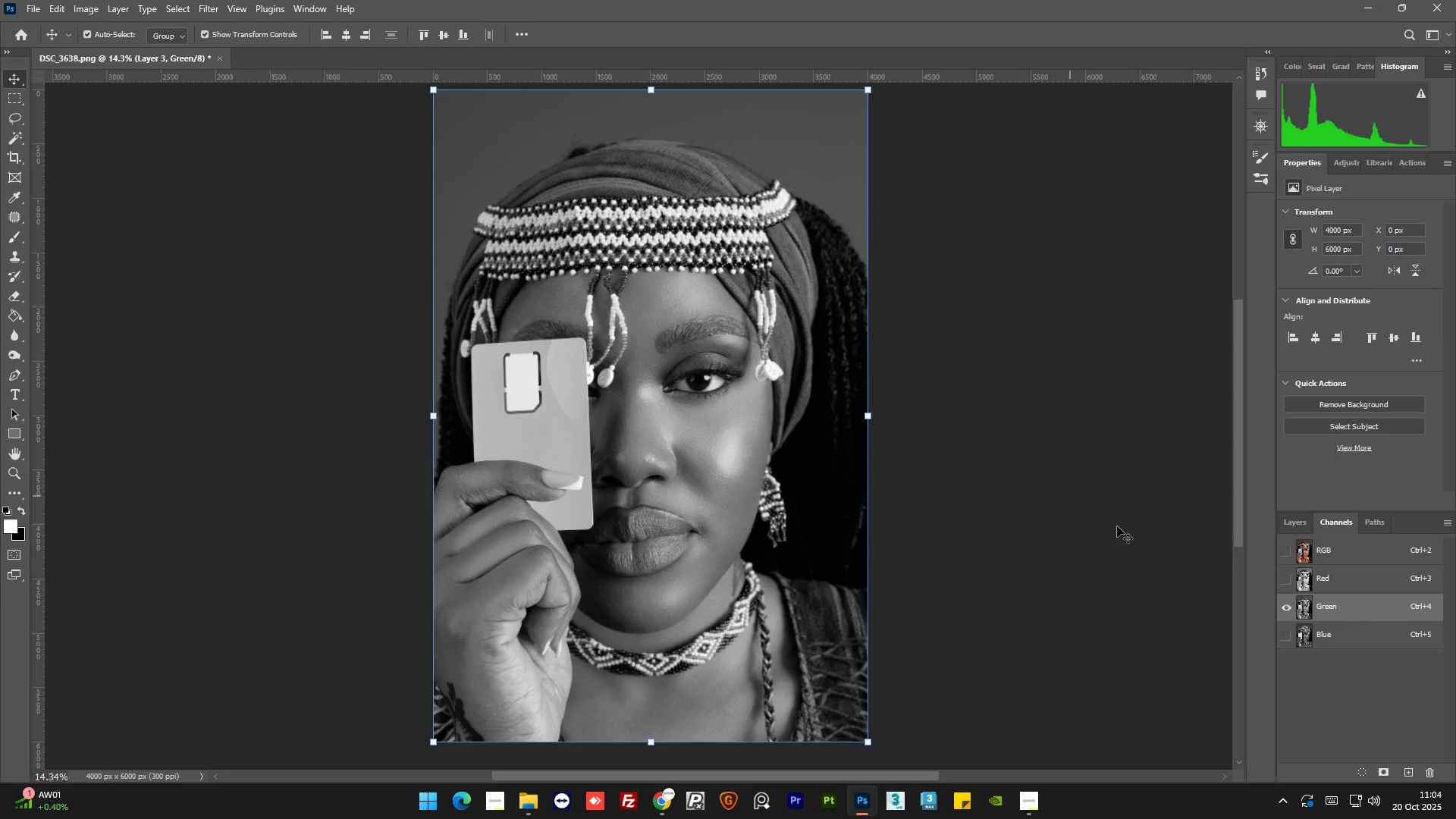 
key(Control+A)
 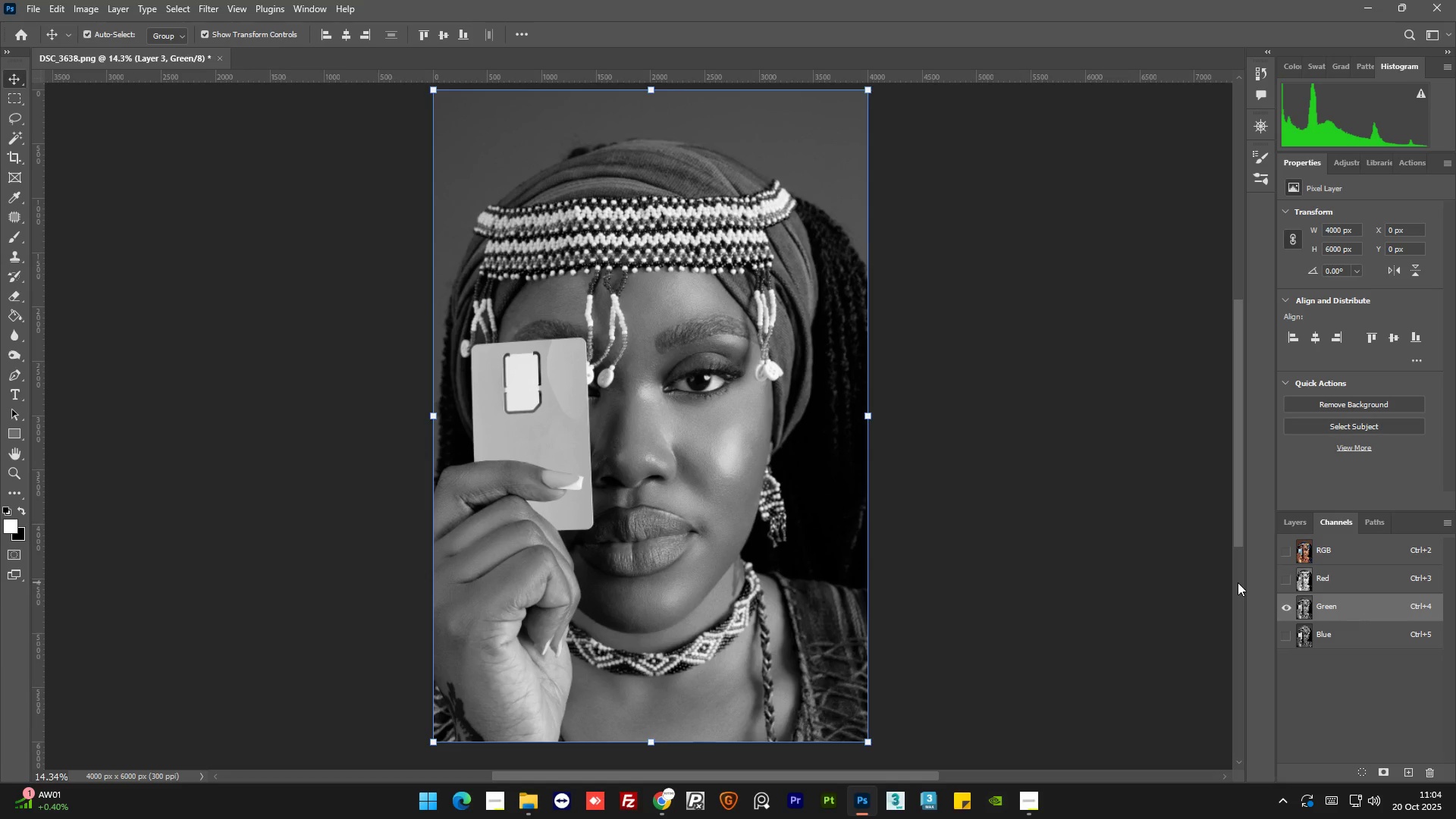 
key(Control+C)
 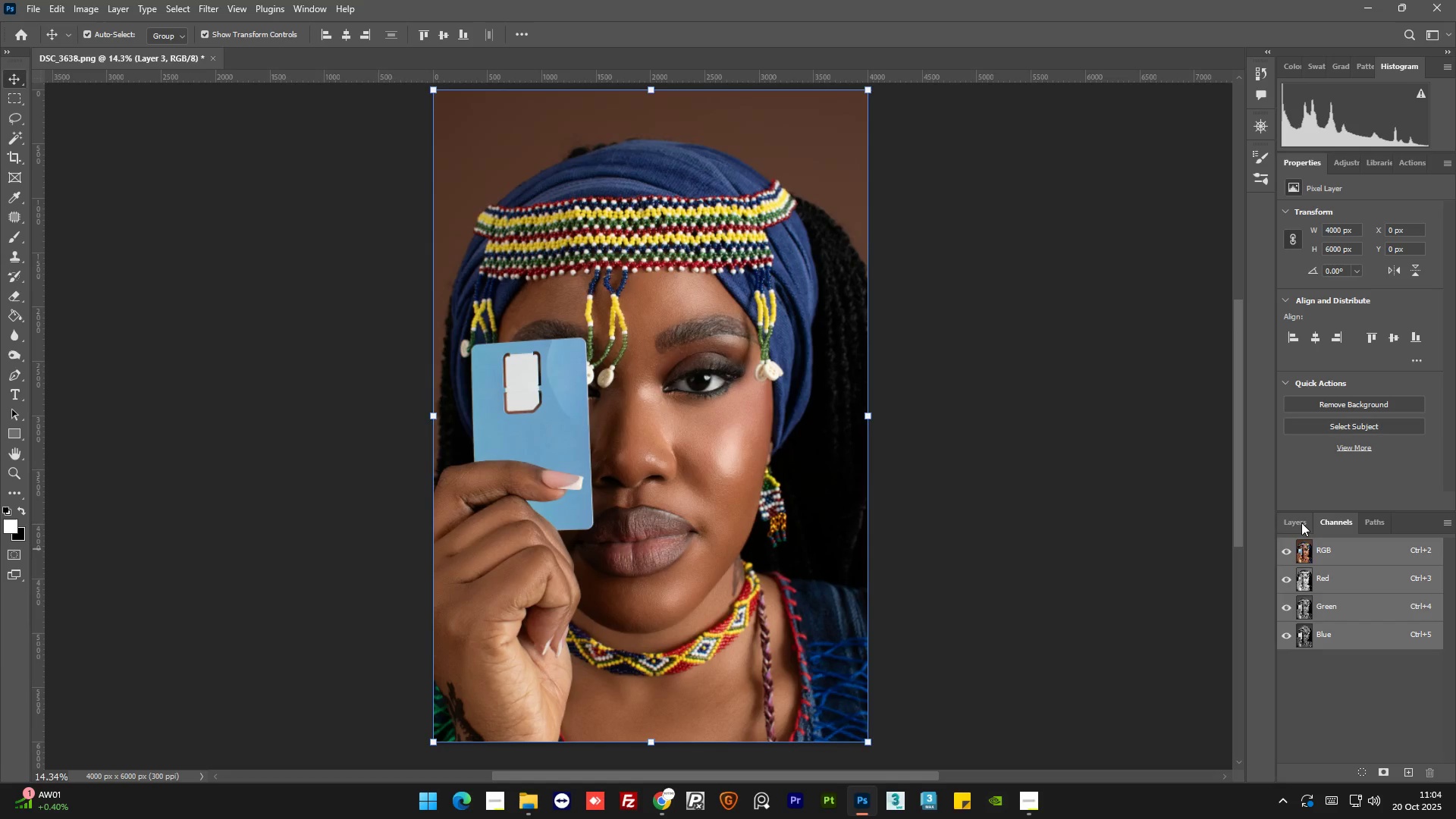 
double_click([1293, 516])
 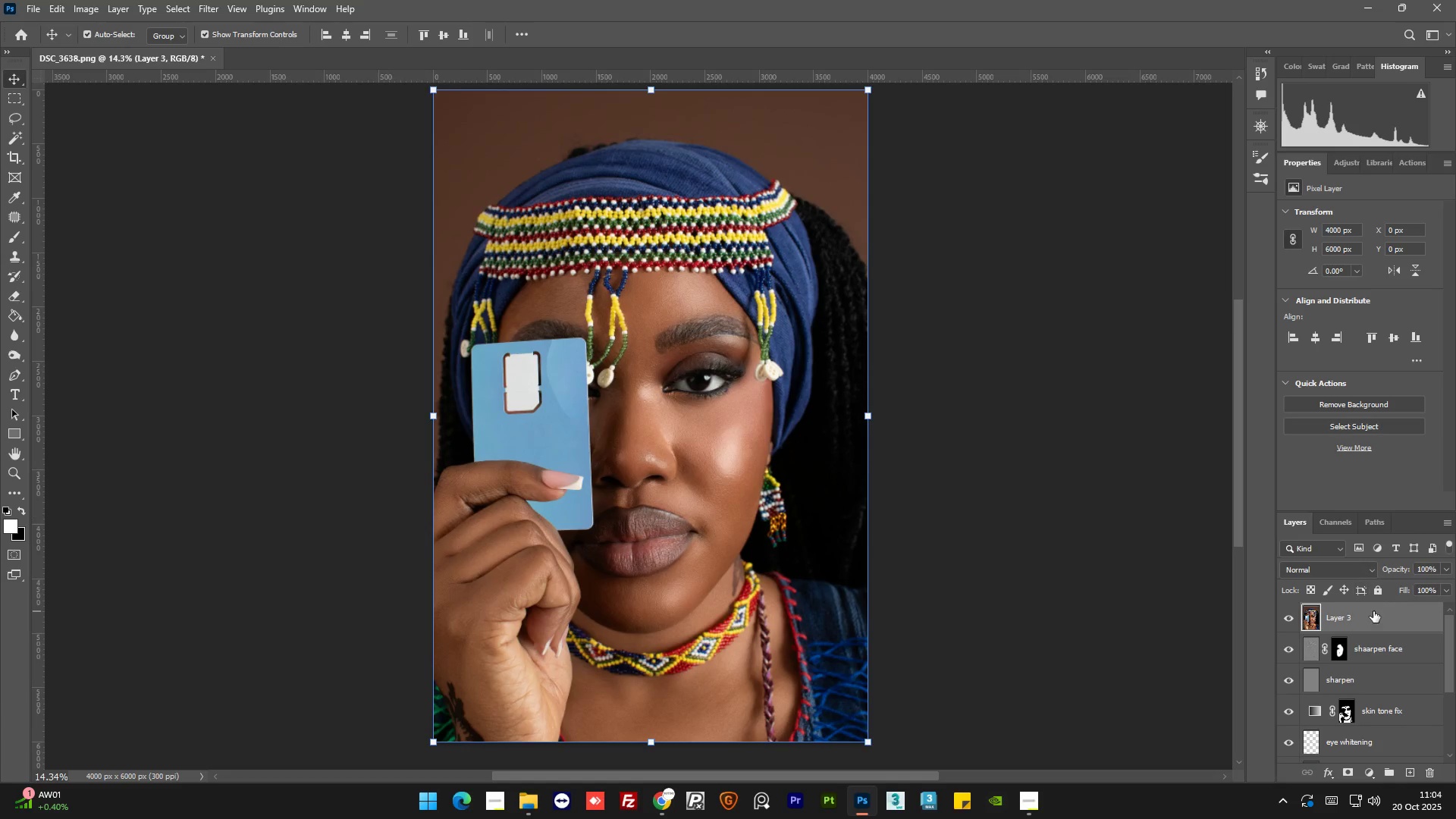 
key(Control+V)
 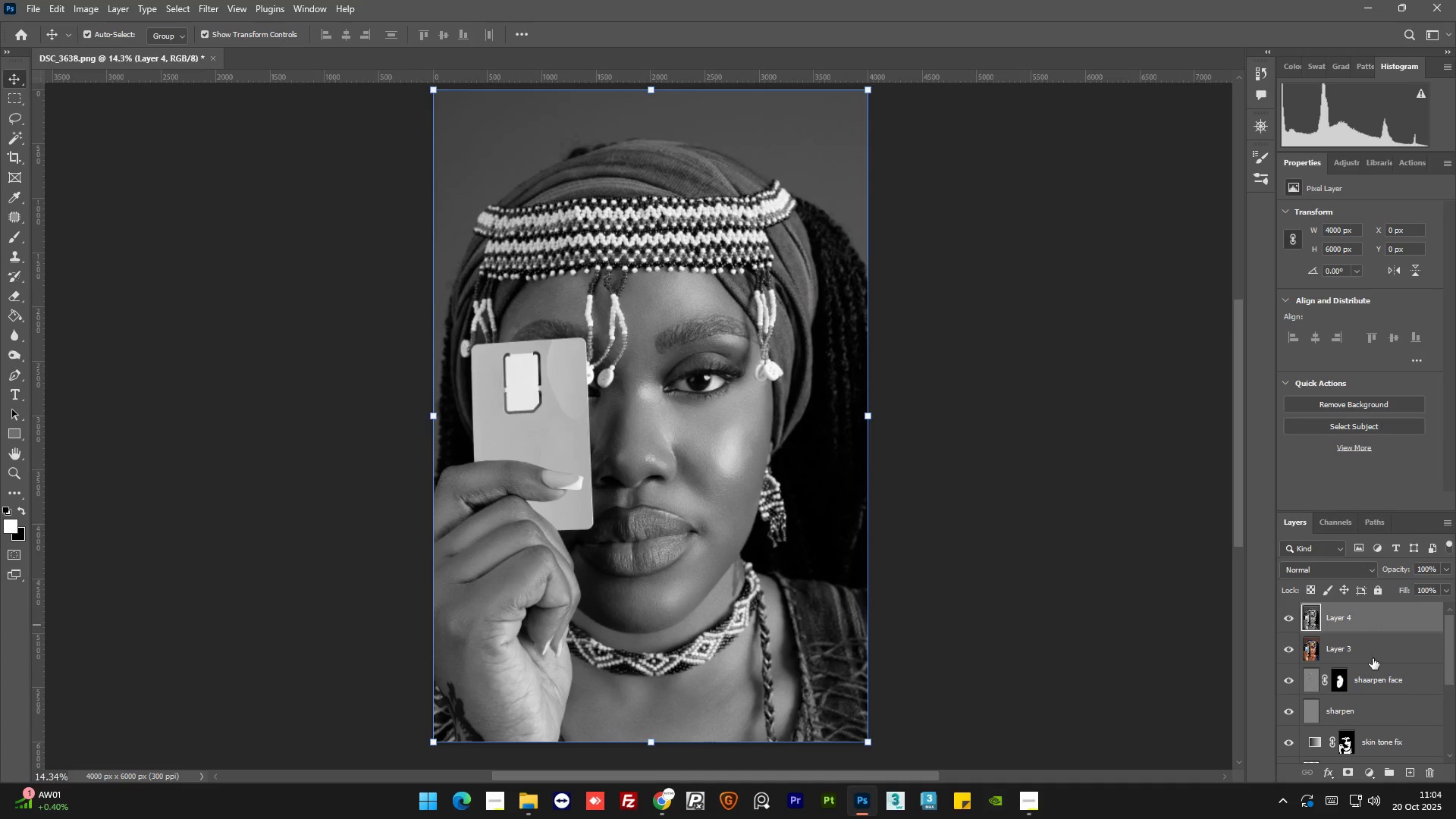 
left_click([1376, 652])
 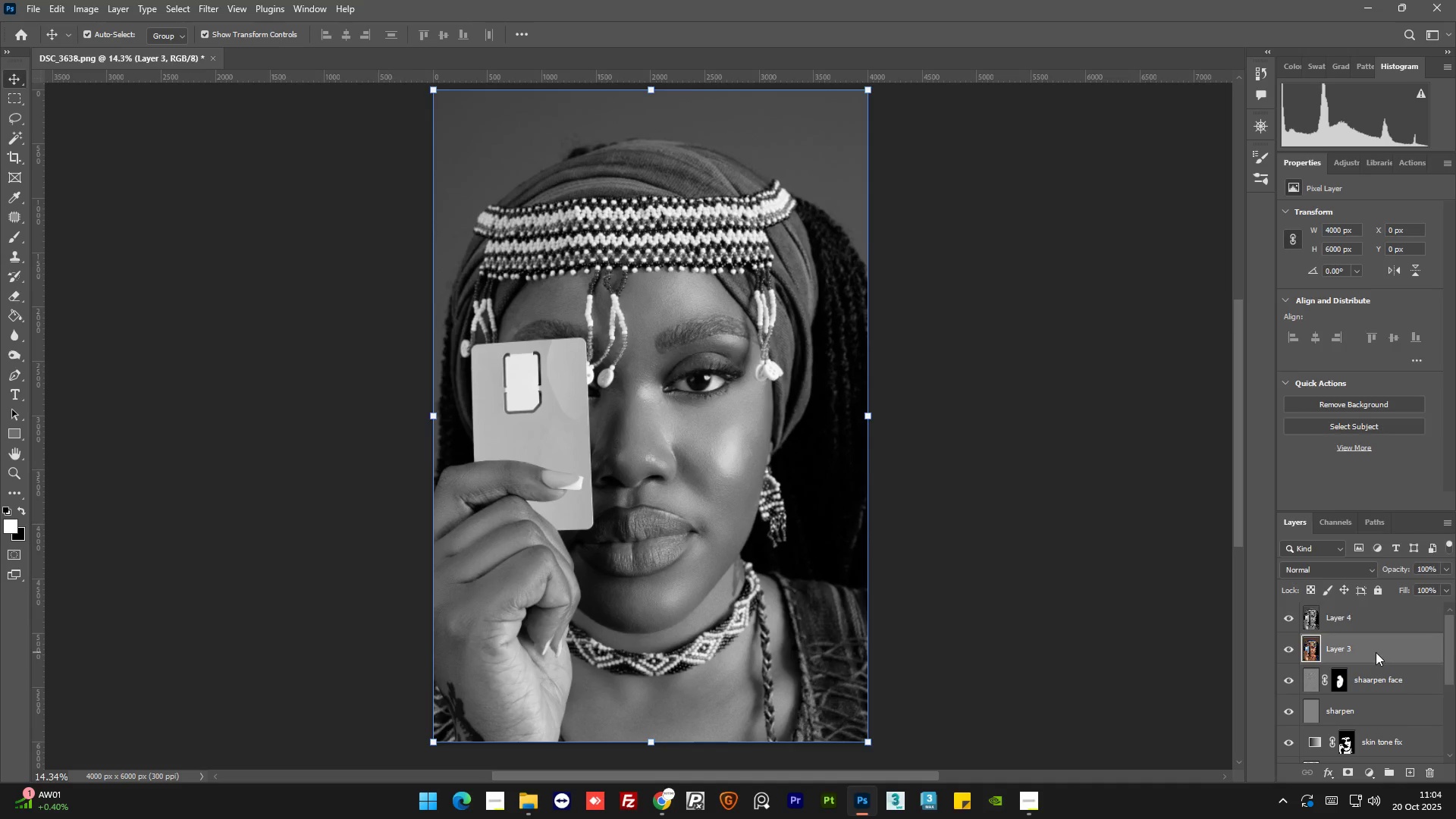 
right_click([1376, 652])
 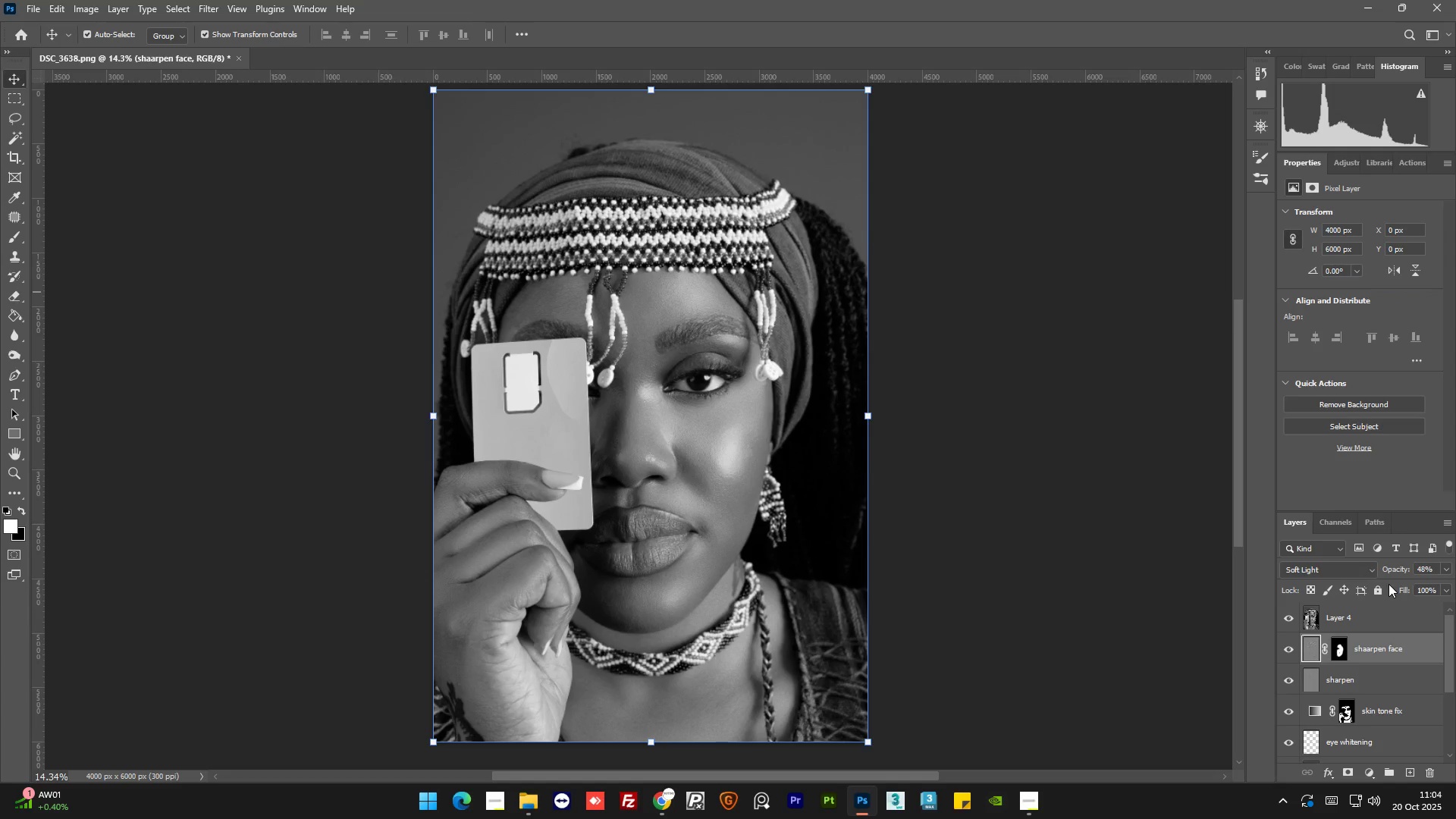 
left_click([1380, 613])
 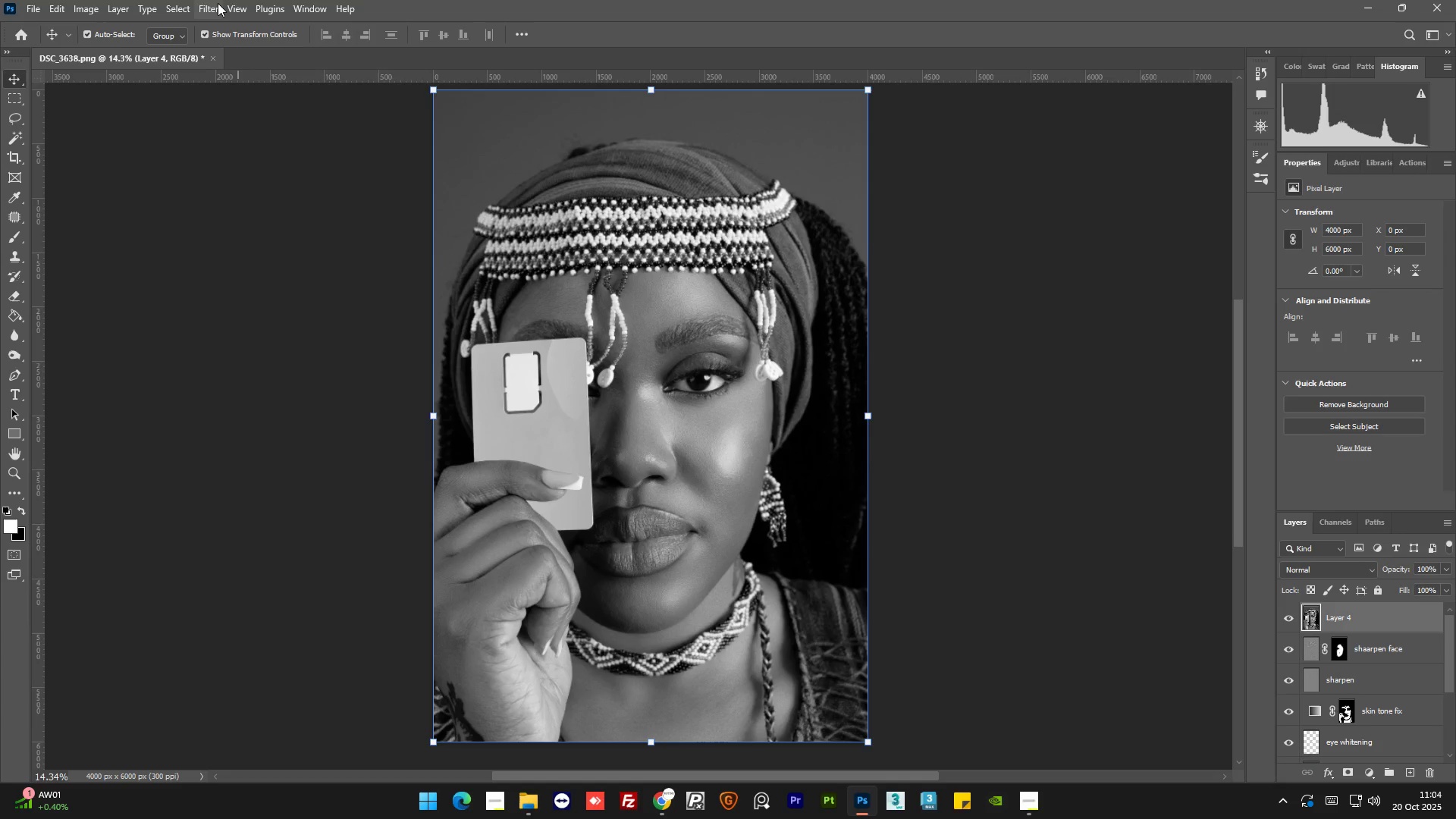 
left_click([218, 3])
 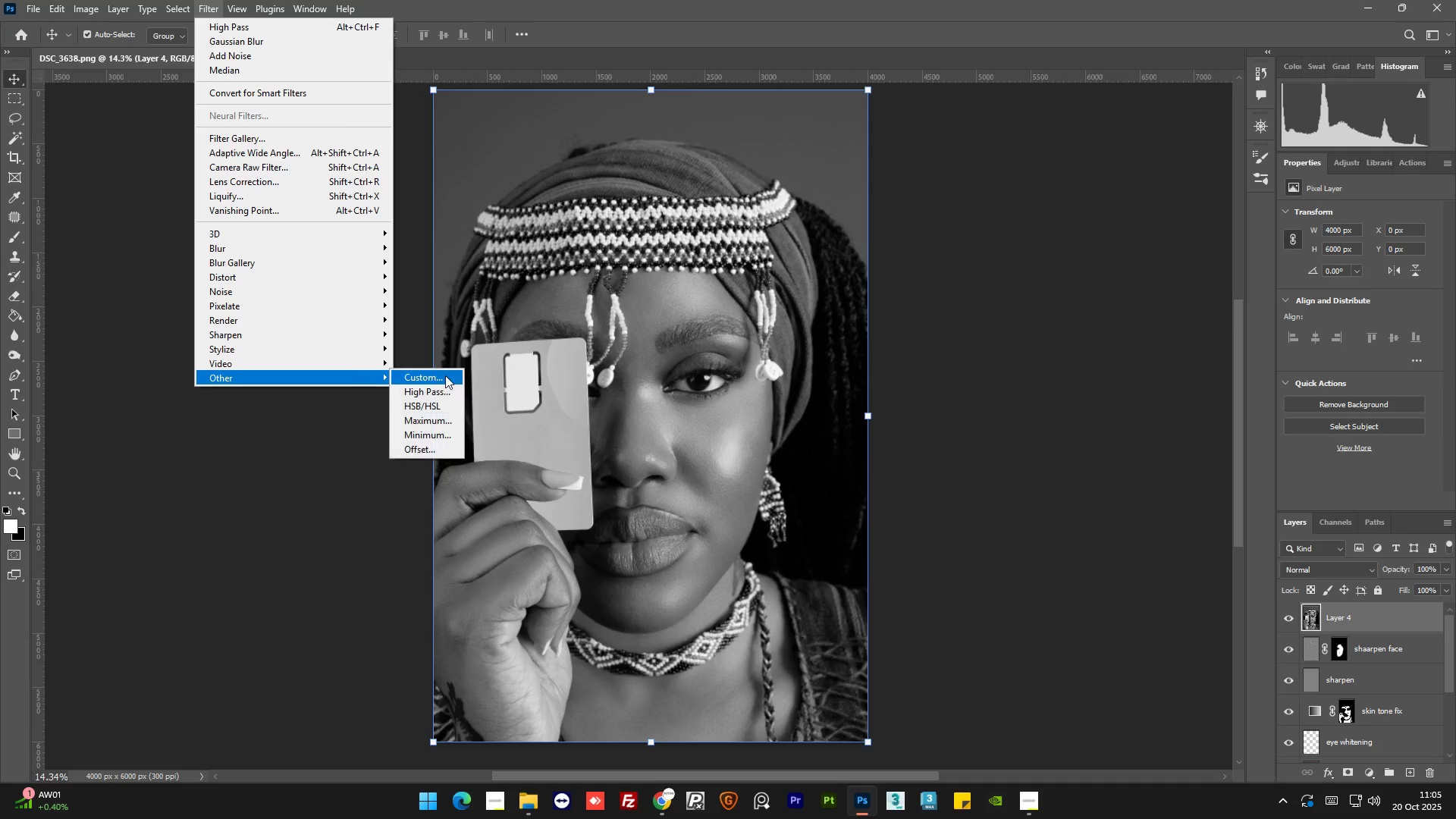 
left_click([444, 389])
 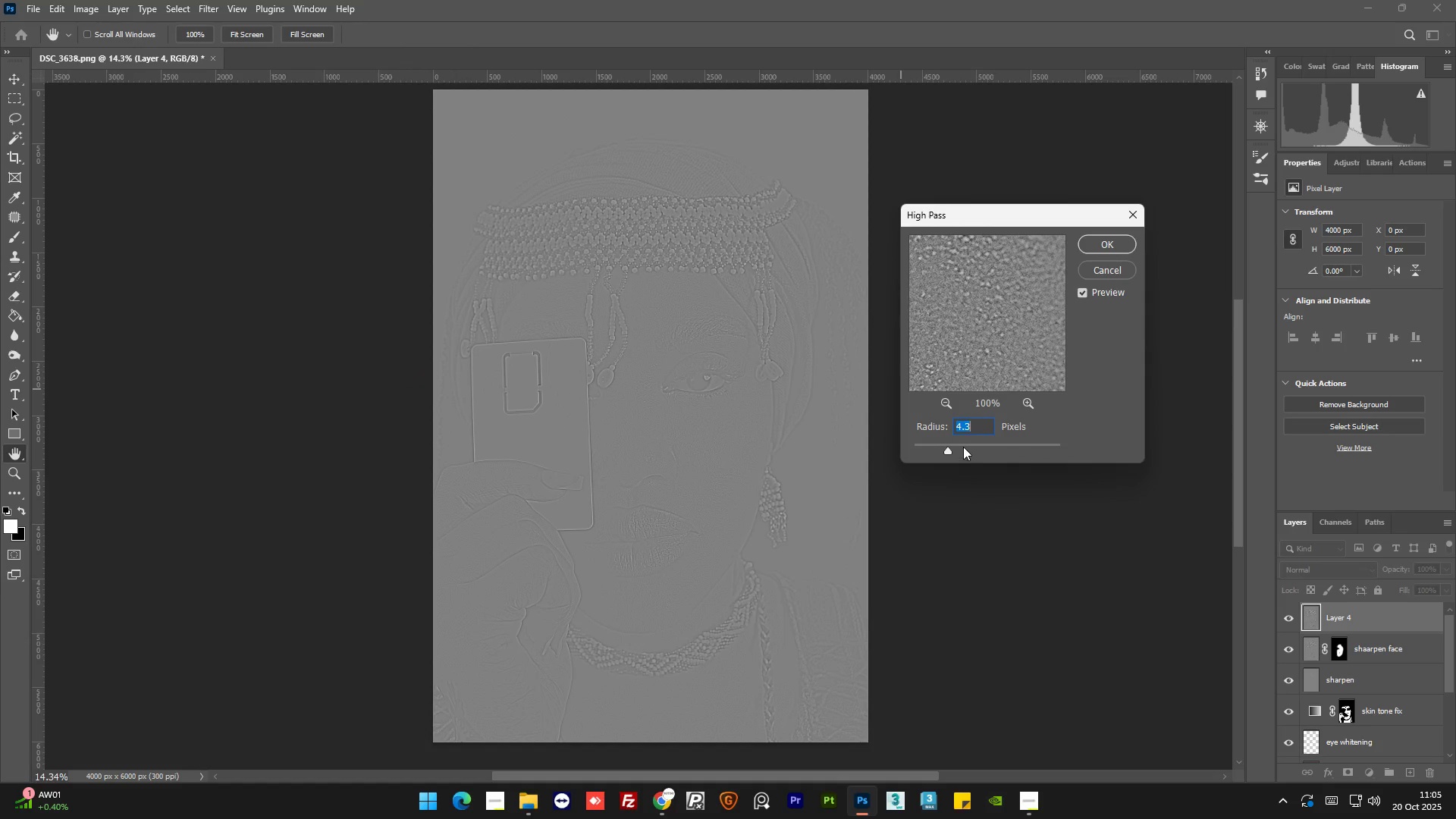 
left_click([967, 444])
 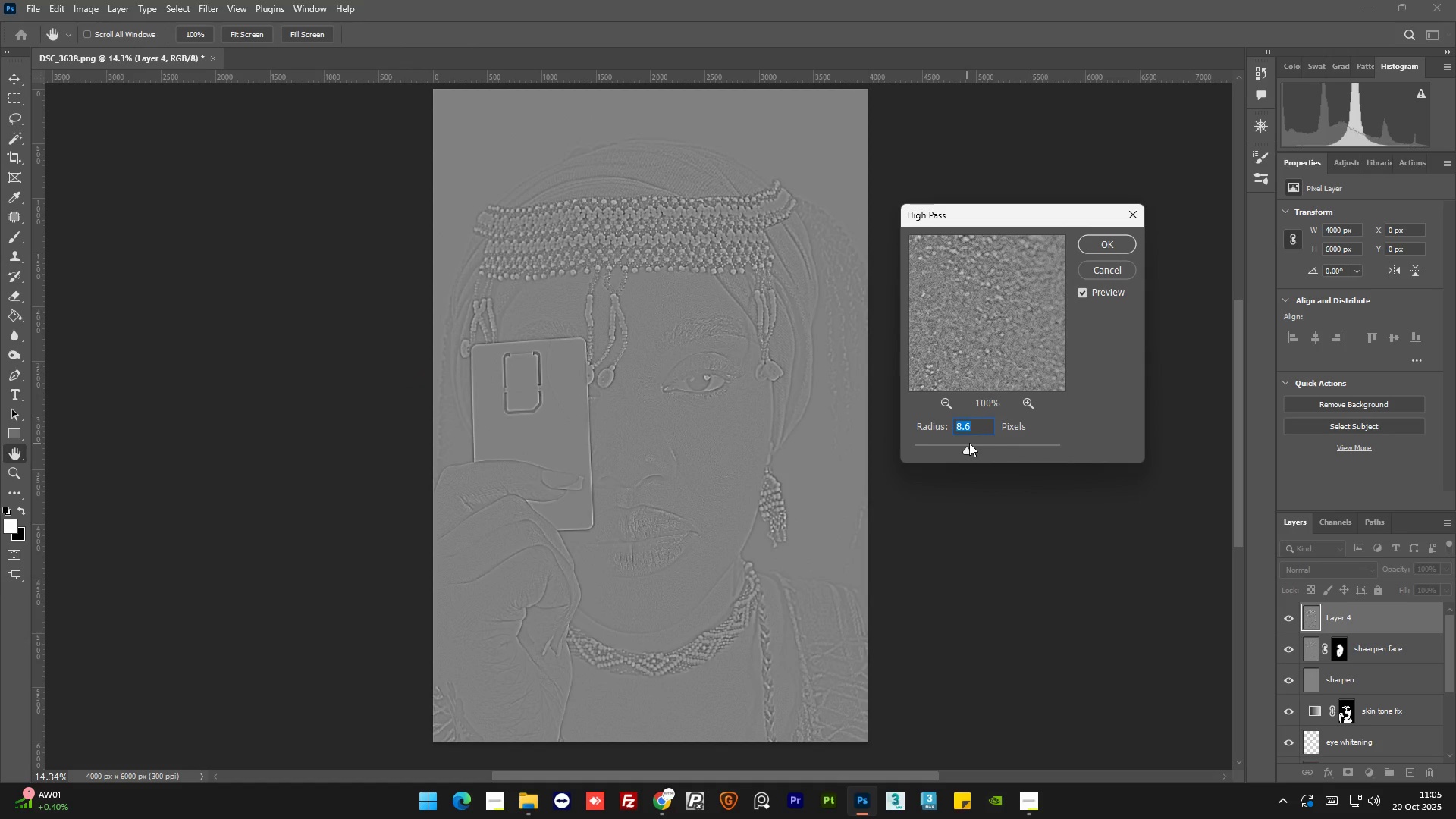 
left_click([969, 443])
 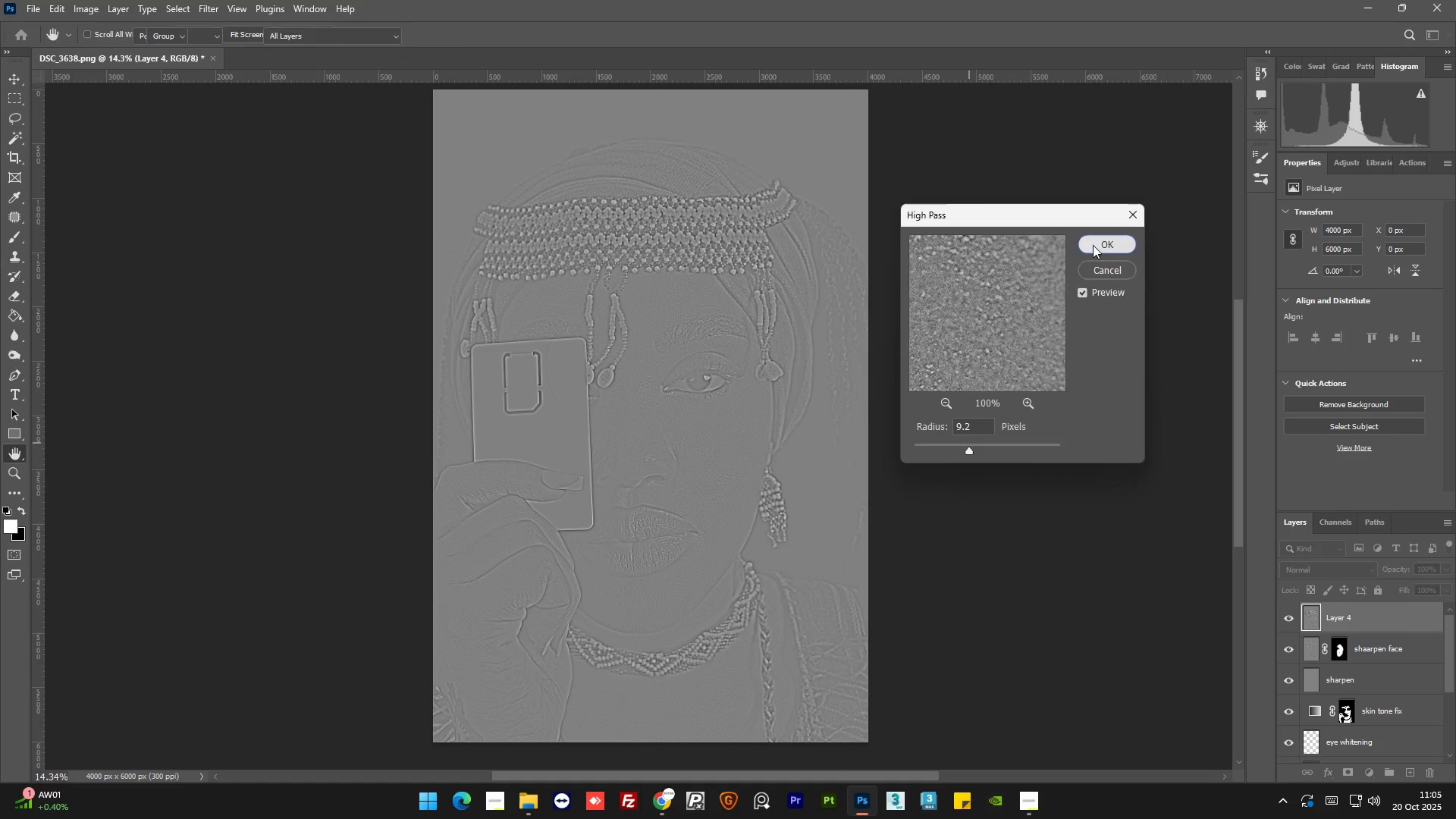 
double_click([1070, 464])
 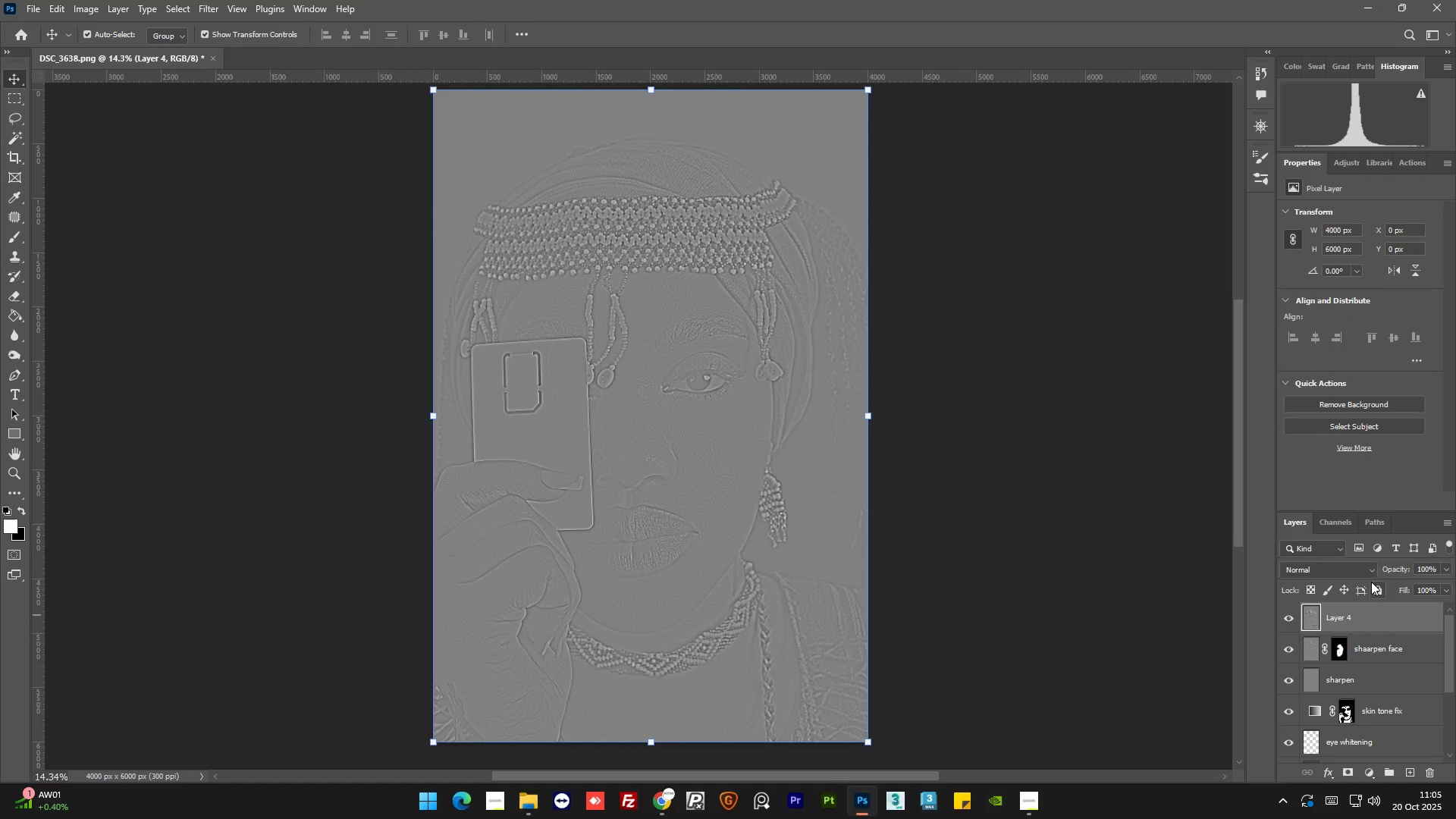 
left_click([1367, 569])
 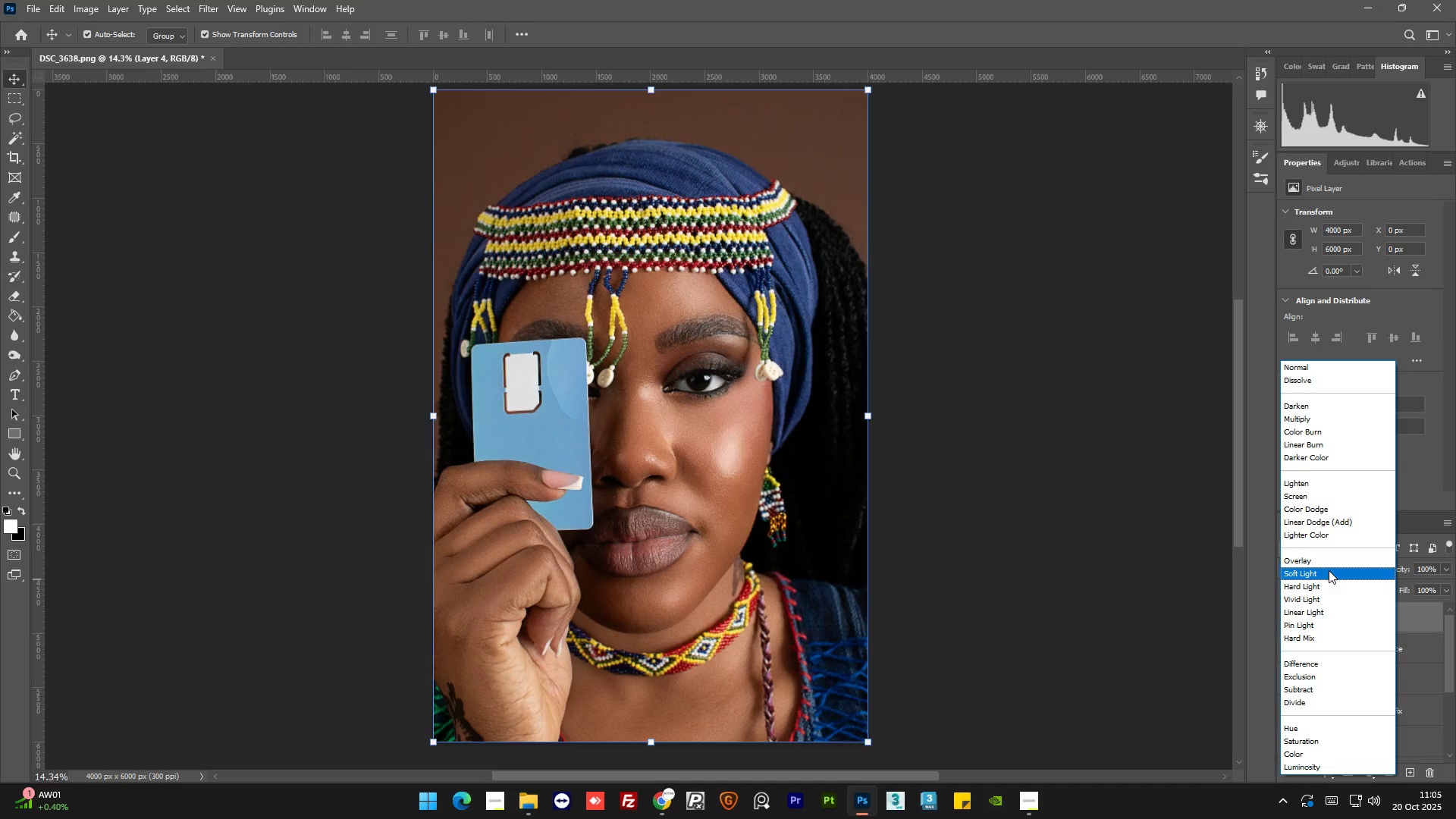 
double_click([981, 476])
 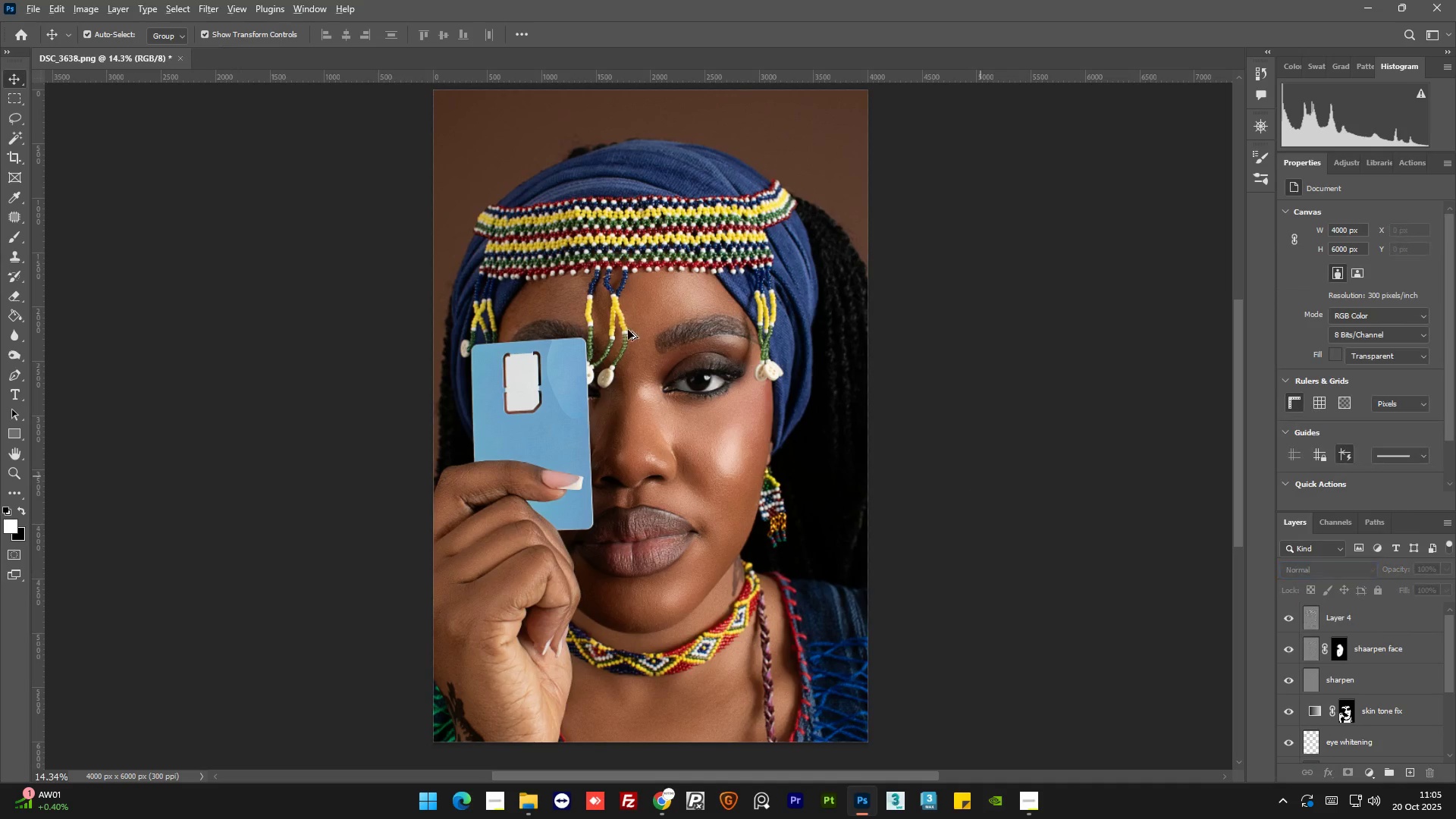 
hold_key(key=AltLeft, duration=1.2)
scroll: coordinate [677, 382], scroll_direction: up, amount: 13.0
 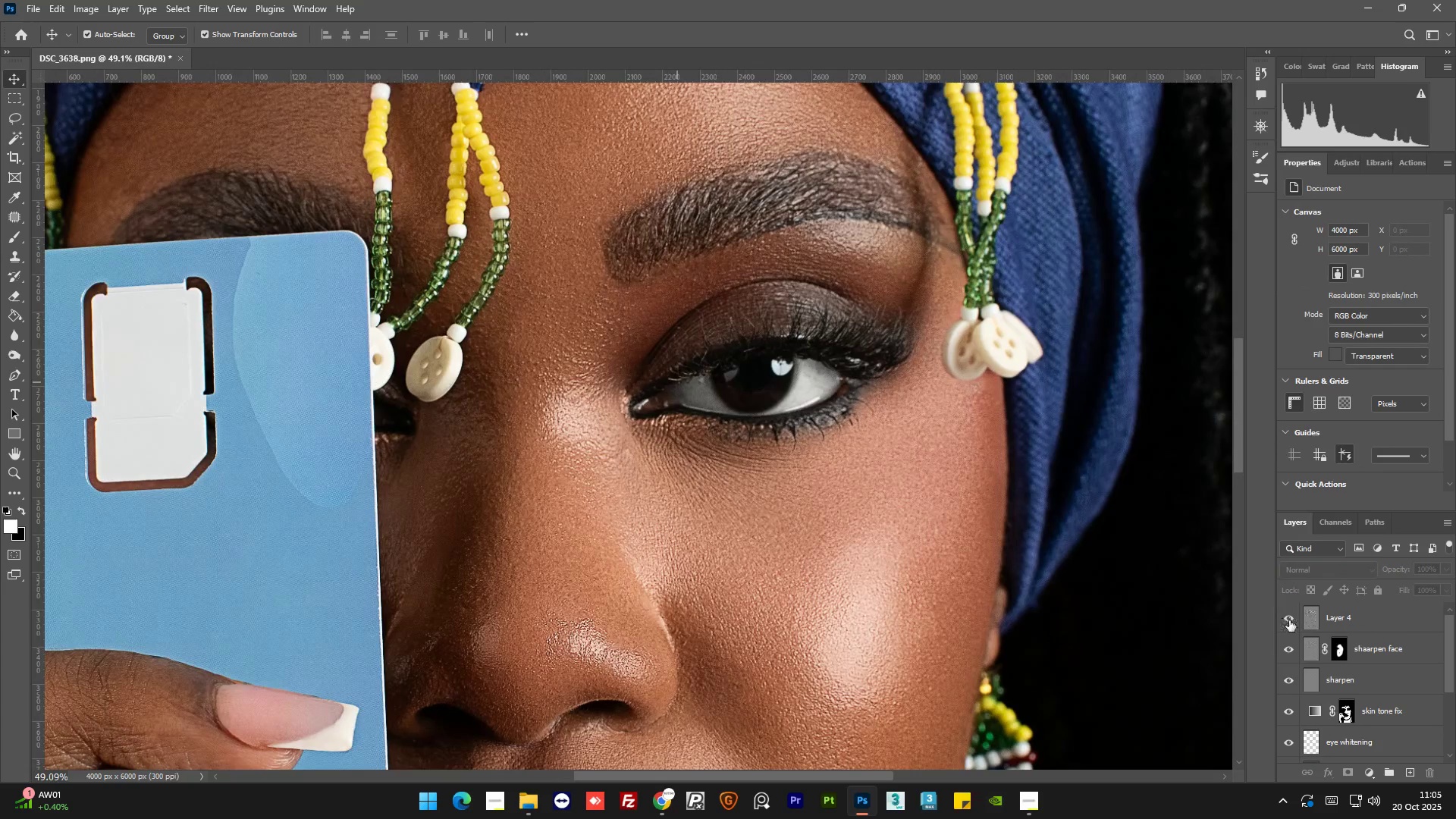 
left_click([1289, 618])
 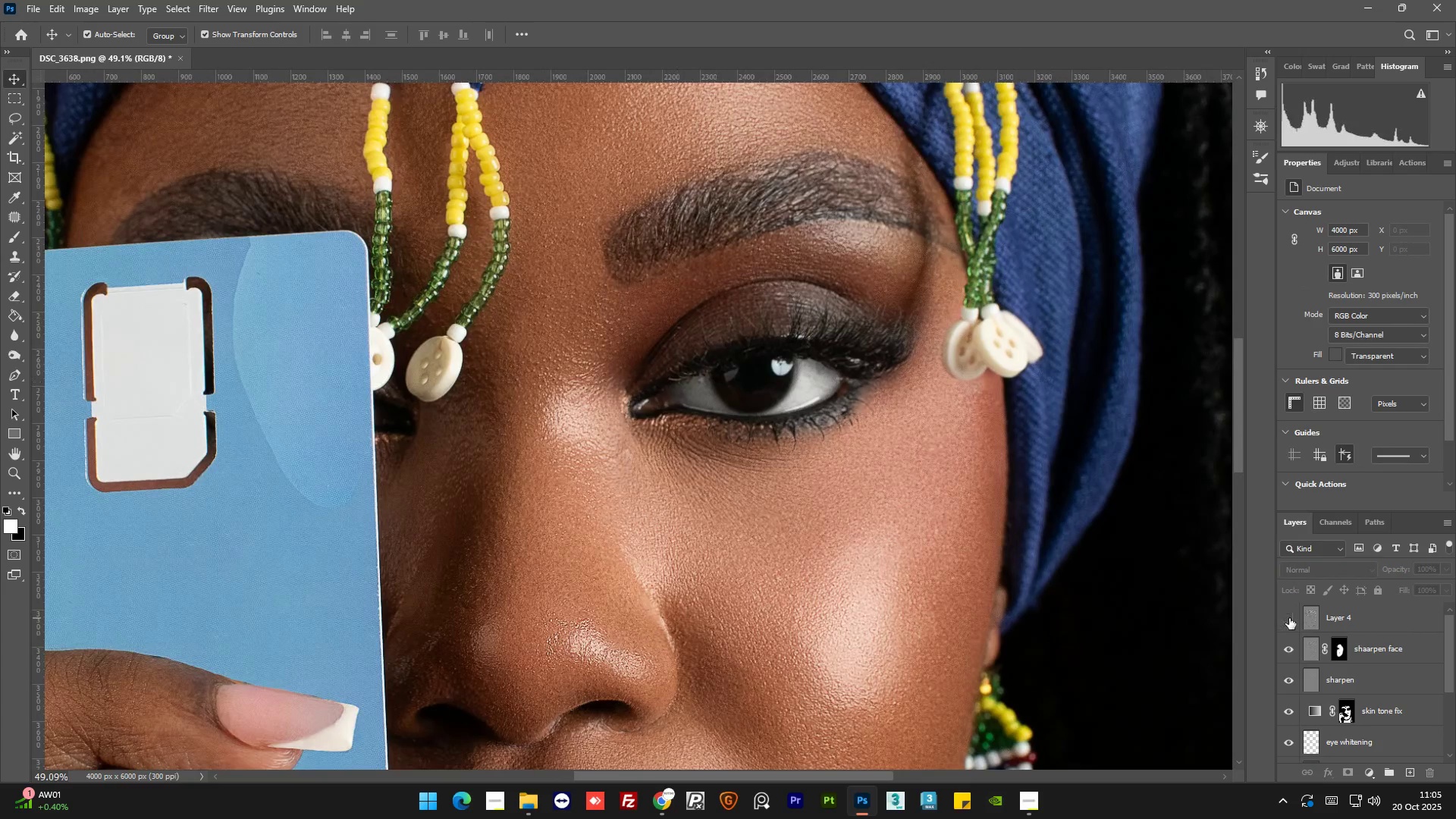 
left_click([1289, 618])
 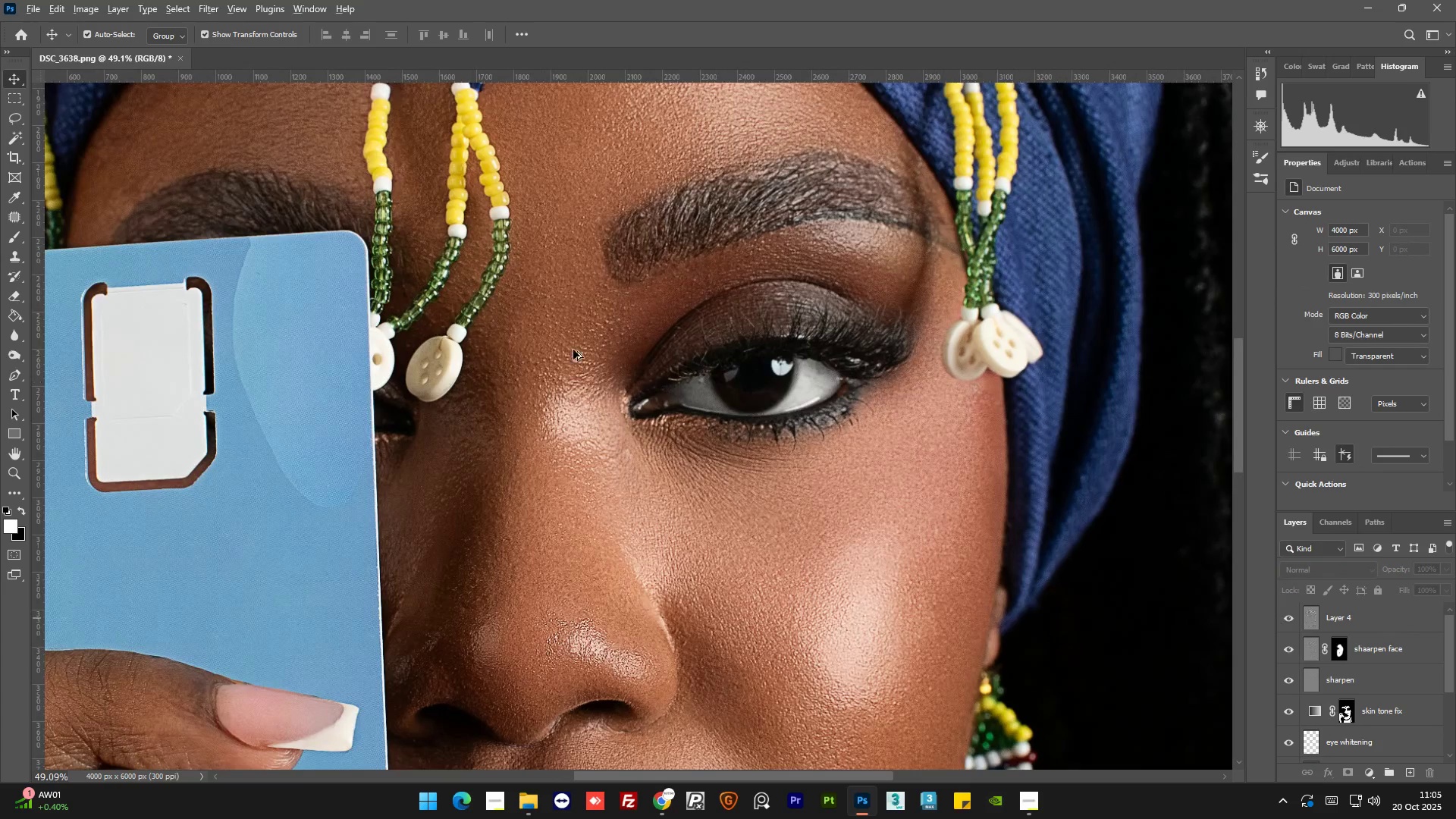 
hold_key(key=AltLeft, duration=1.26)
scroll: coordinate [623, 356], scroll_direction: down, amount: 13.0
 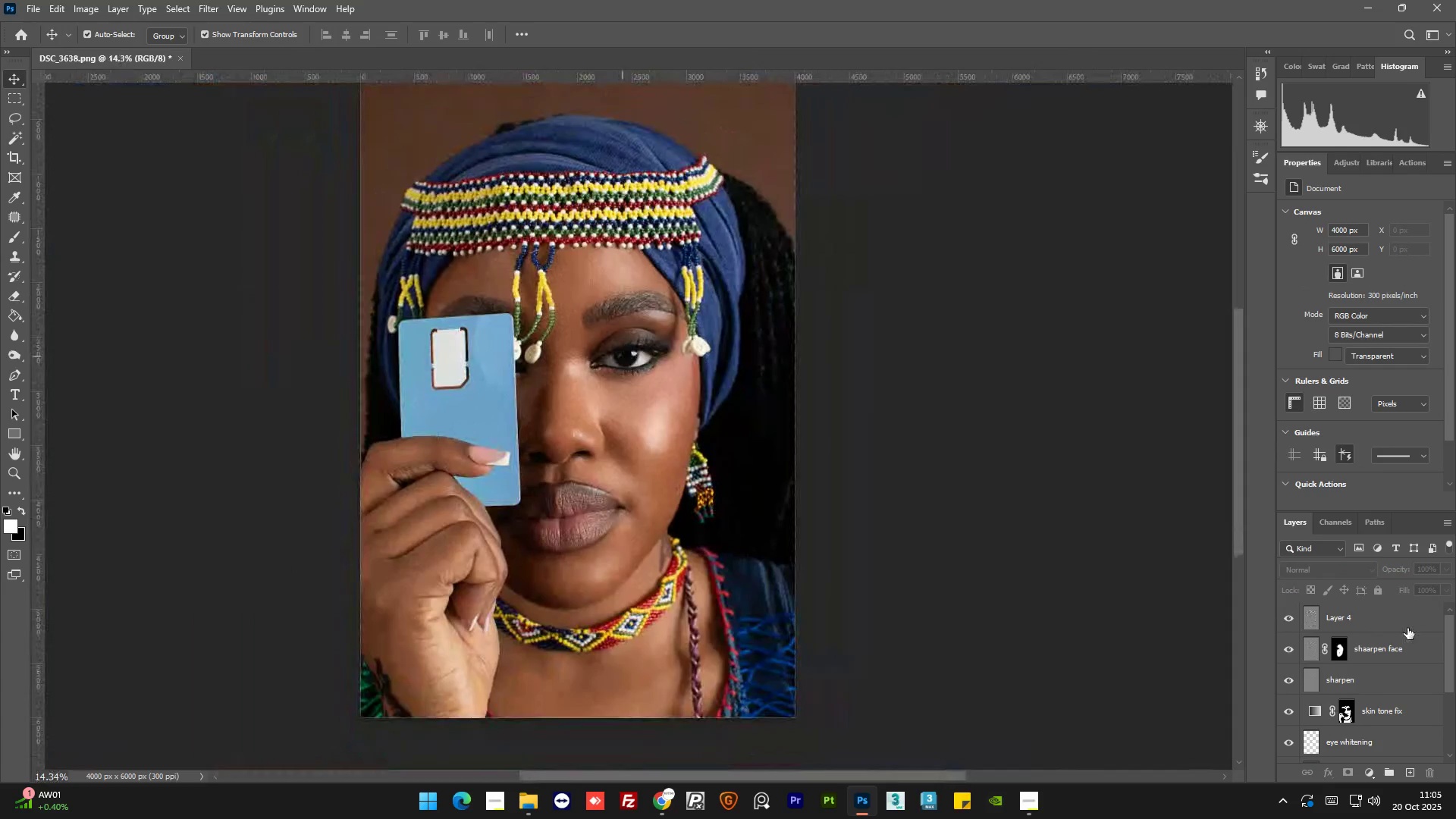 
left_click([1392, 617])
 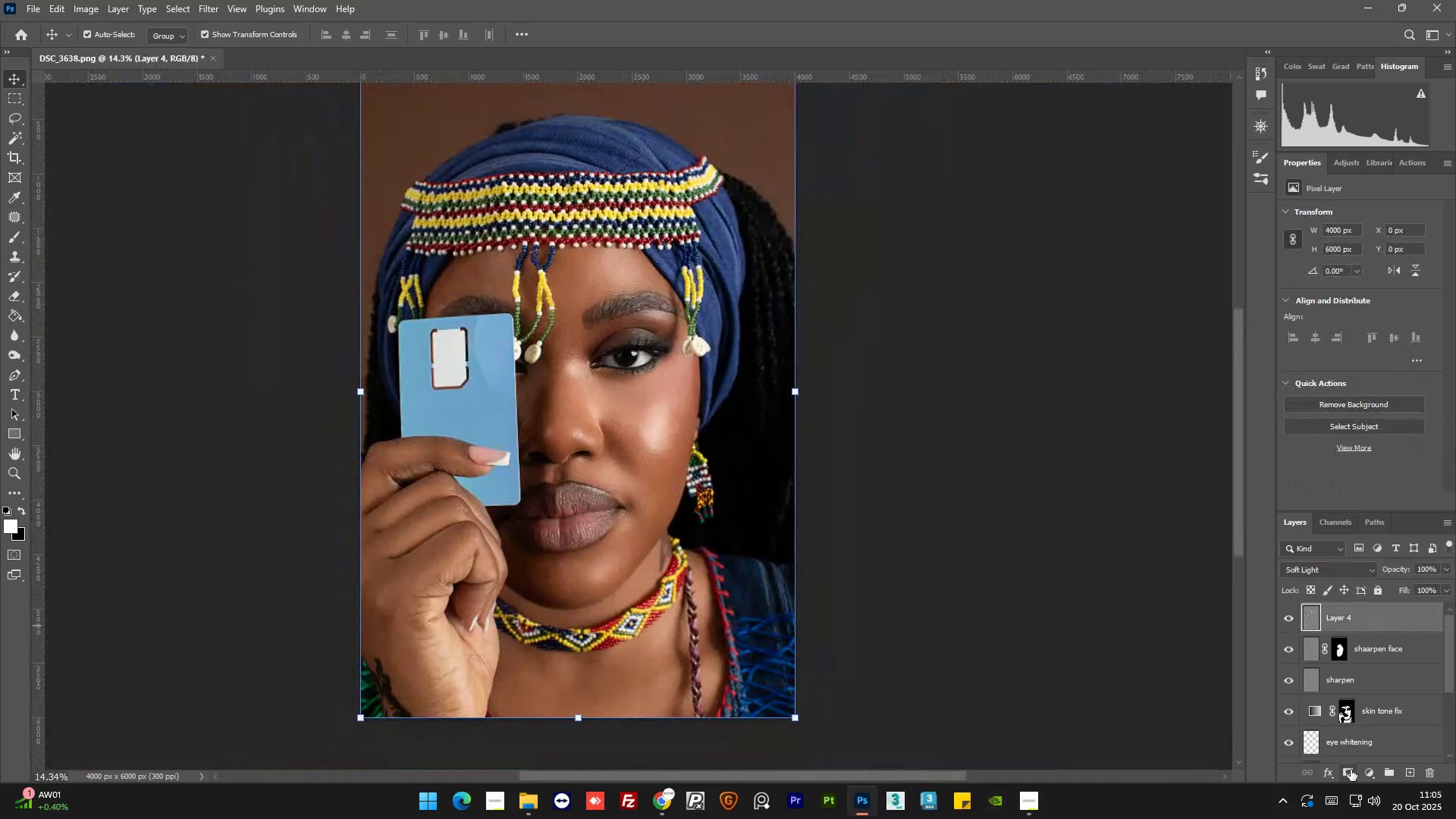 
left_click([1350, 769])
 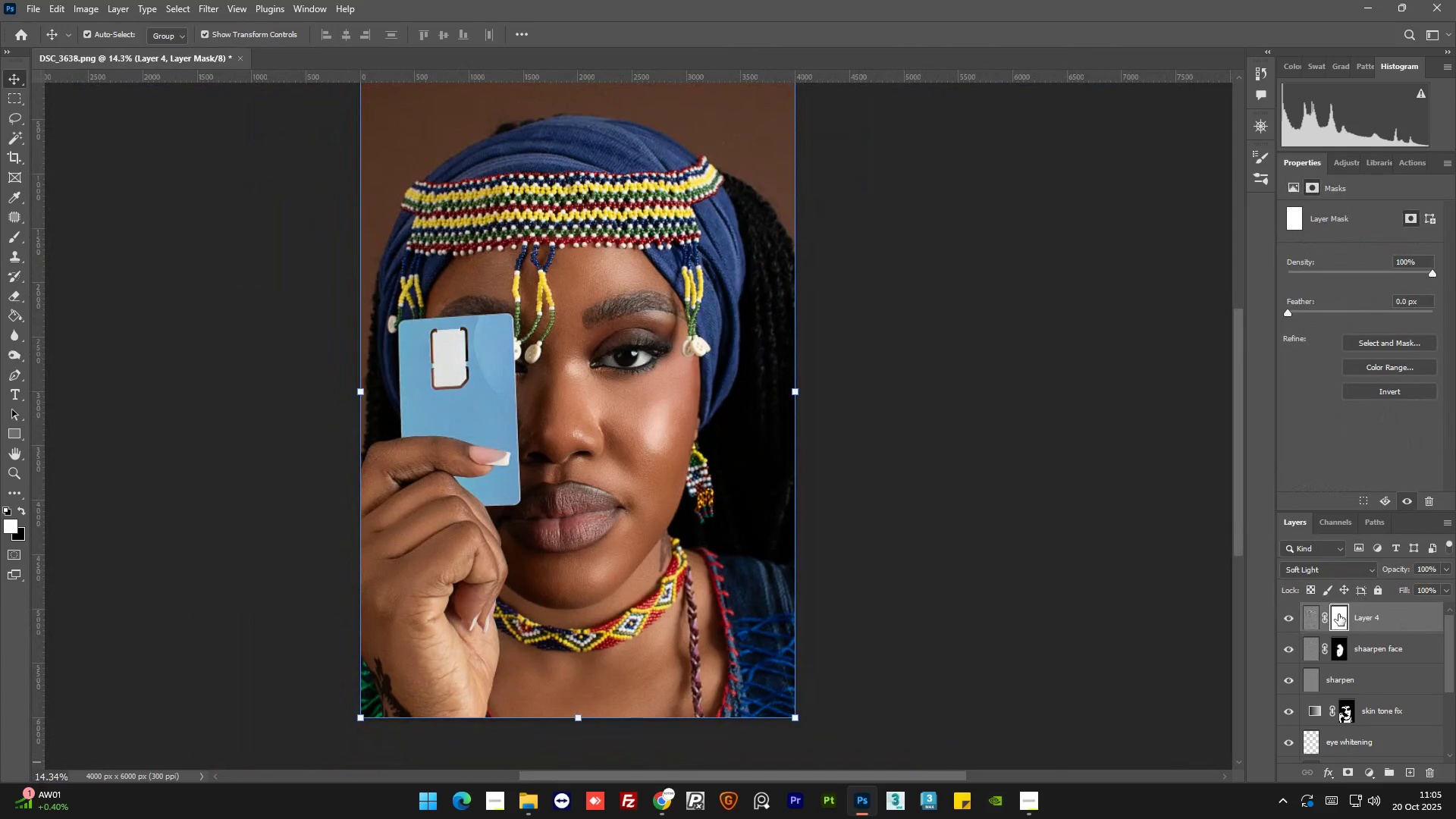 
key(Control+I)
 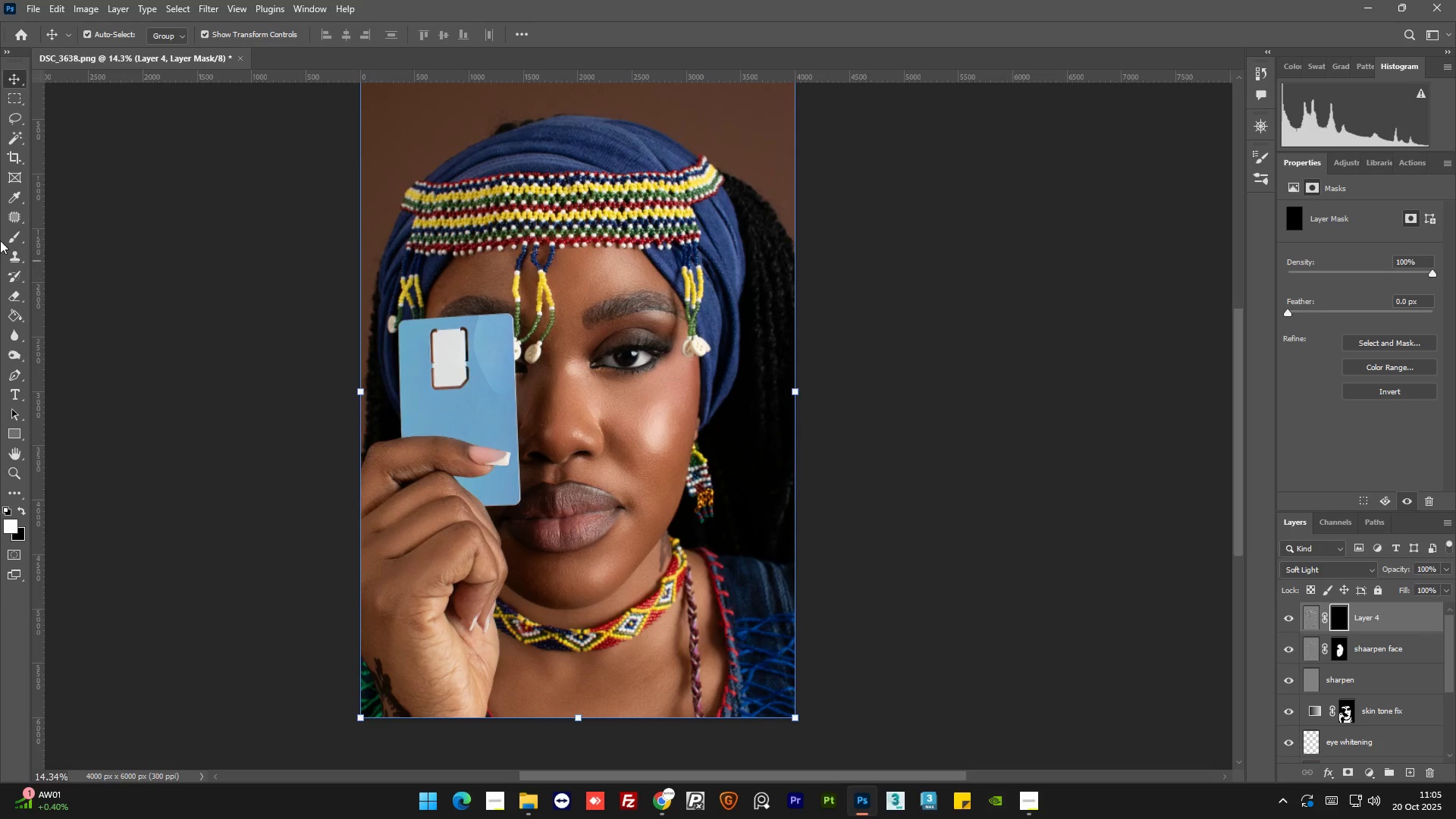 
left_click([14, 237])
 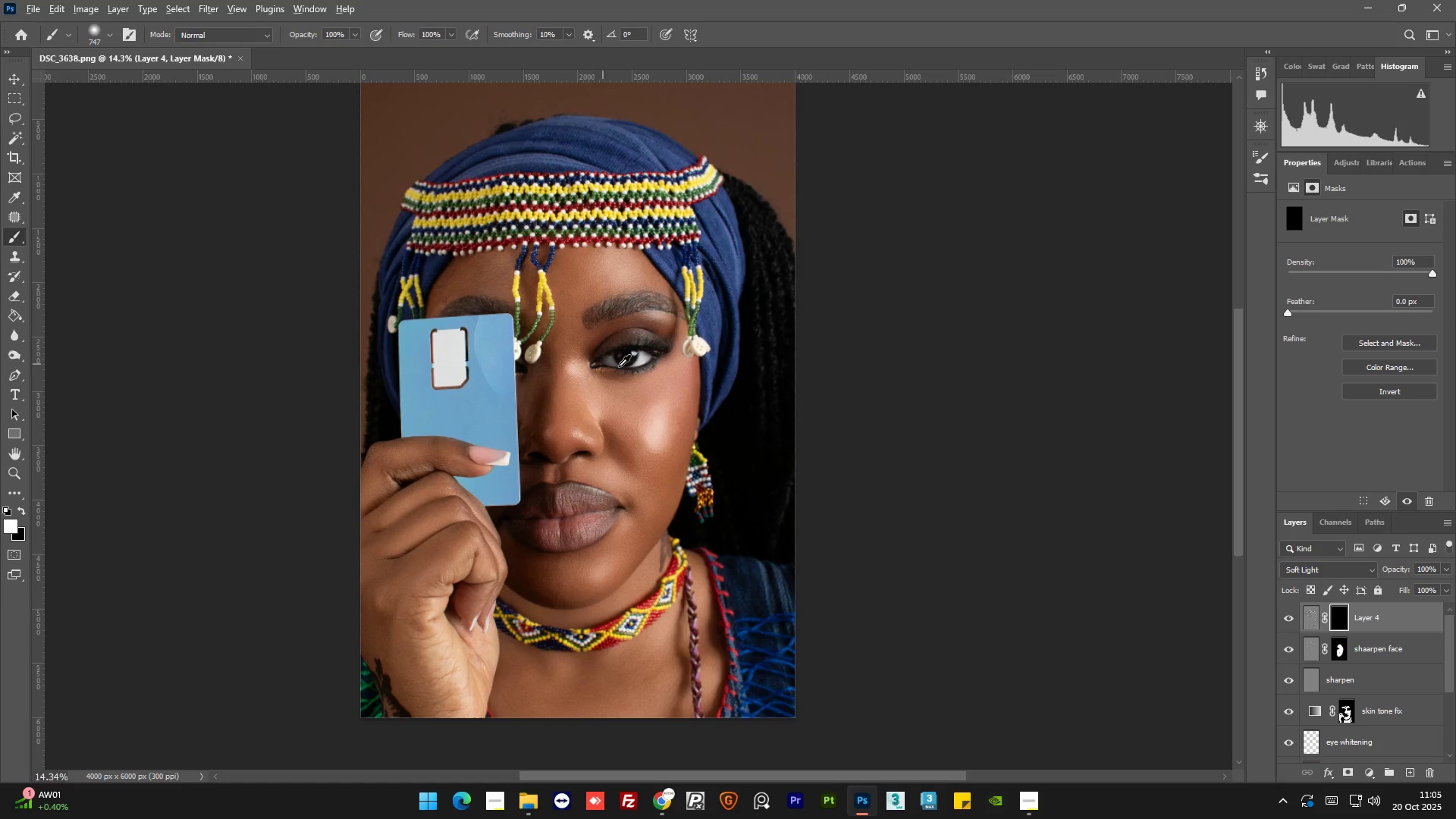 
hold_key(key=AltLeft, duration=0.36)
 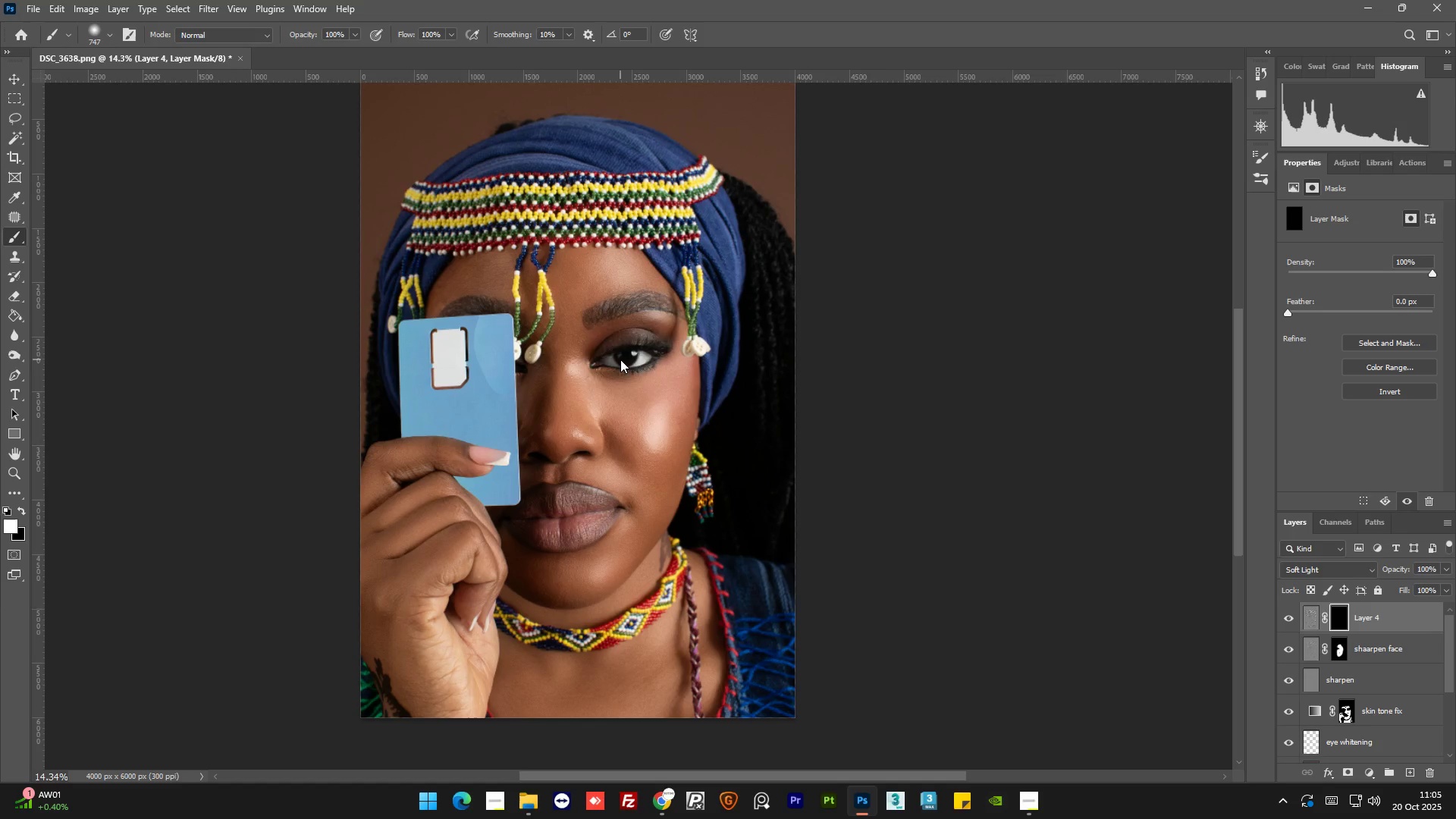 
hold_key(key=AltLeft, duration=0.66)
 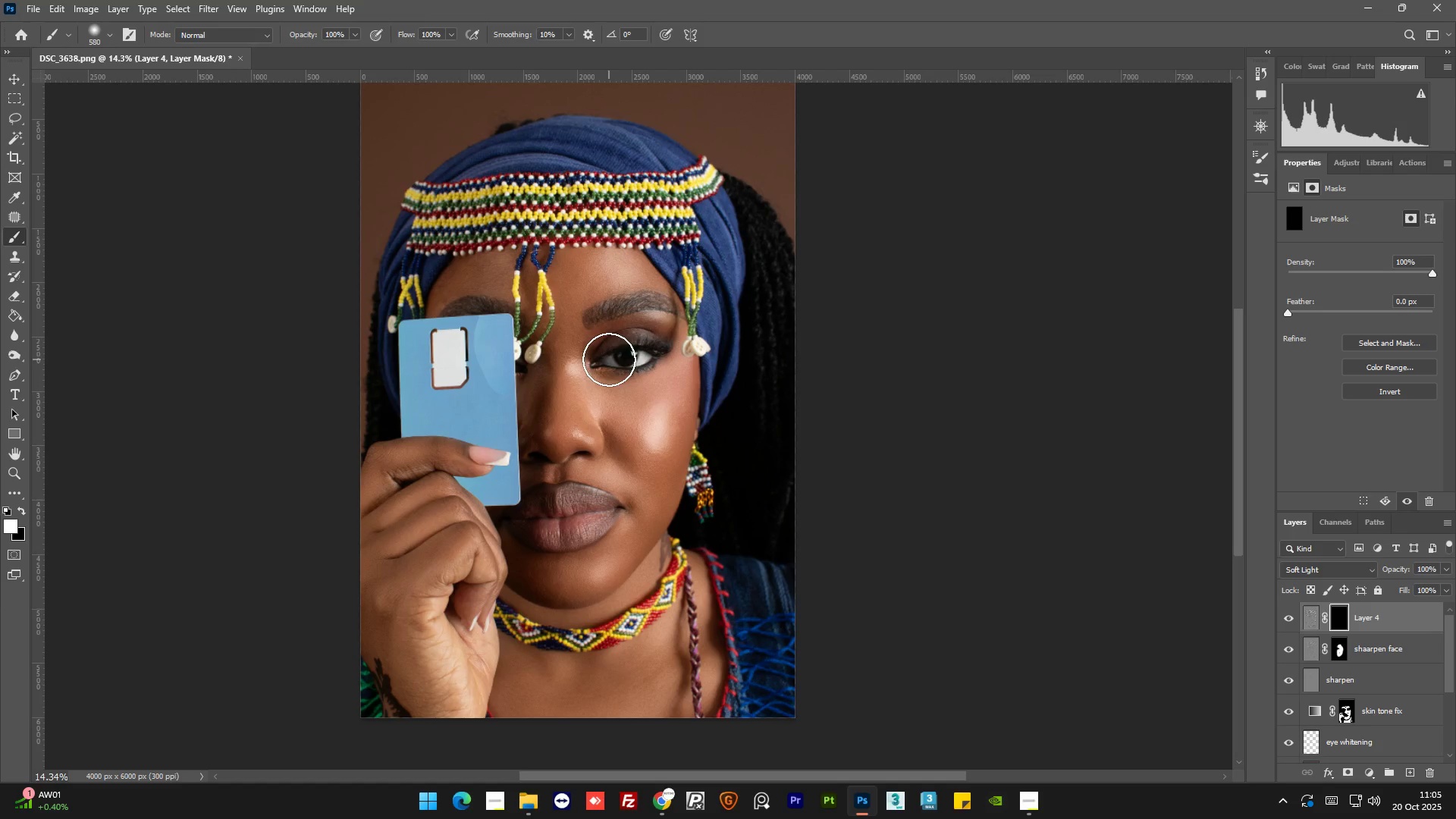 
left_click_drag(start_coordinate=[609, 359], to_coordinate=[623, 356])
 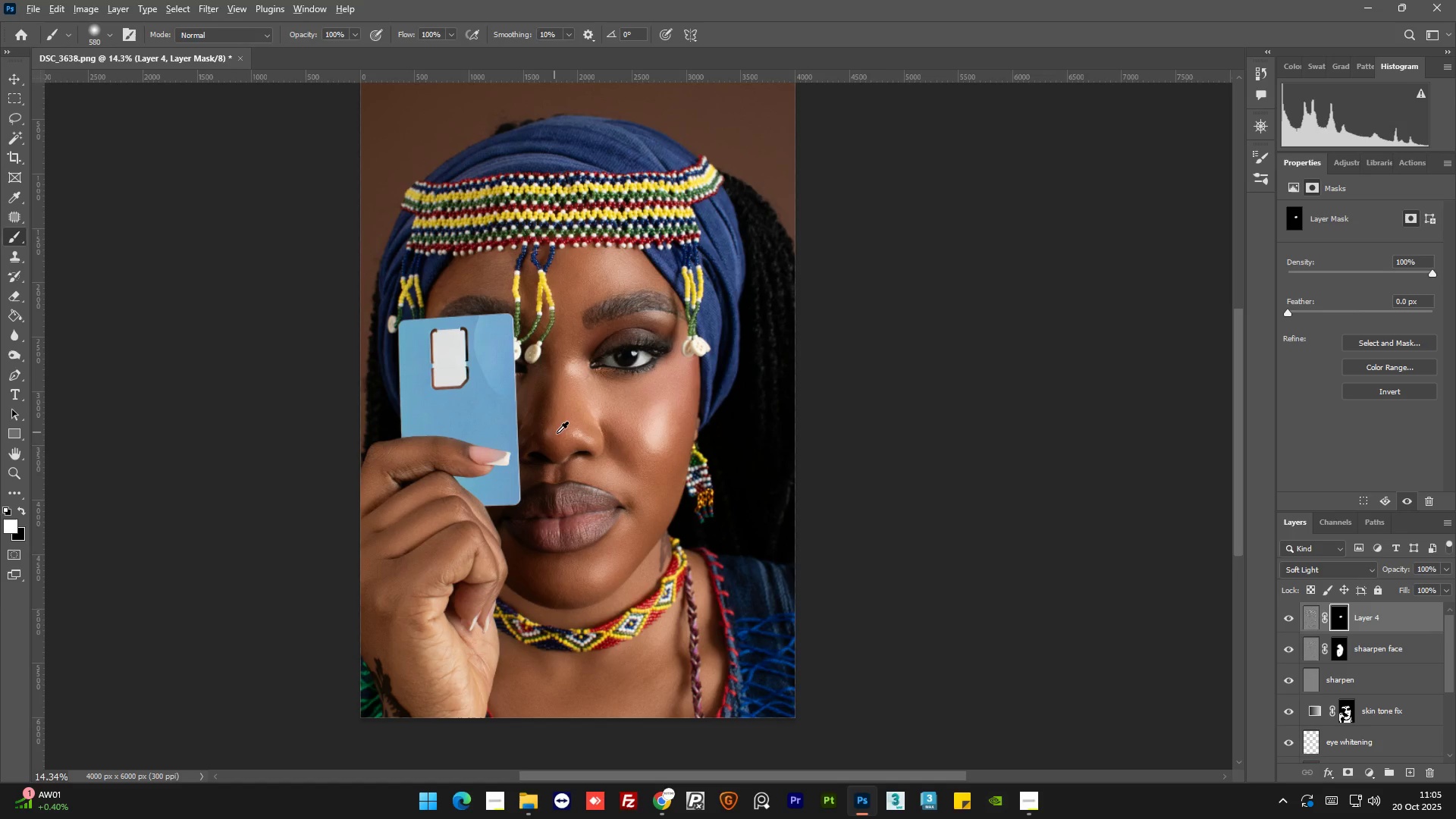 
hold_key(key=AltLeft, duration=1.0)
 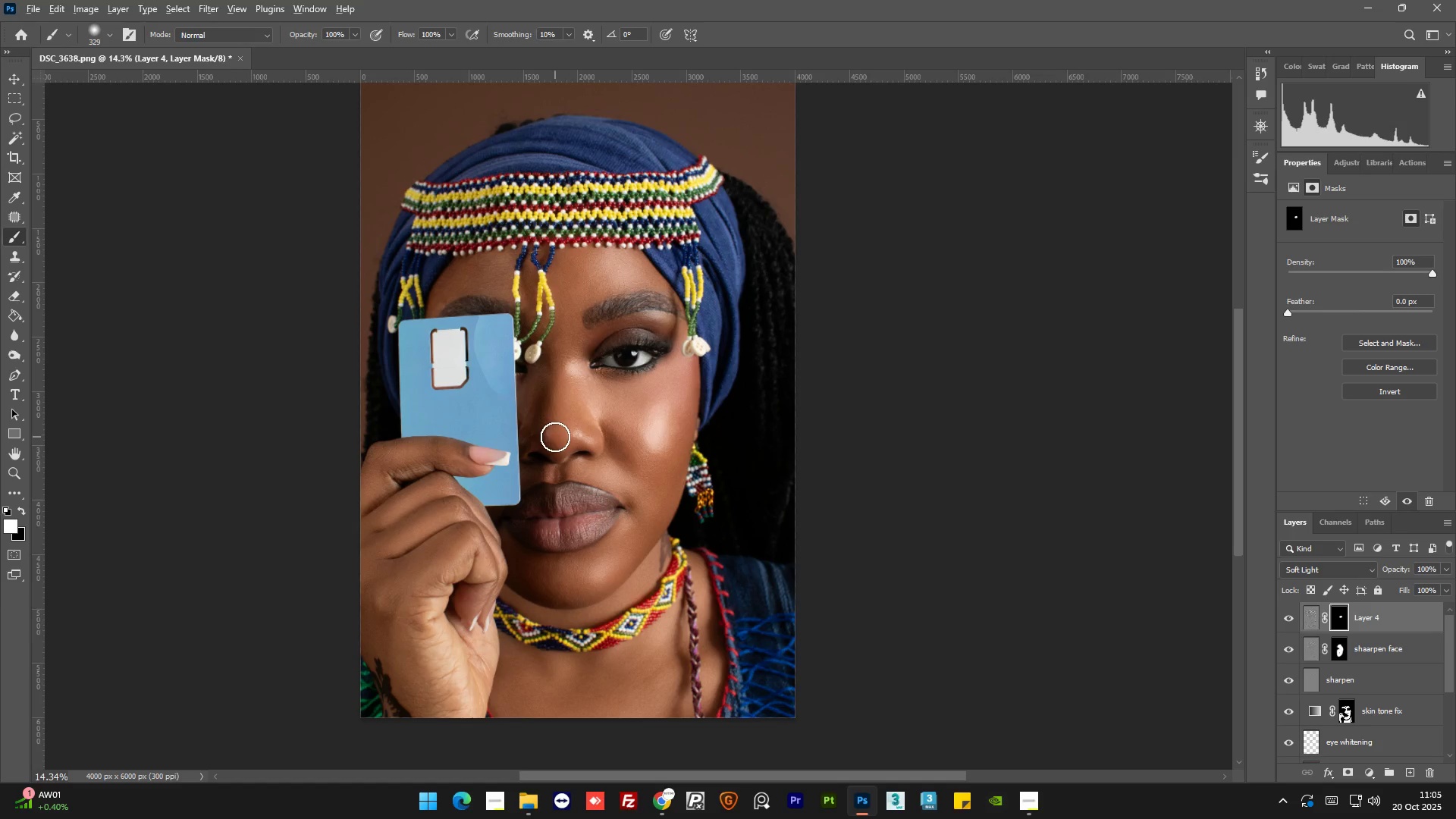 
hold_key(key=AltLeft, duration=0.38)
 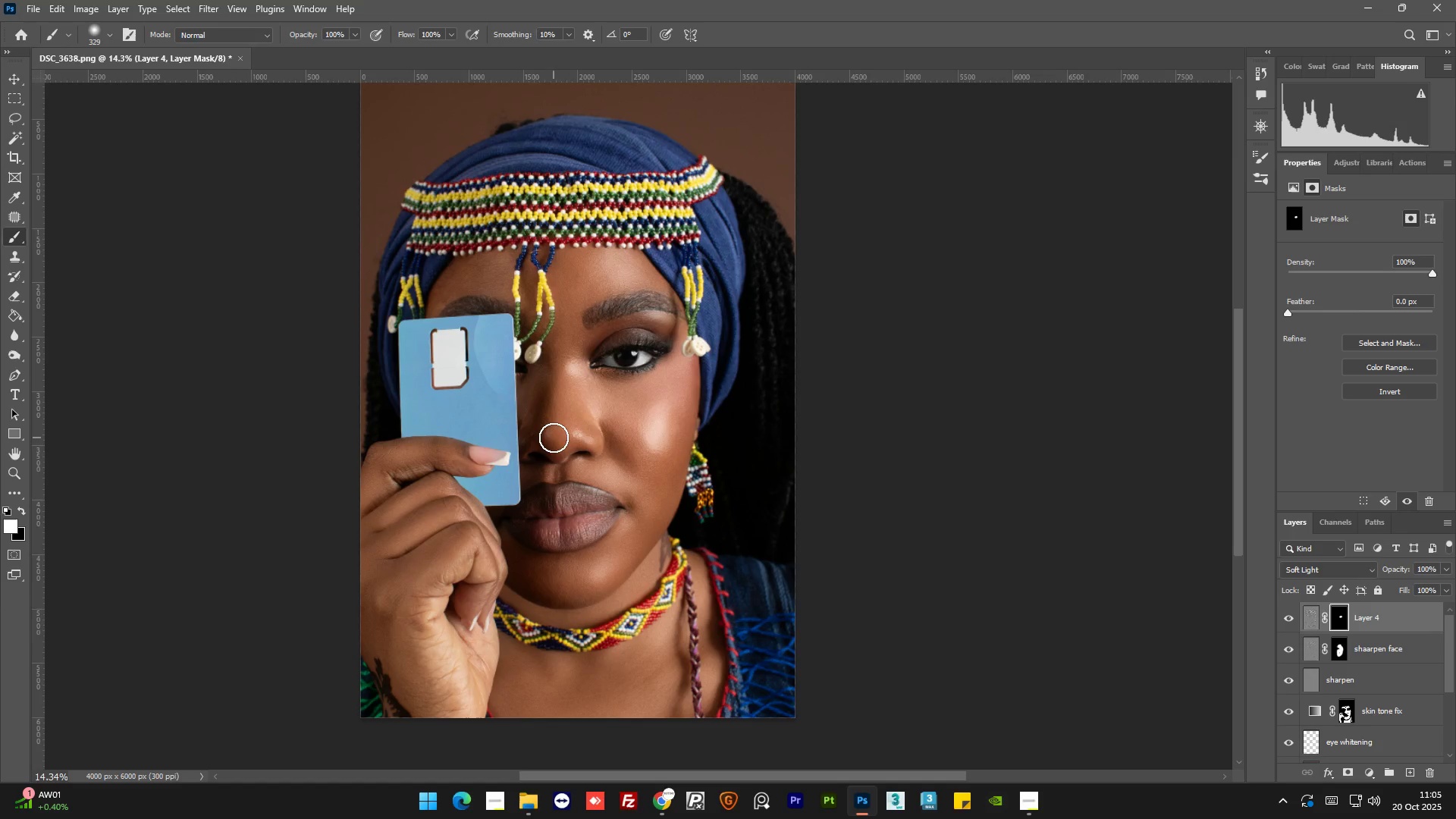 
left_click([554, 438])
 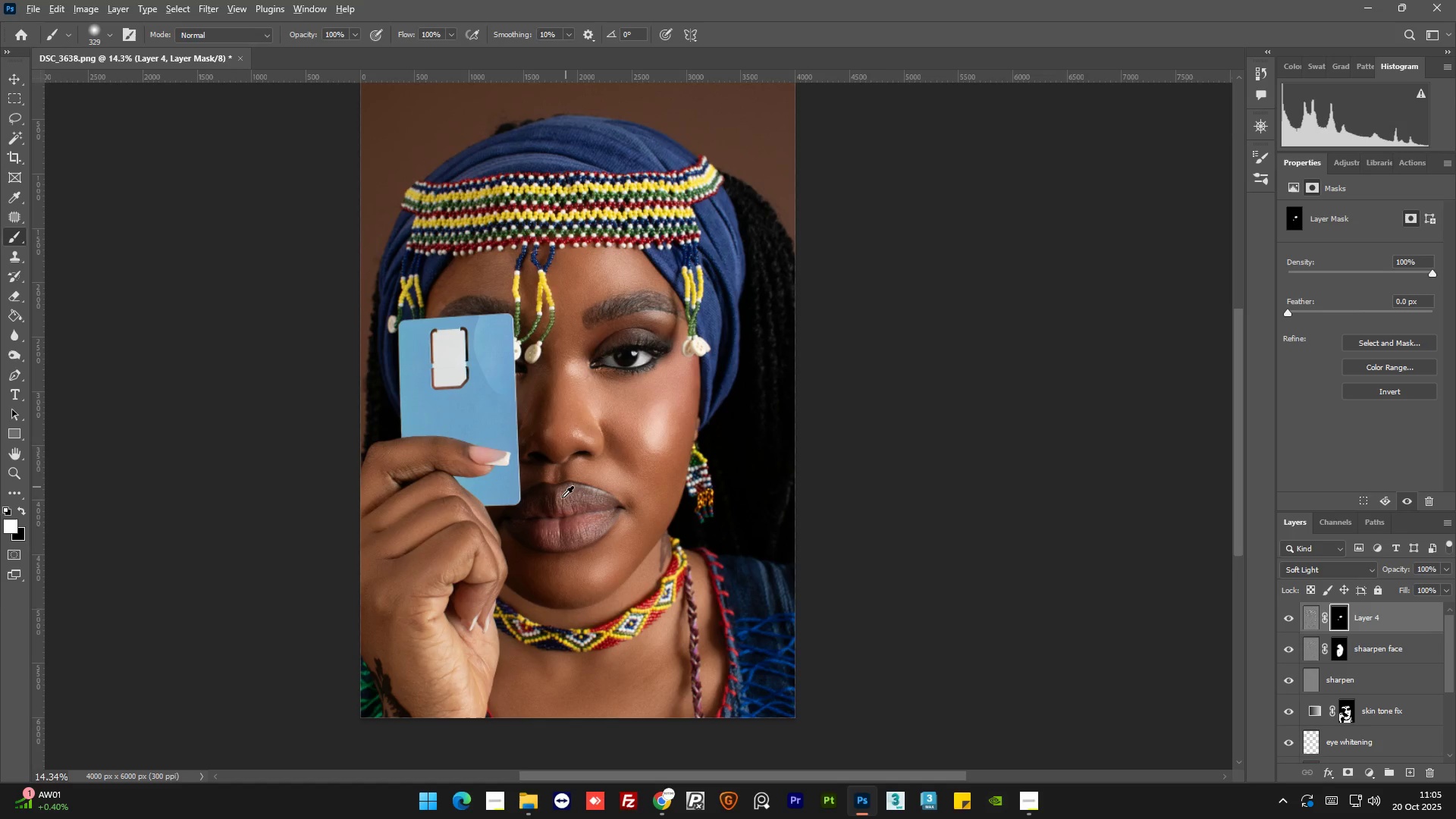 
hold_key(key=AltLeft, duration=0.67)
 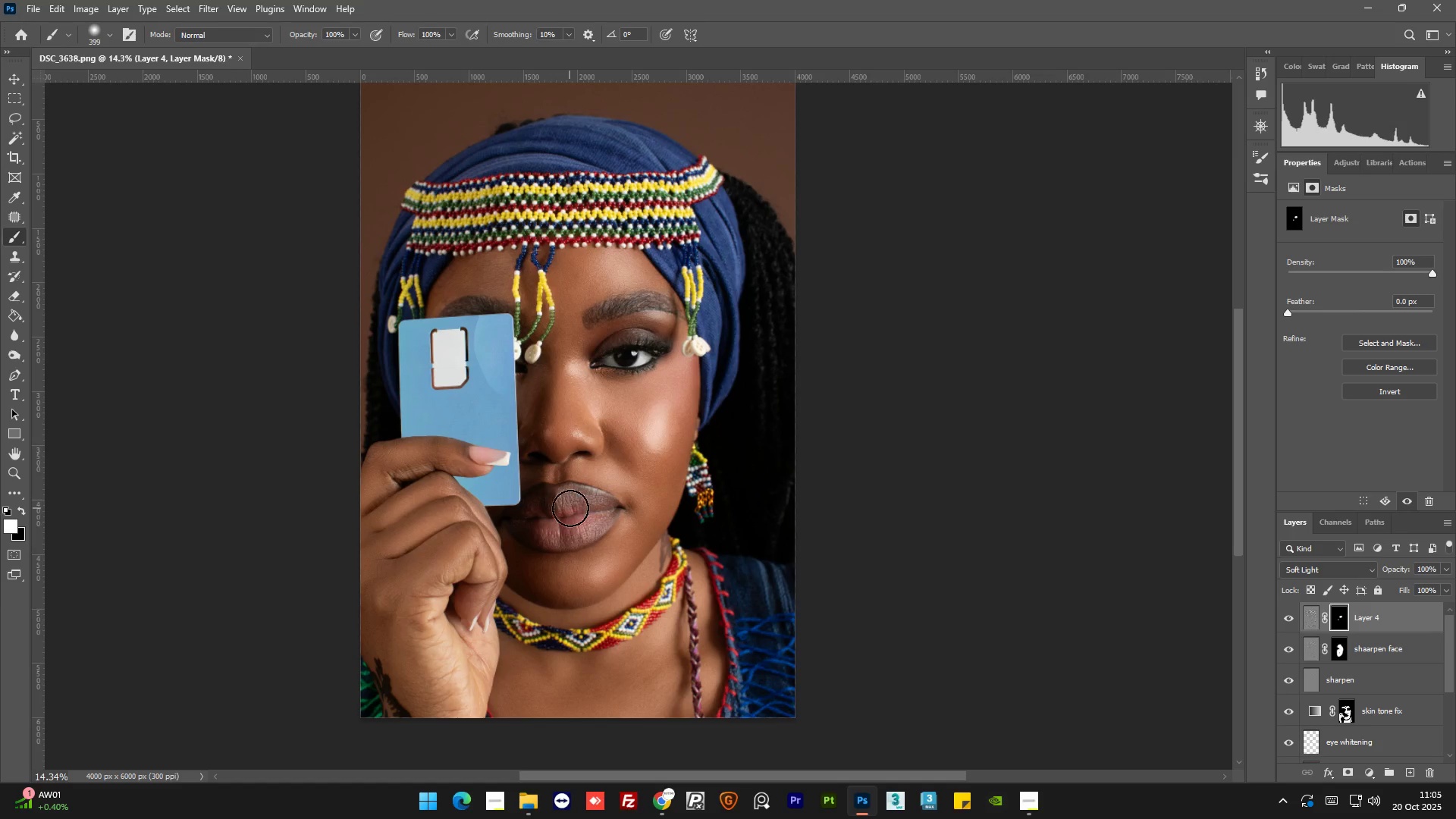 
left_click_drag(start_coordinate=[570, 508], to_coordinate=[580, 523])
 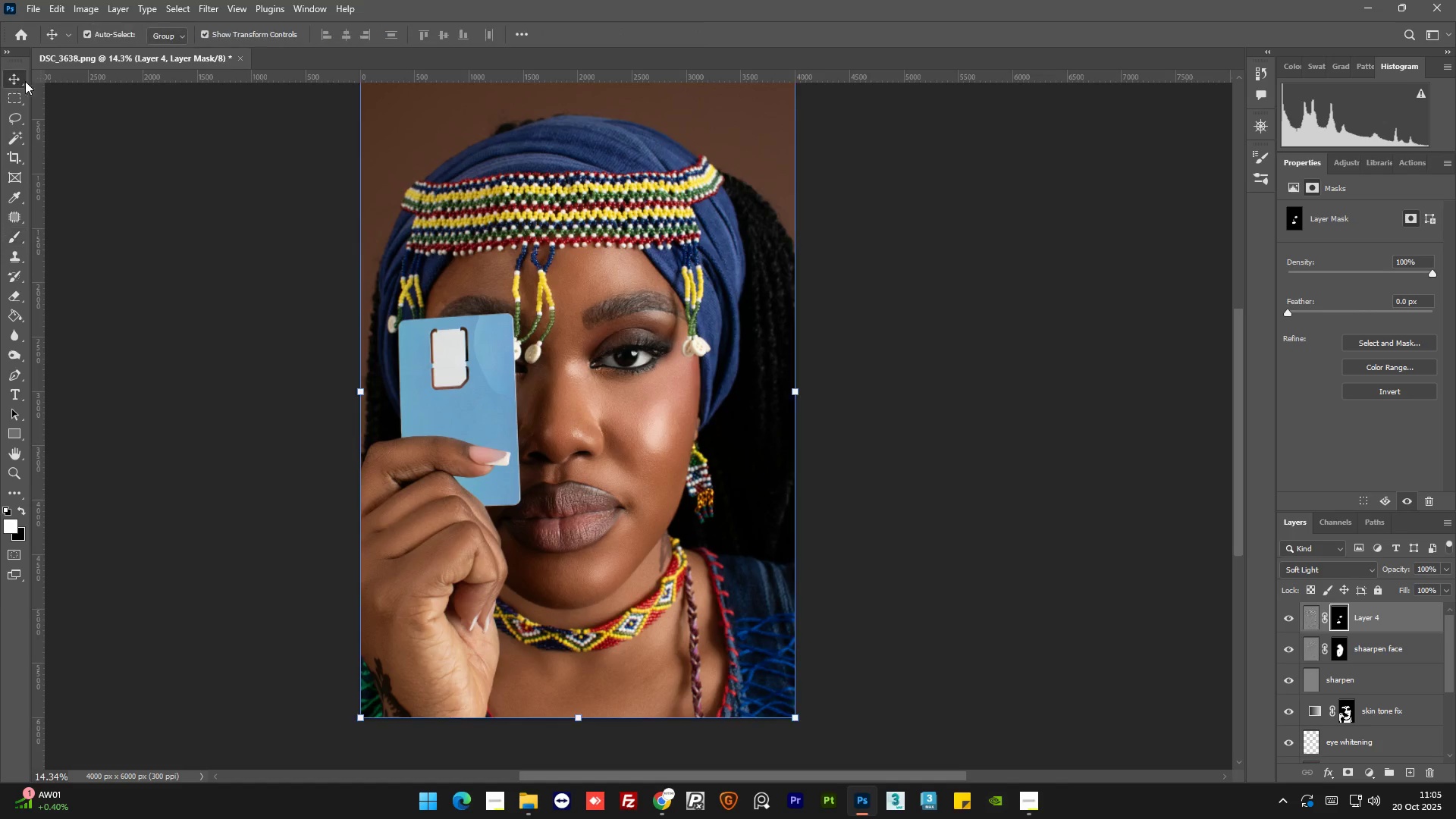 
double_click([982, 472])
 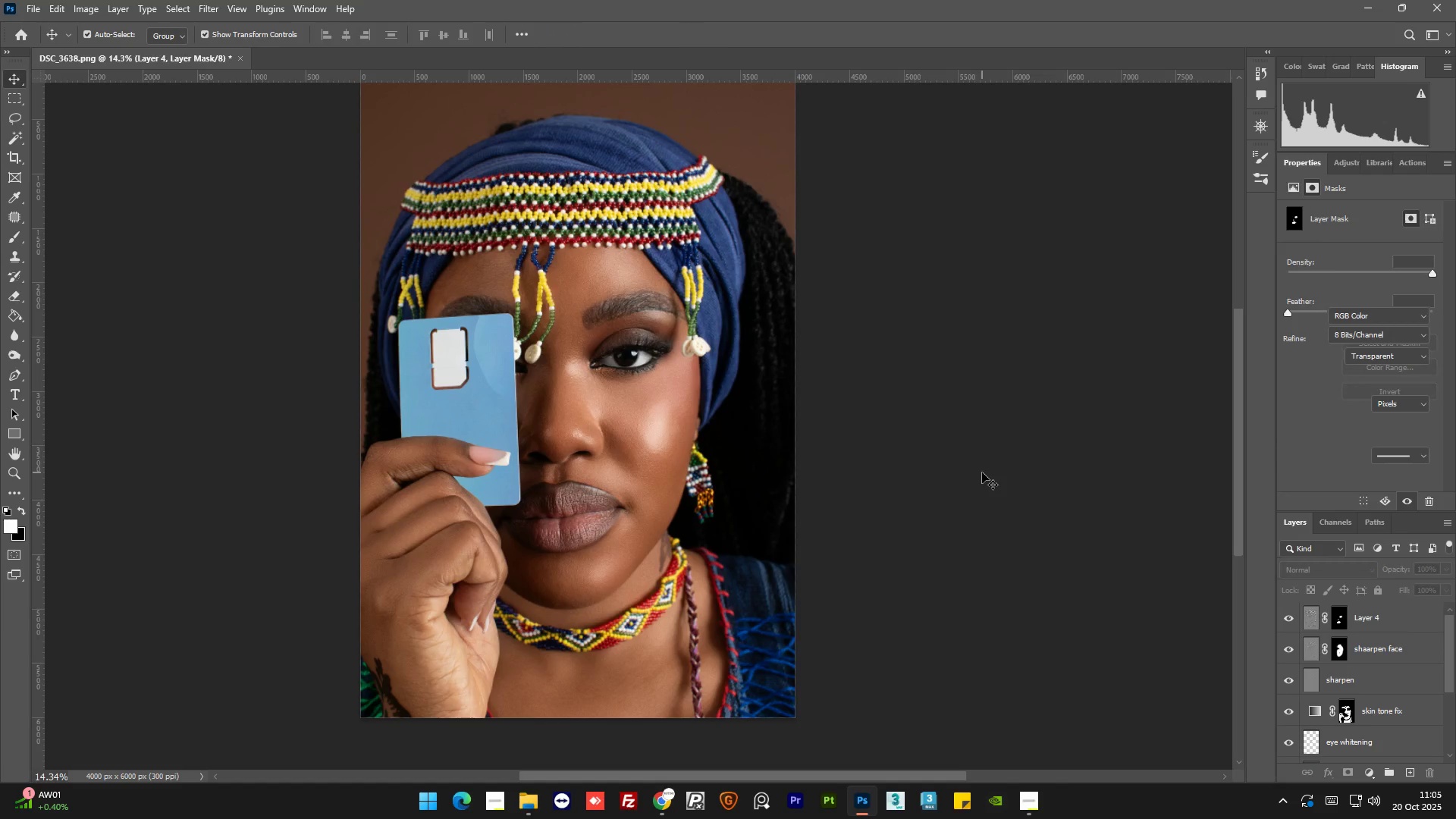 
hold_key(key=AltLeft, duration=1.14)
scroll: coordinate [601, 410], scroll_direction: up, amount: 10.0
 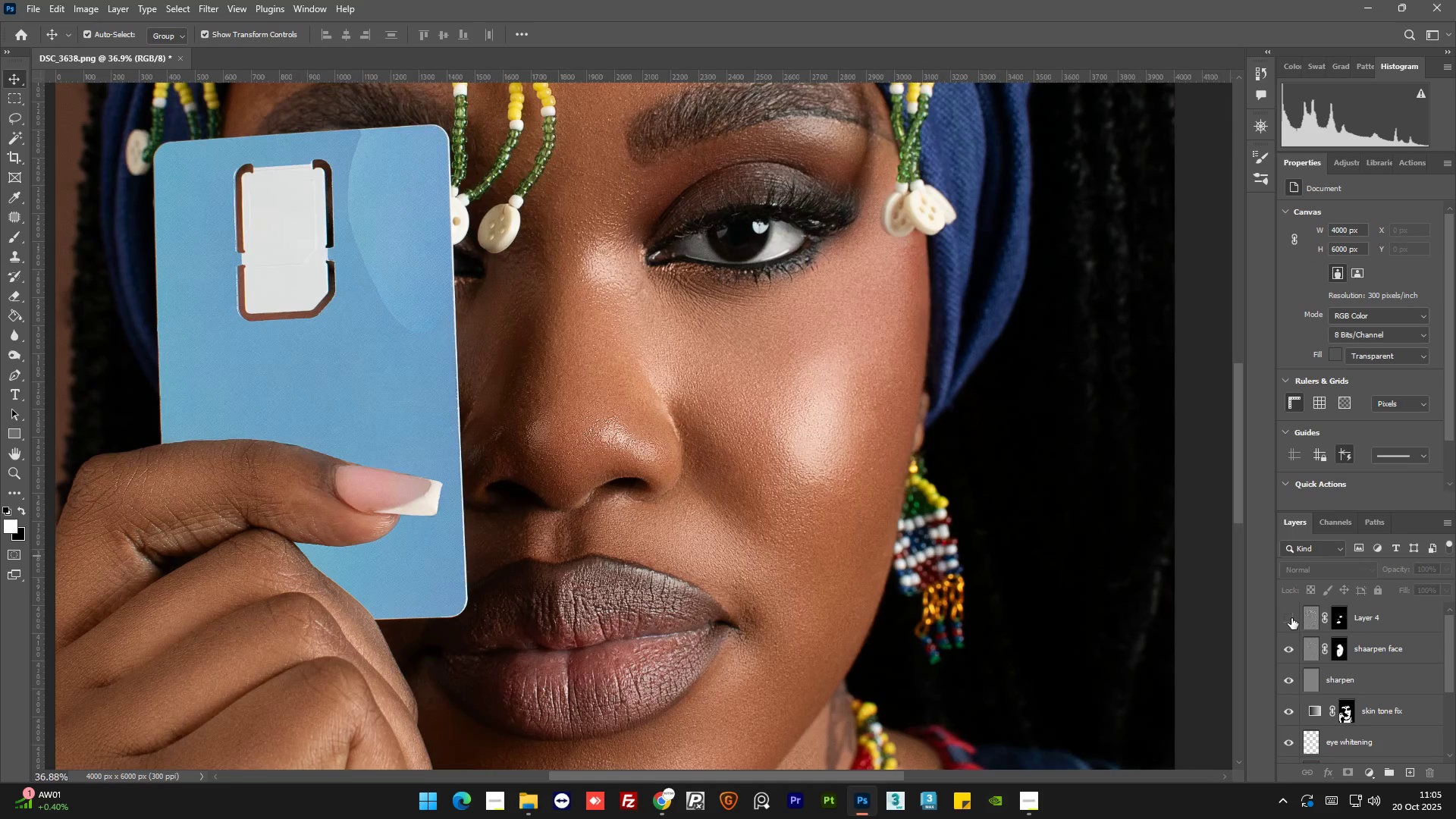 
double_click([1291, 618])
 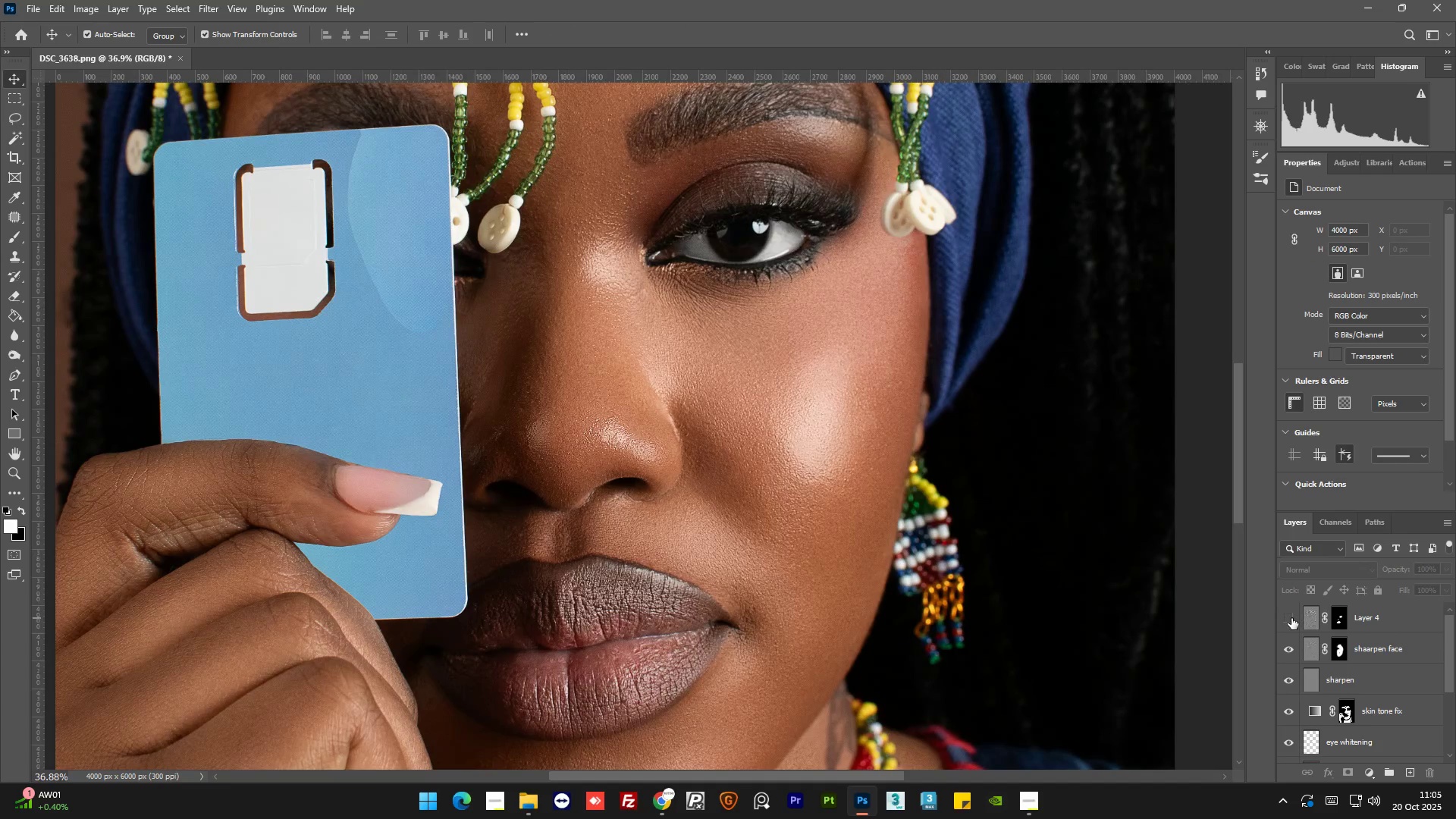 
double_click([1291, 618])
 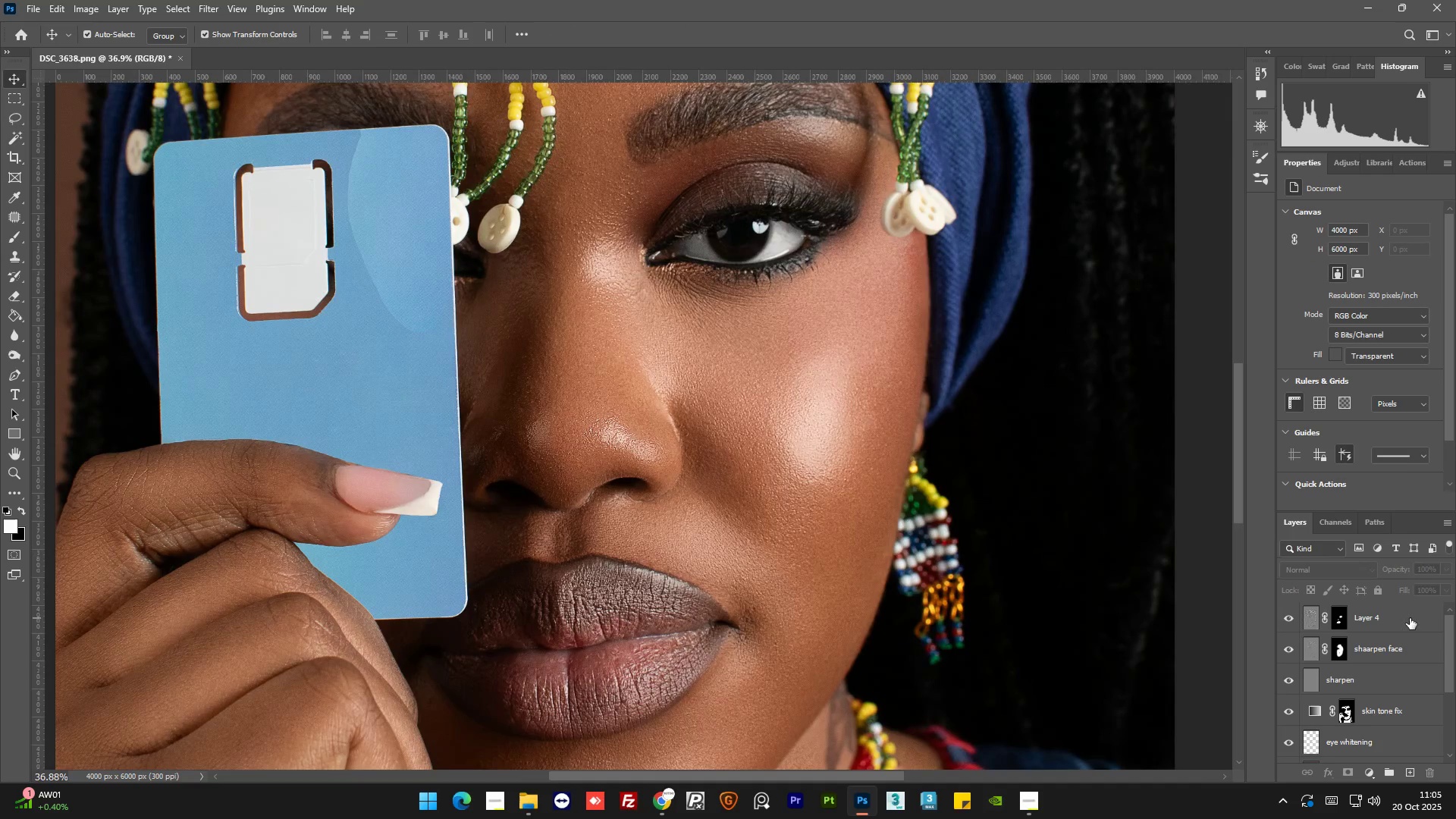 
left_click([1410, 617])
 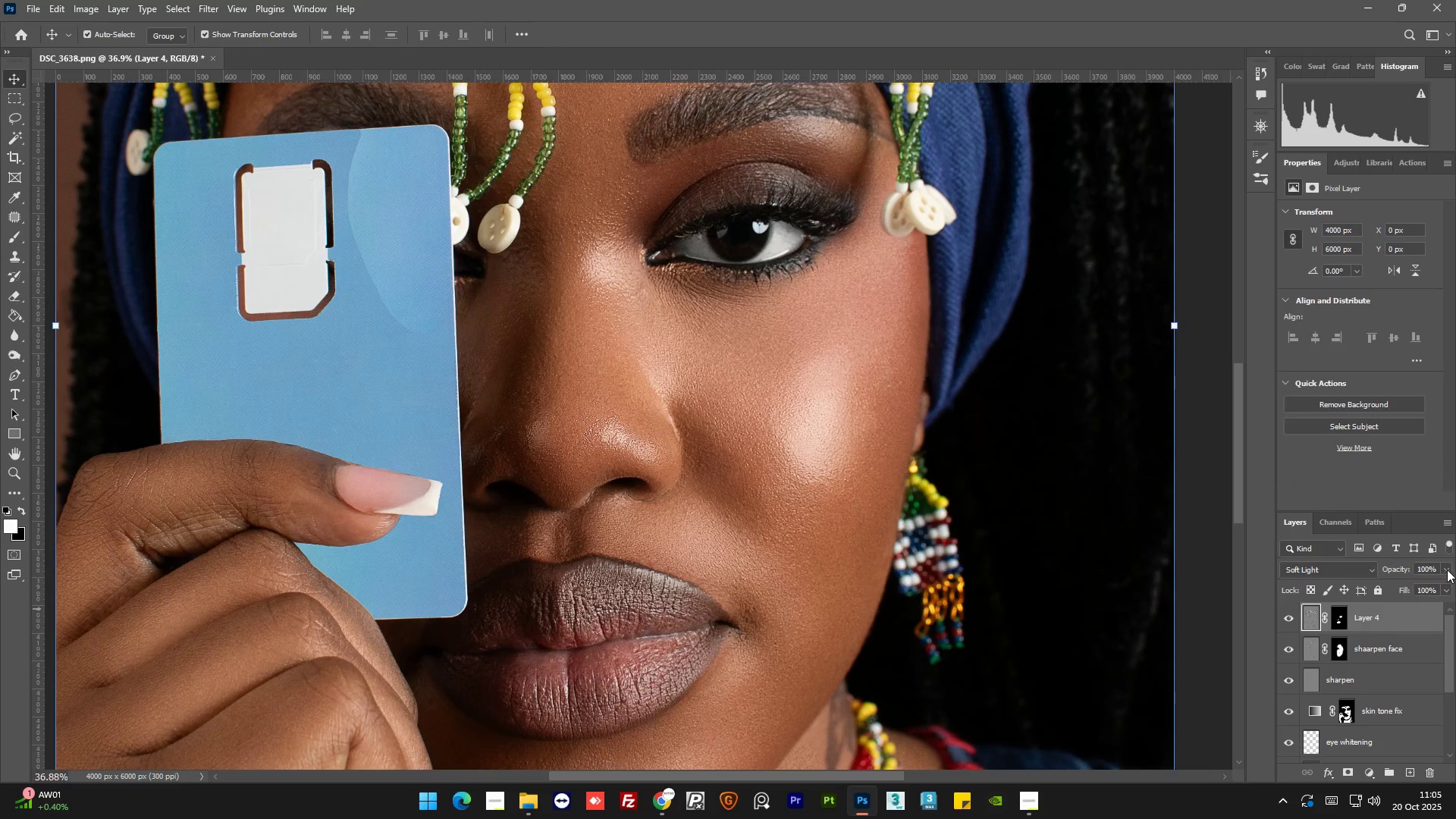 
left_click([1447, 569])
 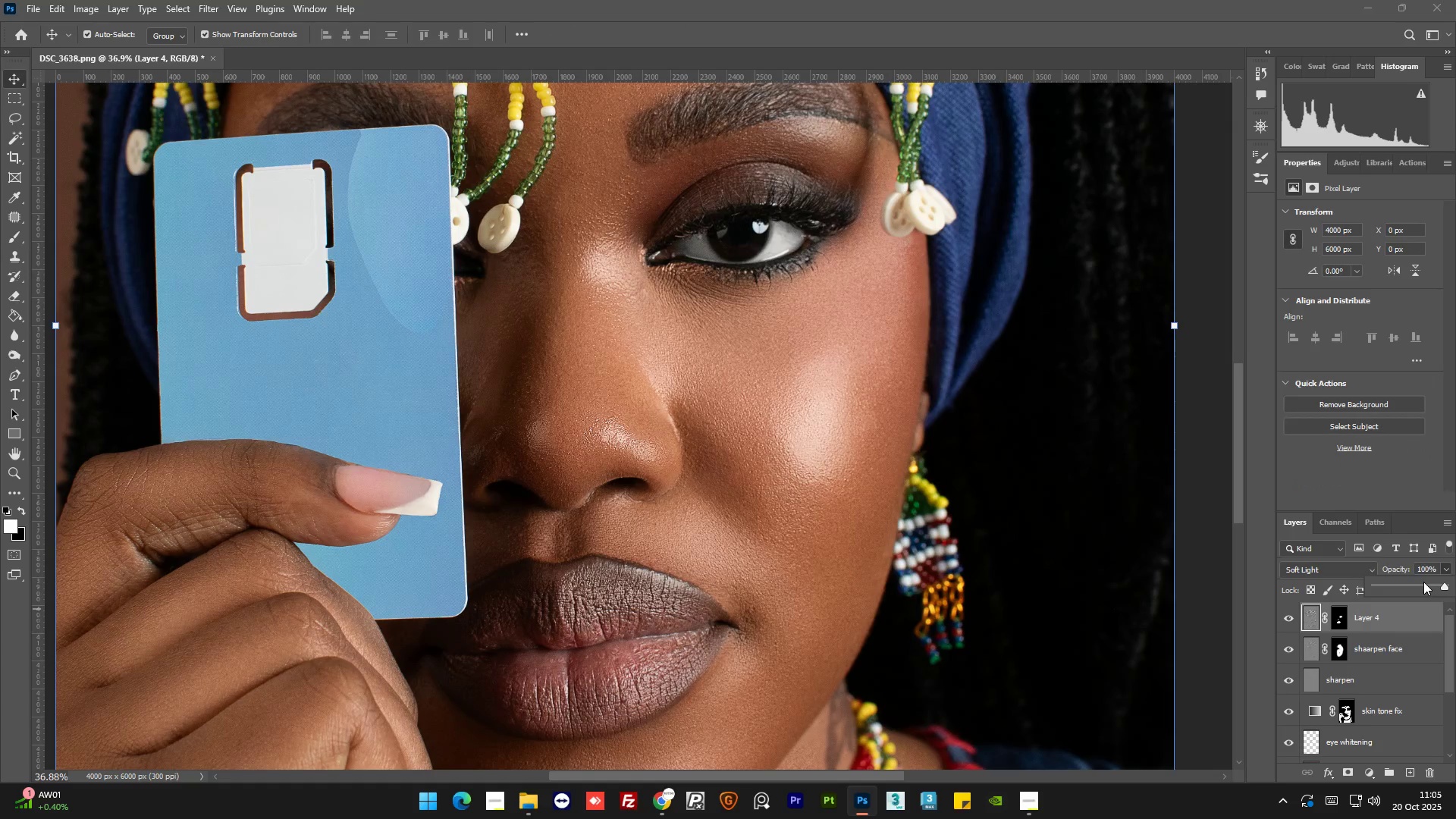 
left_click([1423, 582])
 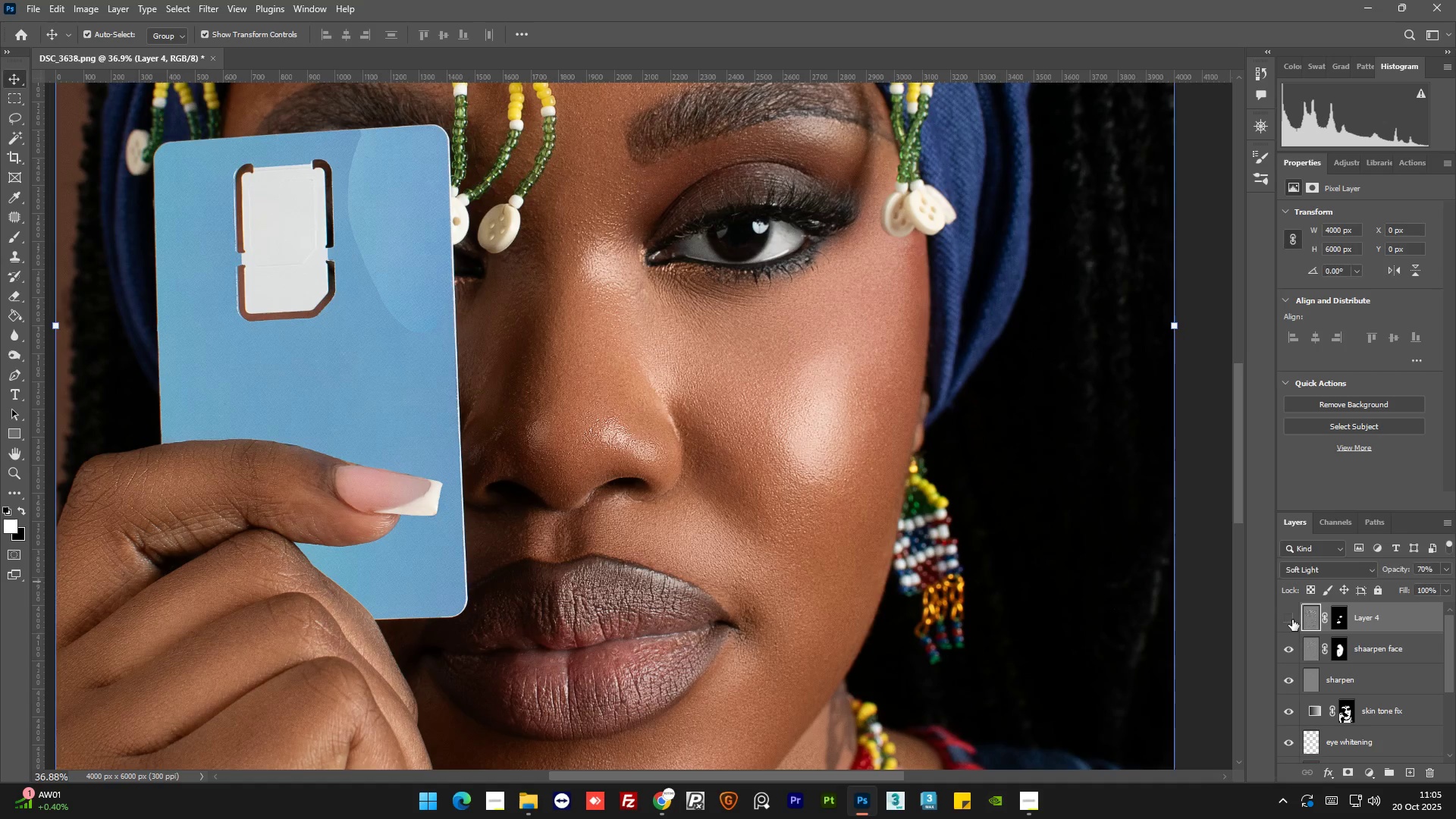 
double_click([1292, 620])
 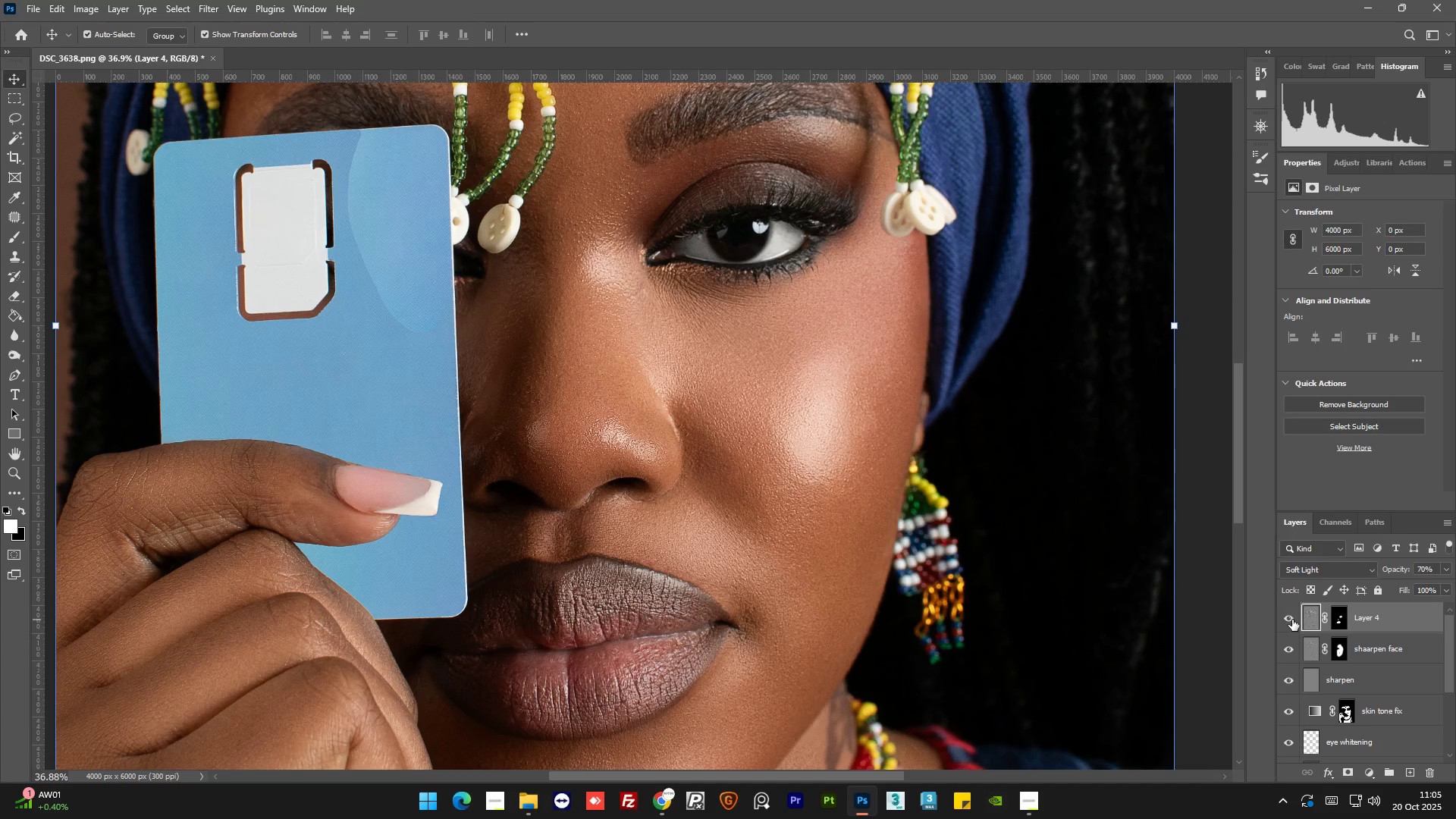 
left_click([1292, 620])
 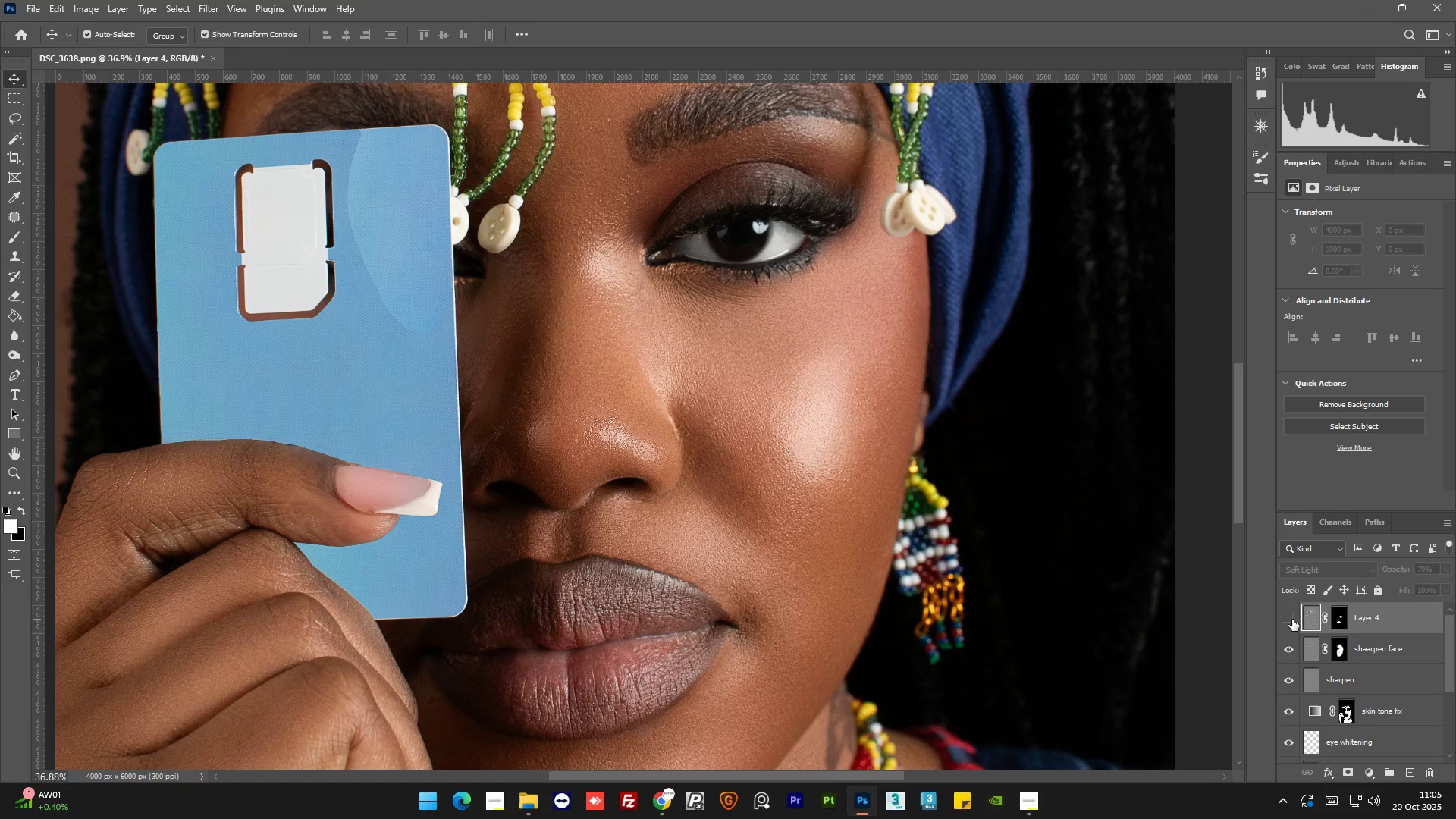 
left_click([1292, 620])
 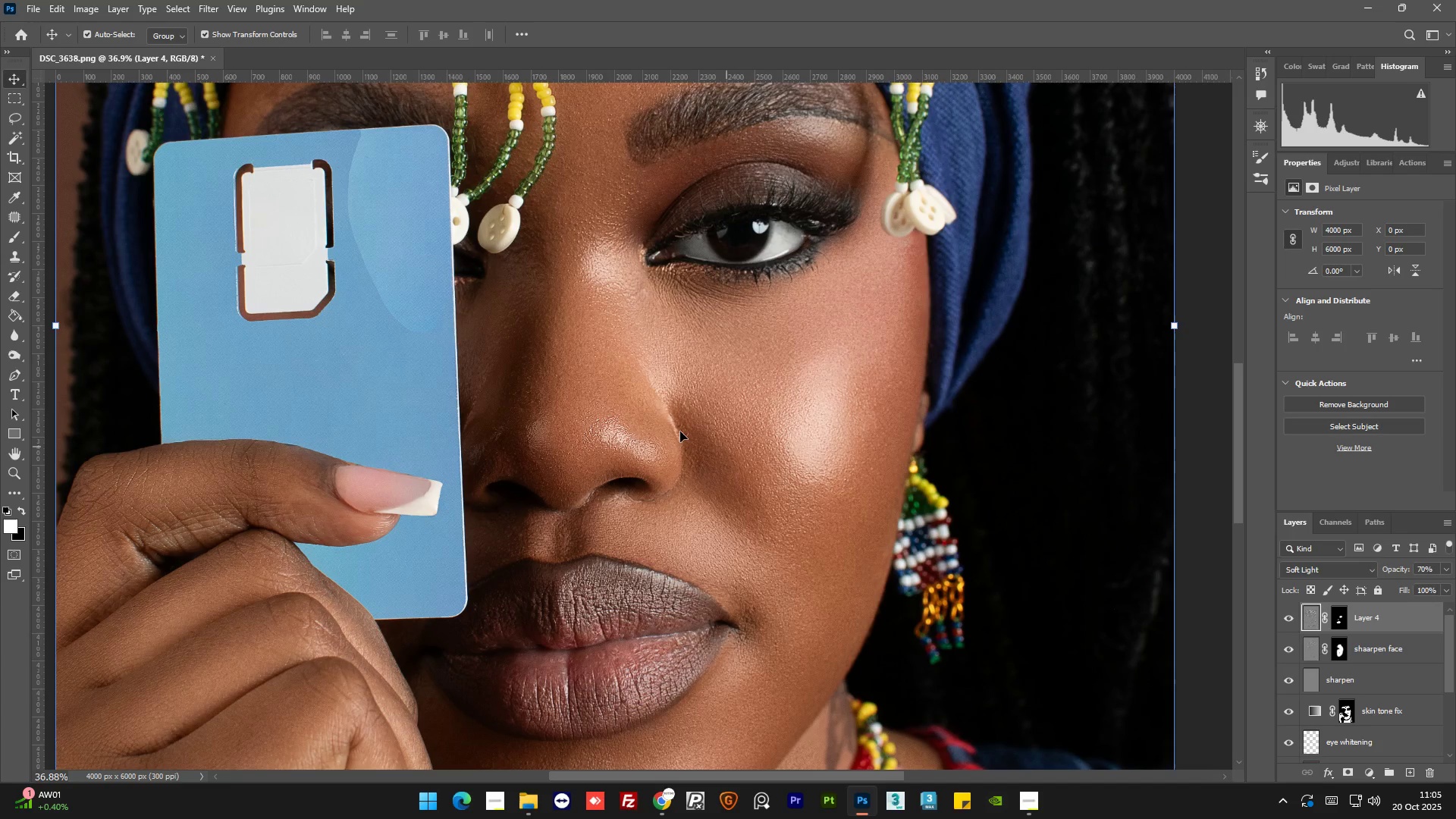 
hold_key(key=AltLeft, duration=0.91)
scroll: coordinate [681, 431], scroll_direction: down, amount: 6.0
 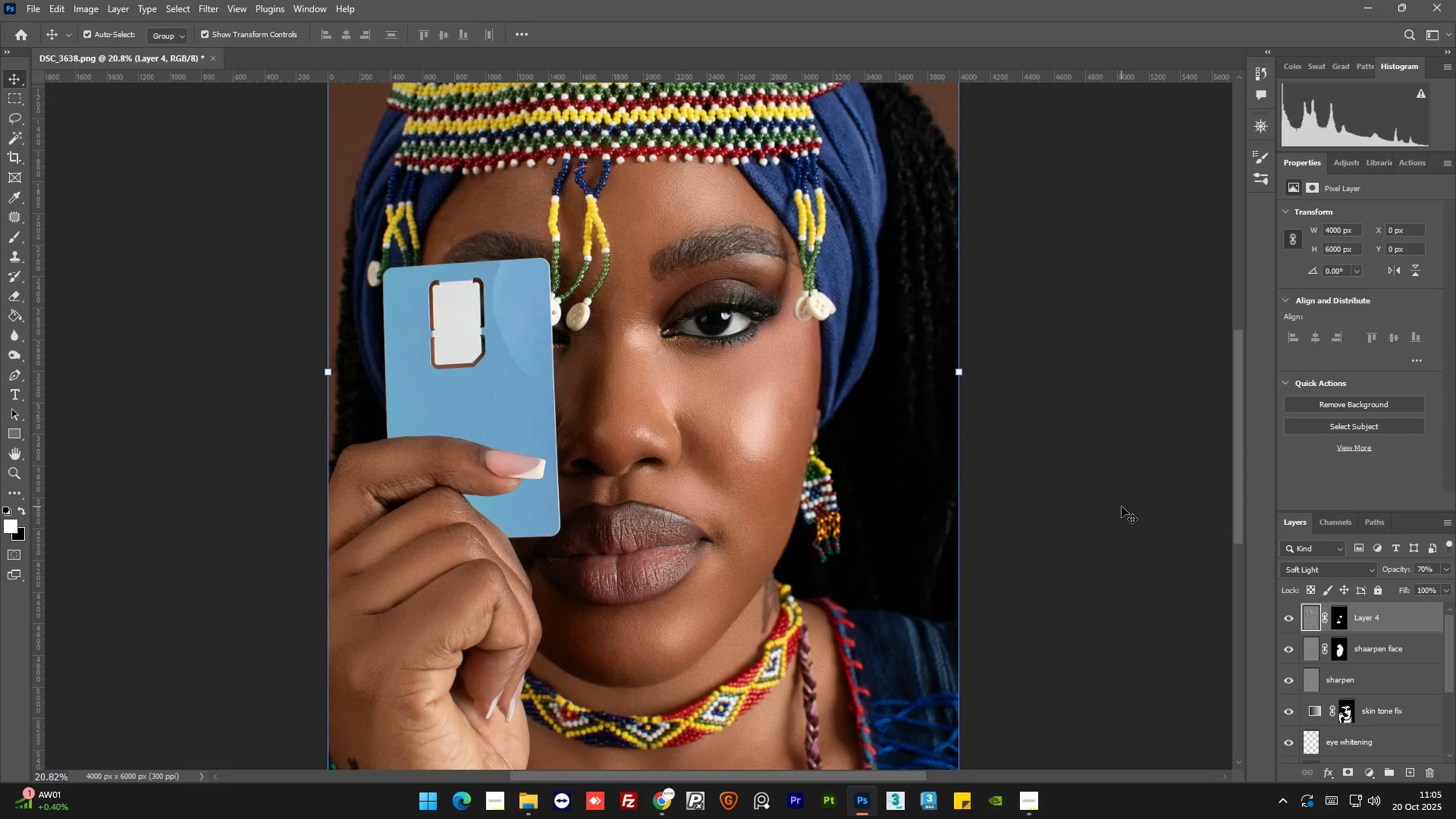 
left_click([1122, 507])
 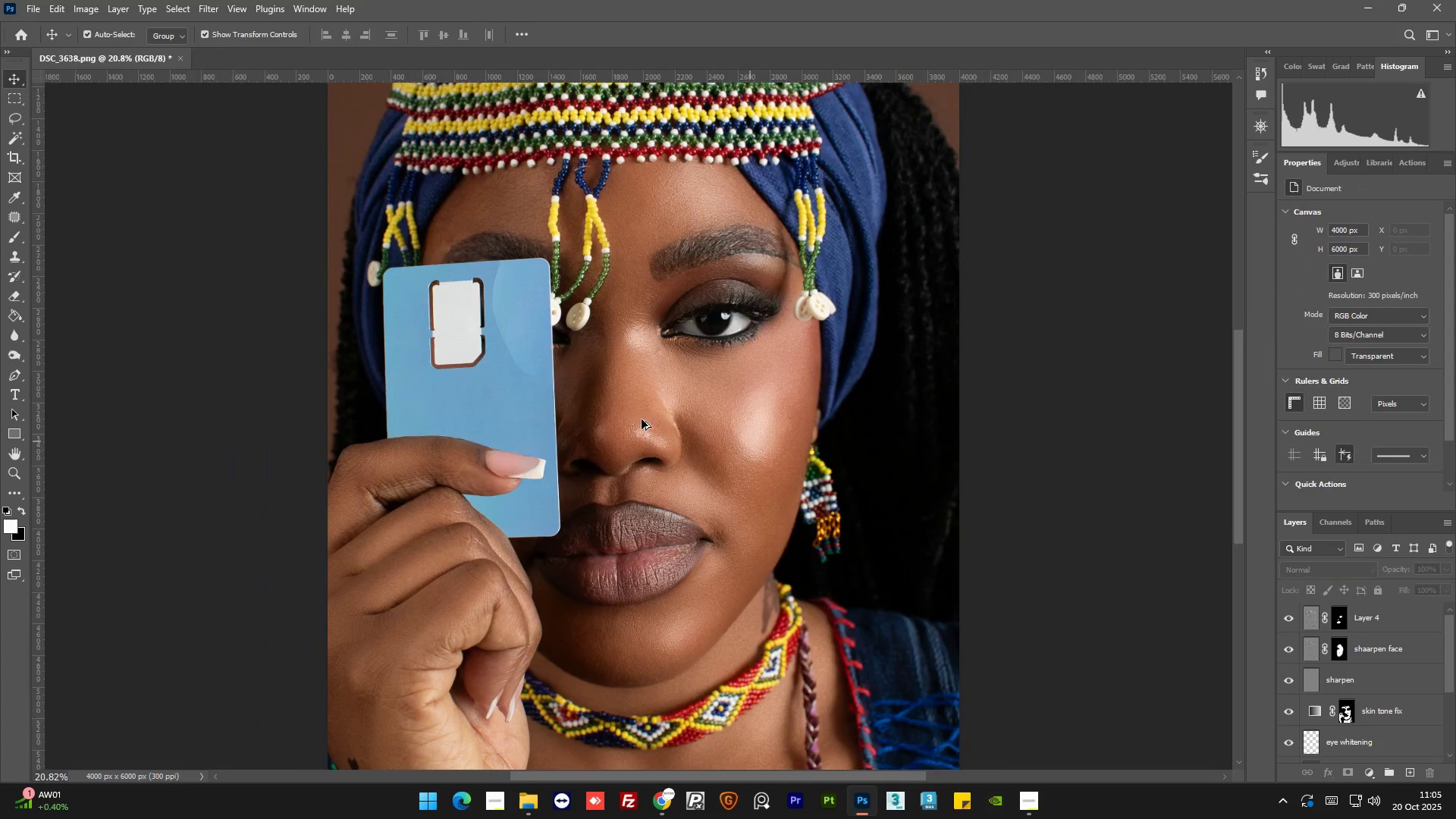 
hold_key(key=AltLeft, duration=1.52)
scroll: coordinate [599, 450], scroll_direction: down, amount: 3.0
 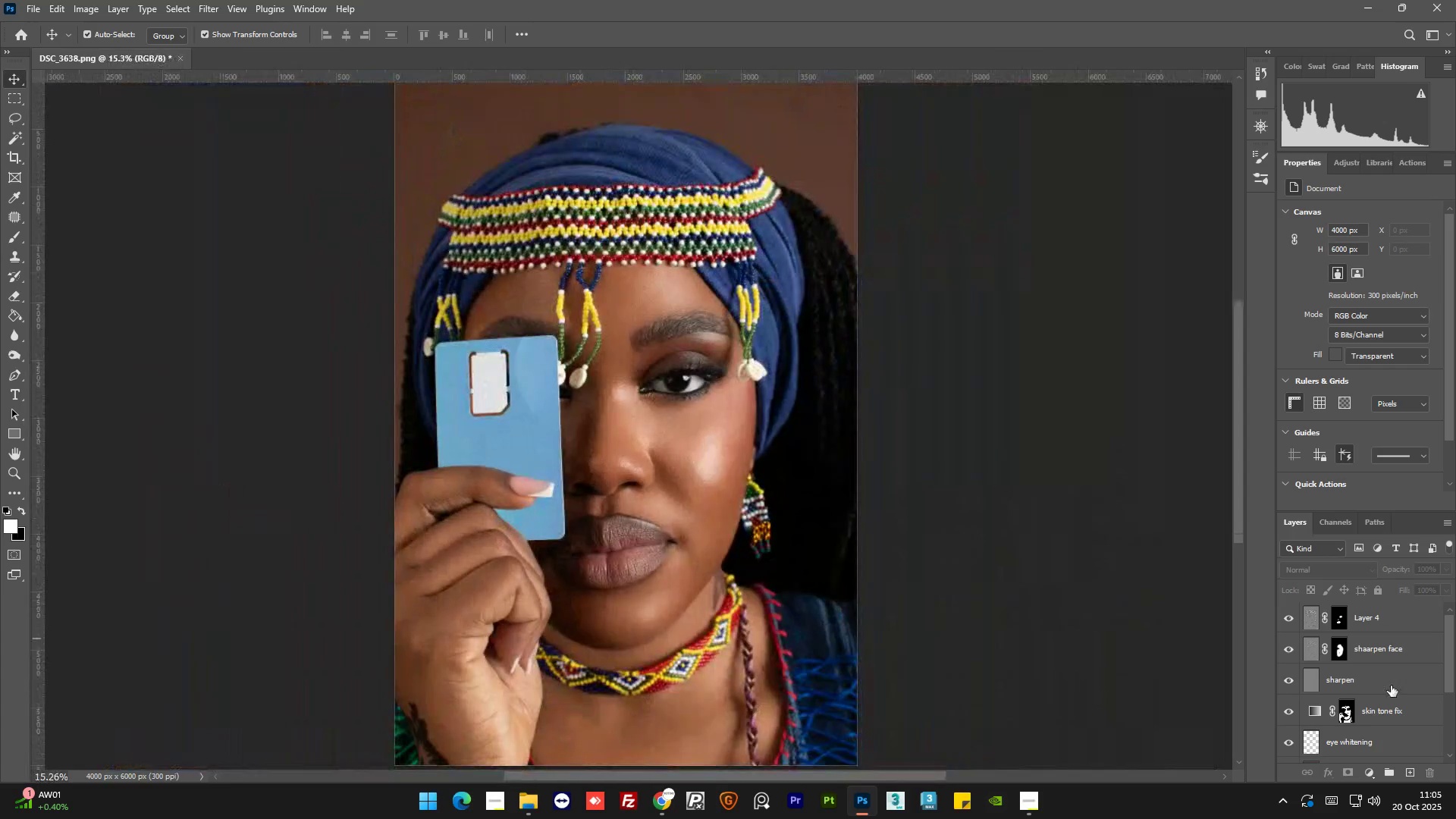 
hold_key(key=AltLeft, duration=1.51)
 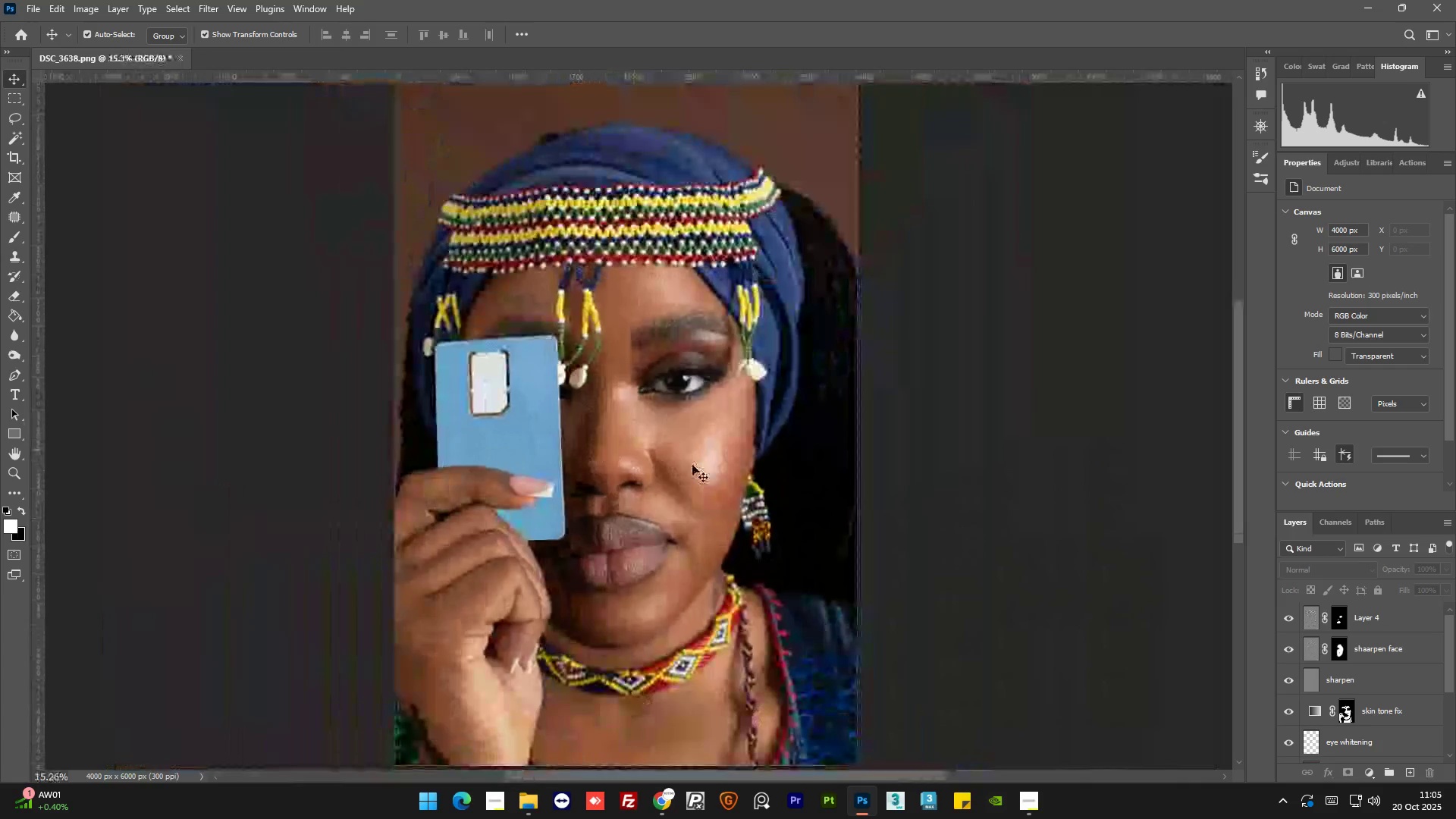 
key(Alt+AltLeft)
 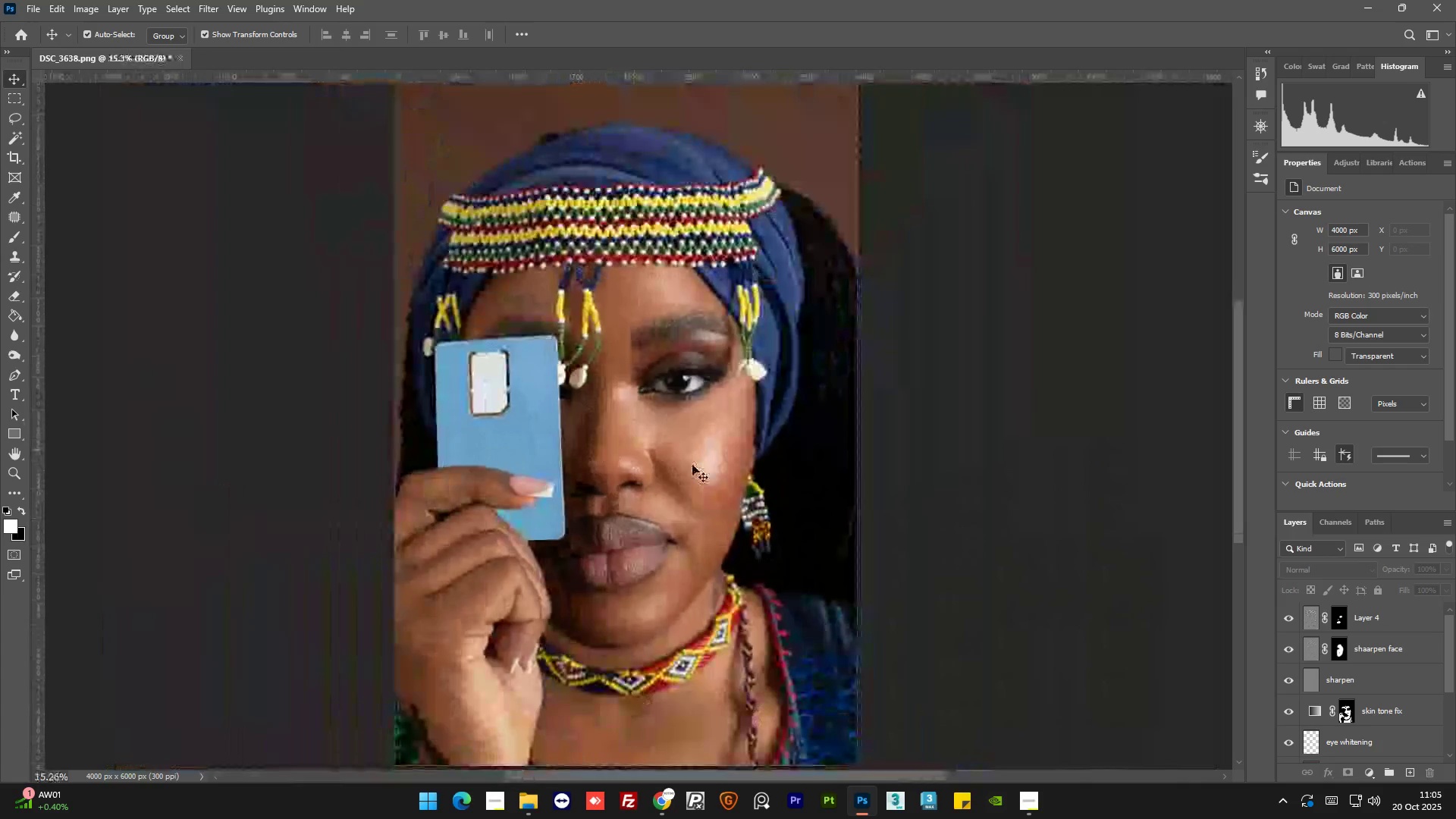 
key(Alt+AltLeft)
 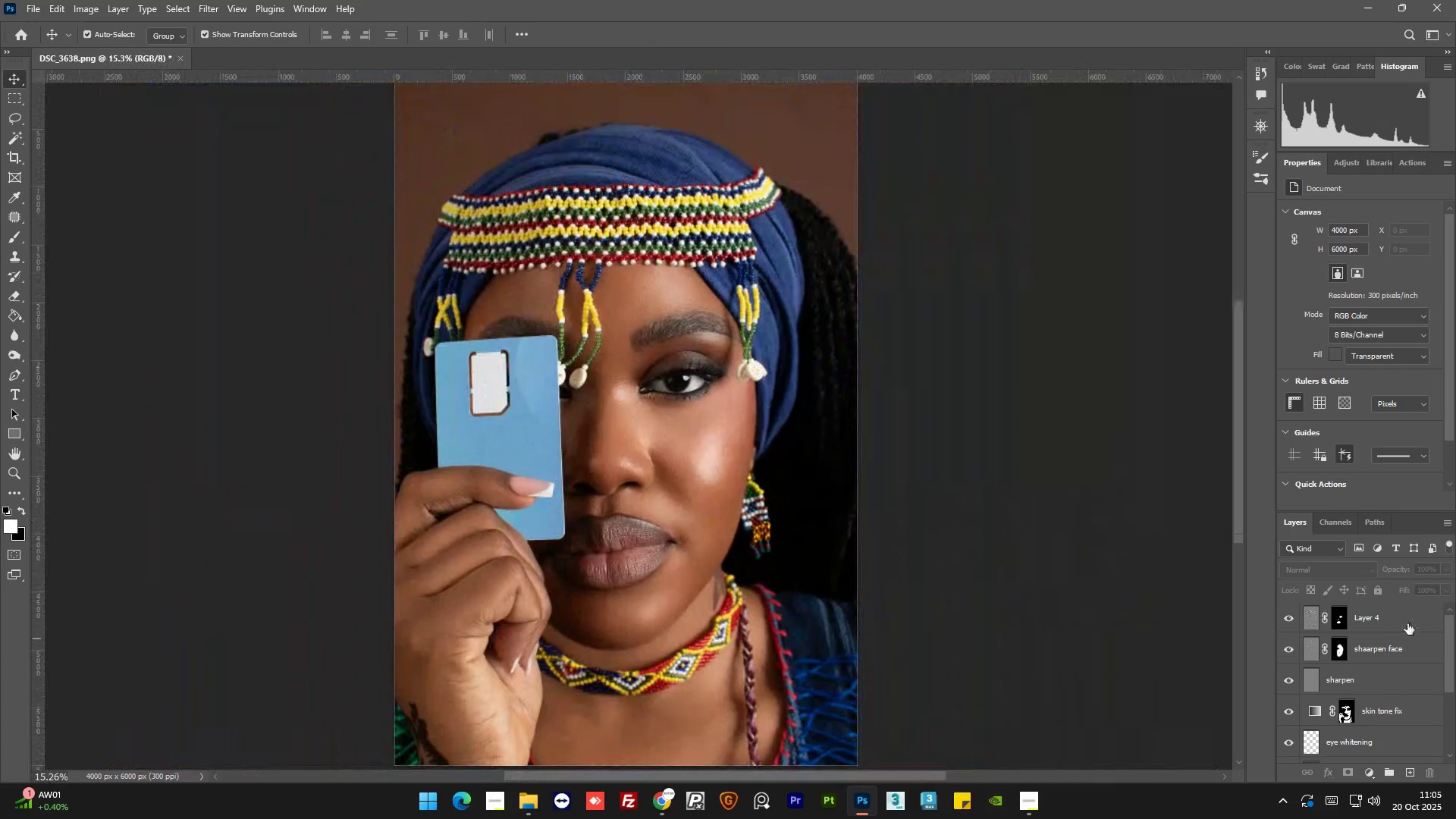 
left_click([1407, 623])
 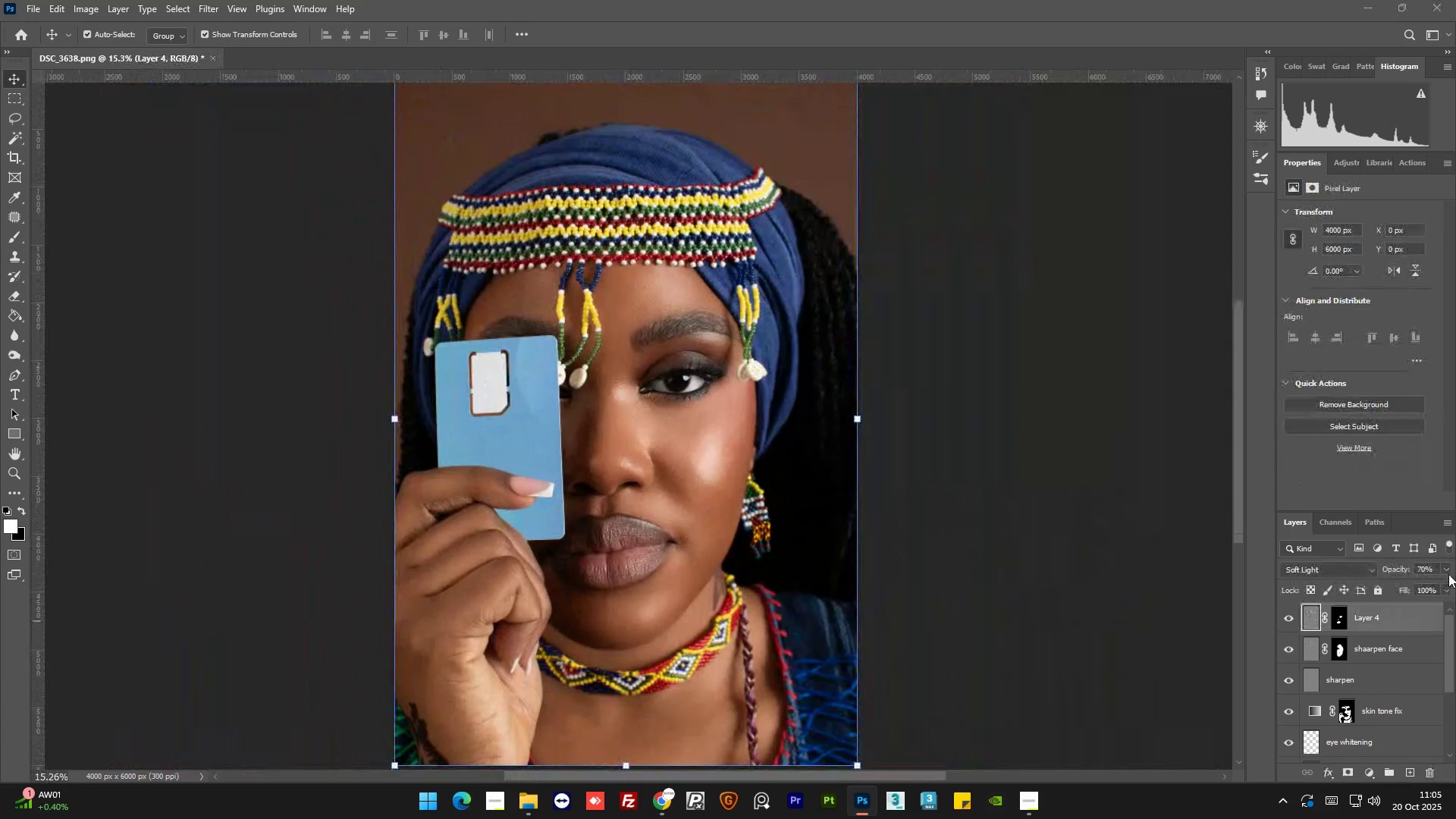 
left_click([1448, 574])
 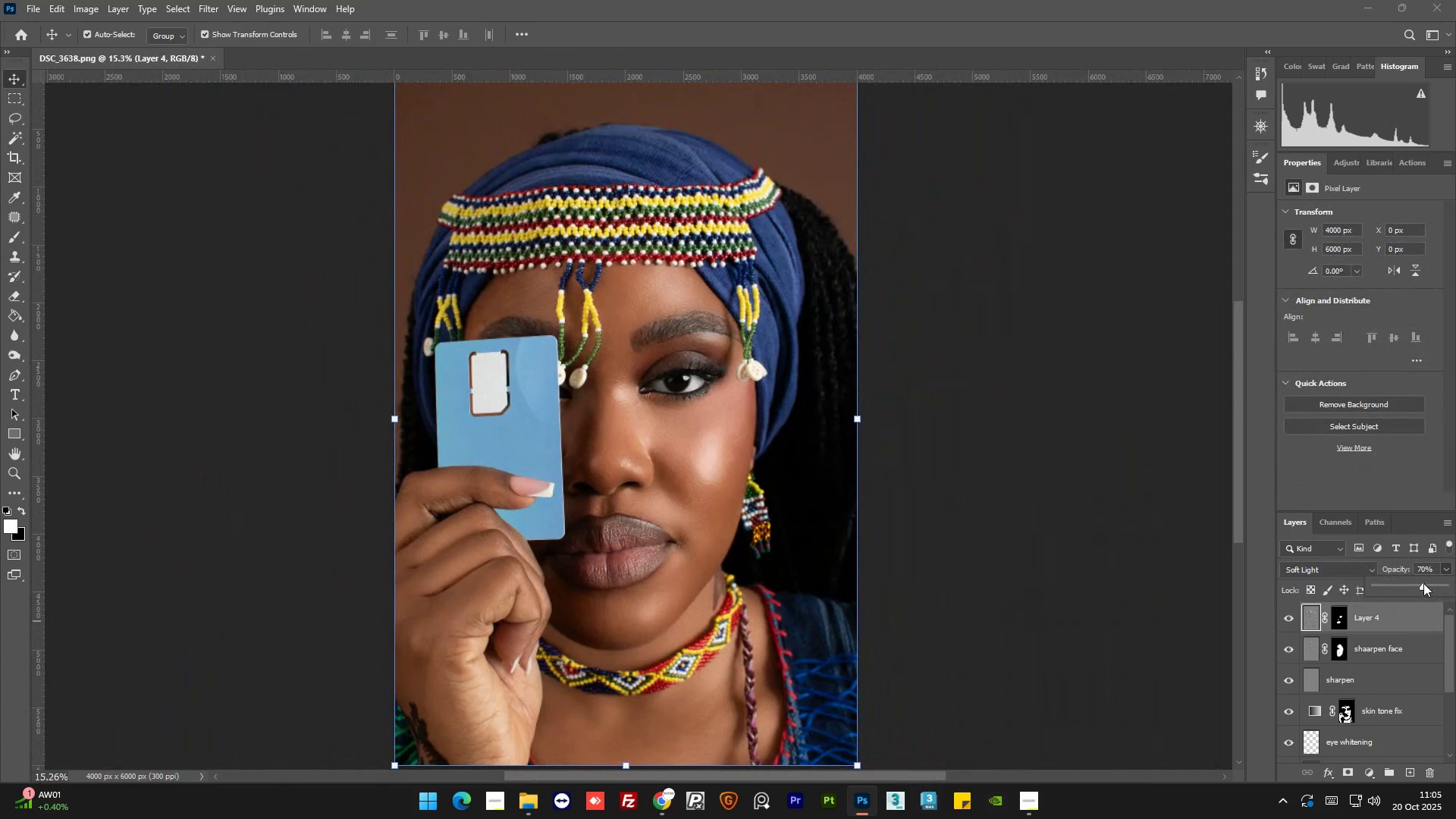 
left_click_drag(start_coordinate=[1423, 583], to_coordinate=[1420, 584])
 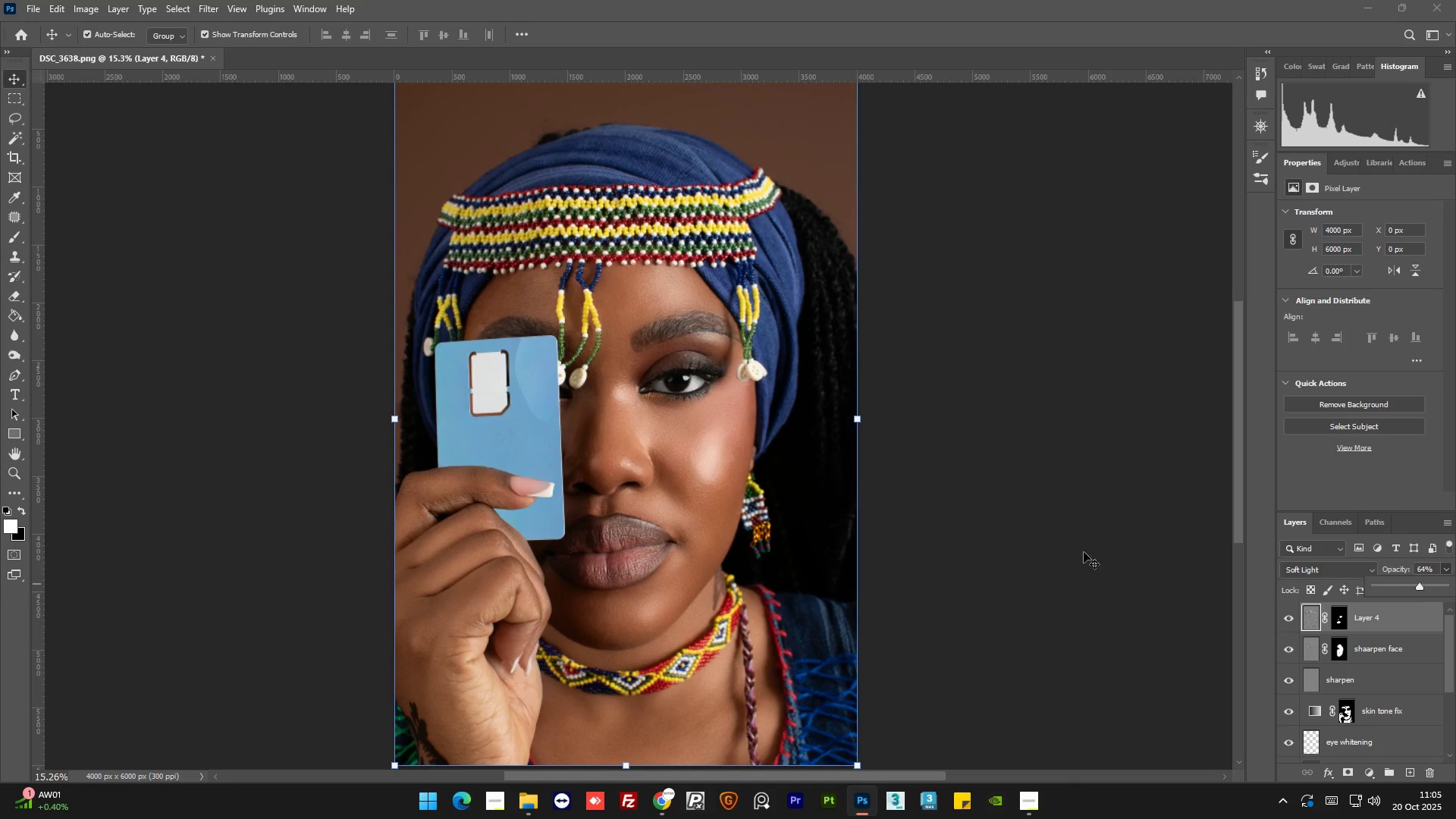 
left_click([1084, 552])
 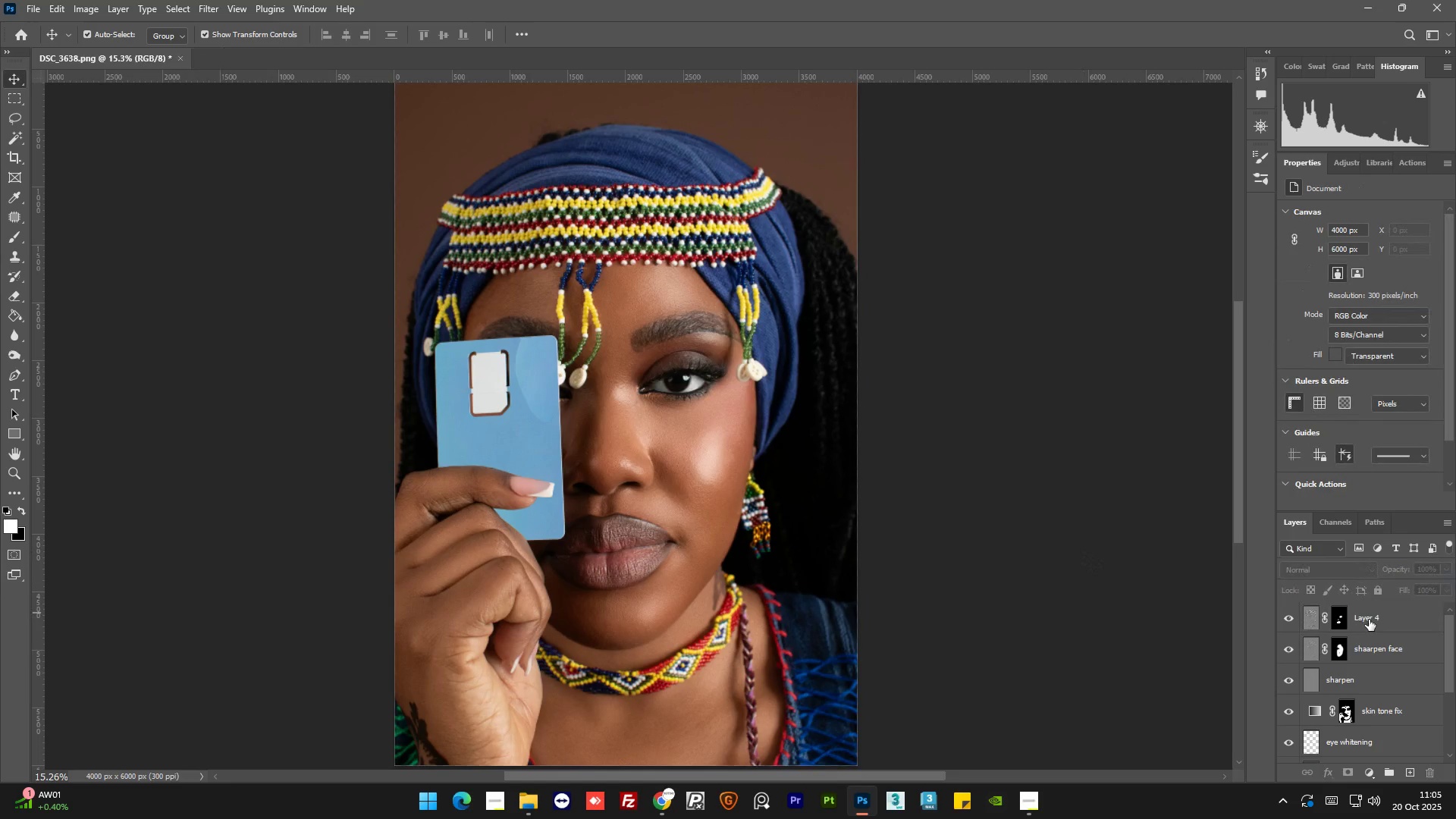 
double_click([1369, 620])
 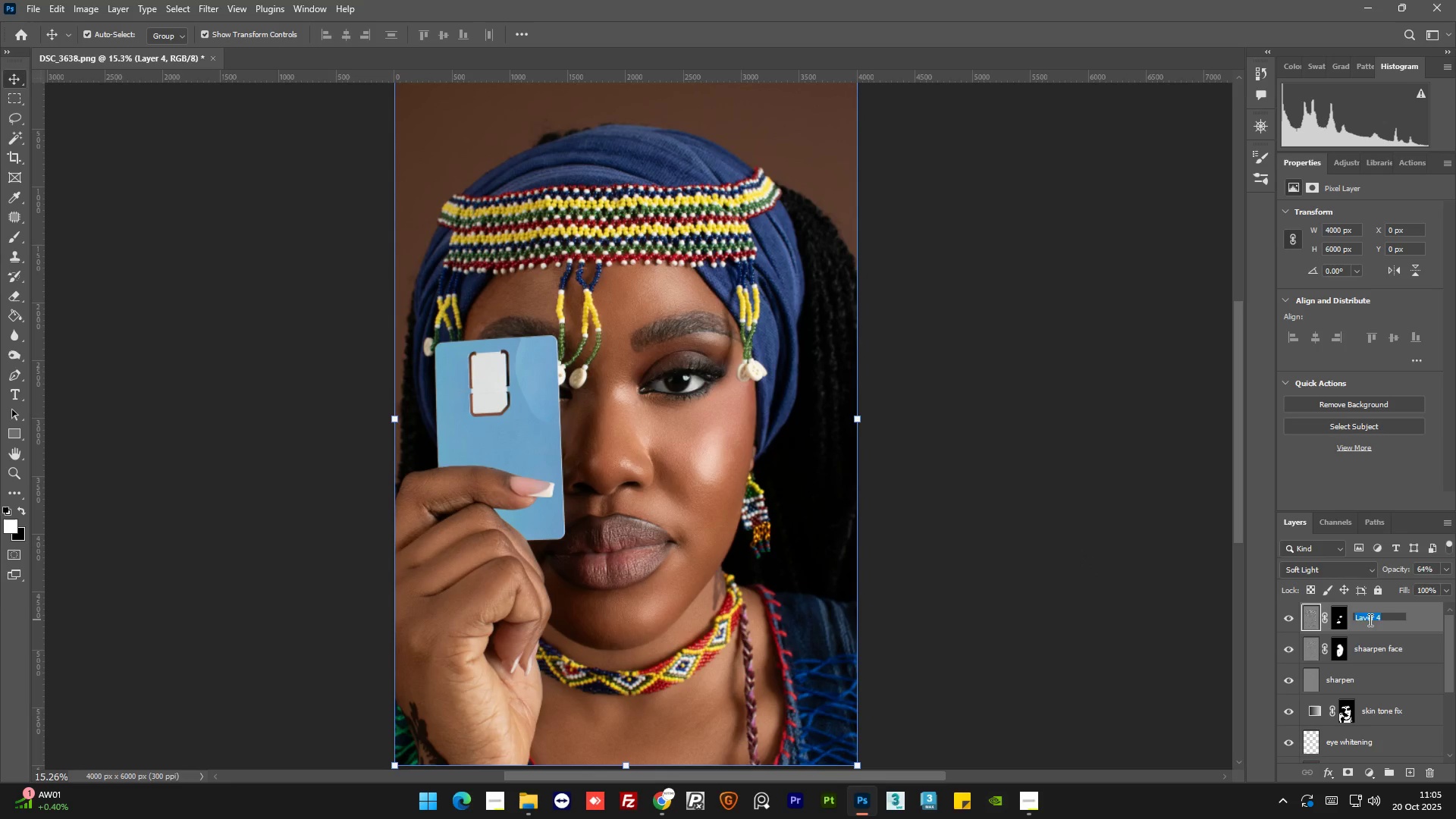 
type(sharpen points)
 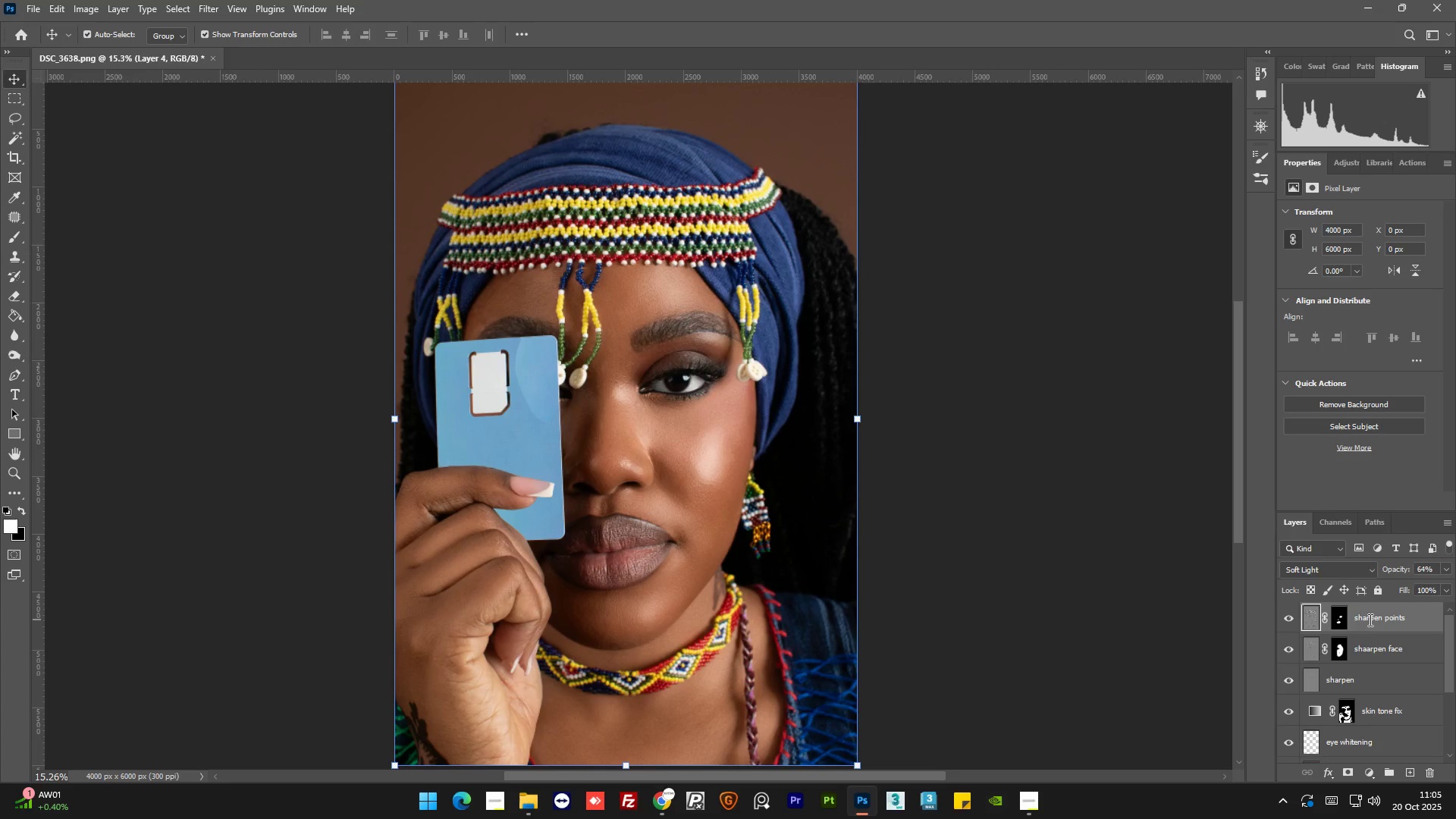 
key(Enter)
 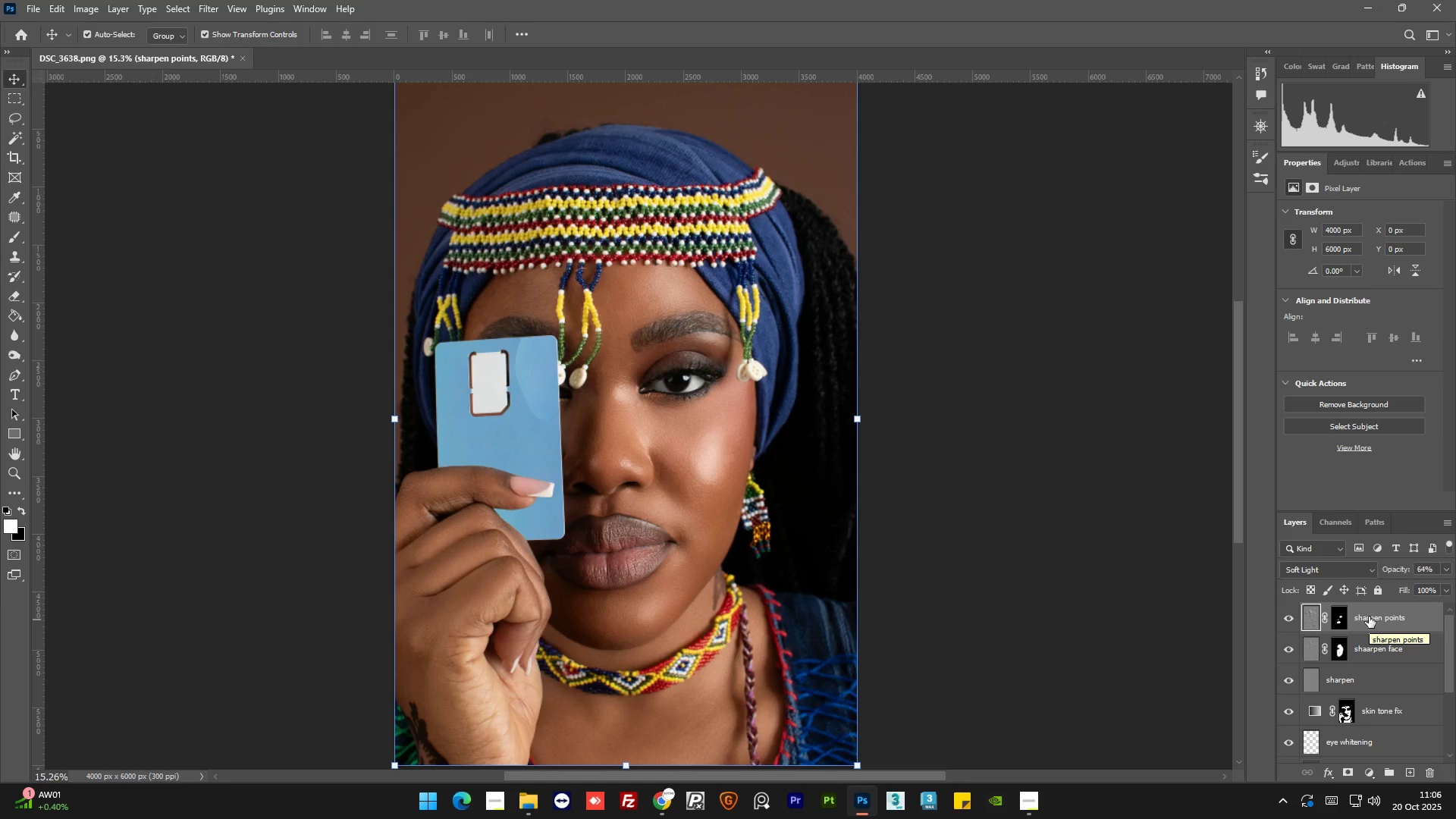 
wait(7.73)
 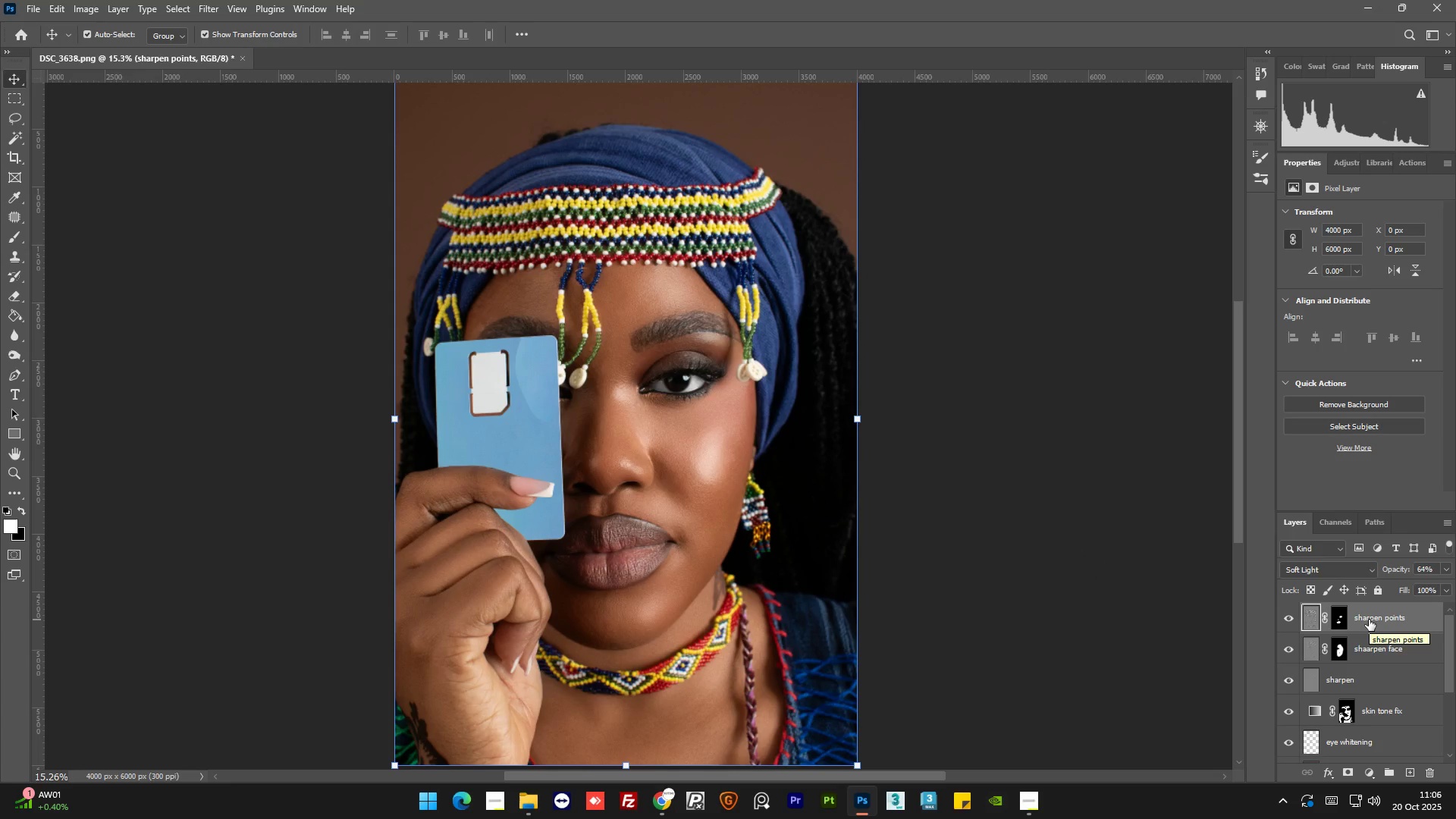 
hold_key(key=AltLeft, duration=0.42)
scroll: coordinate [950, 471], scroll_direction: down, amount: 1.0
 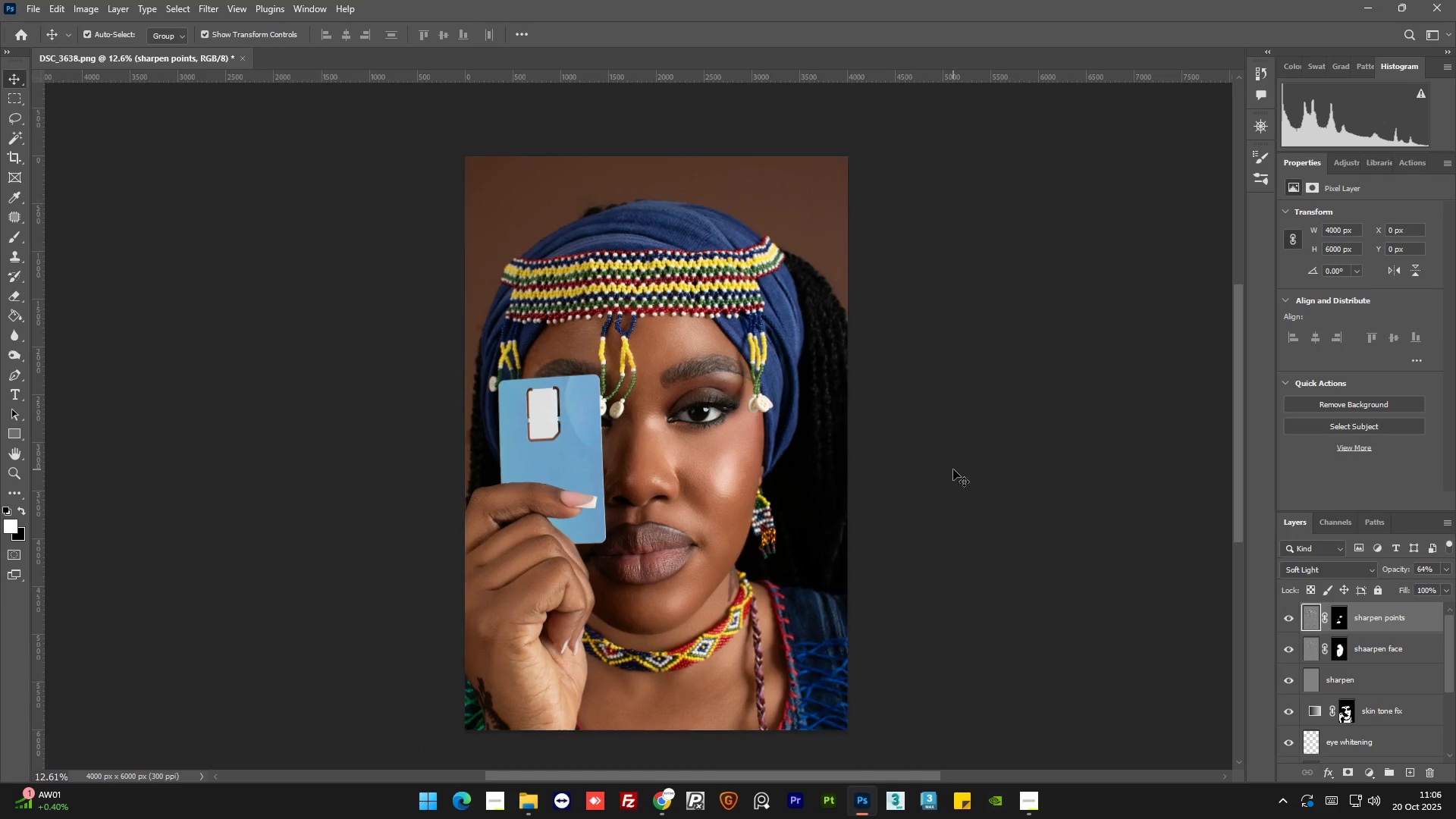 
left_click([953, 469])
 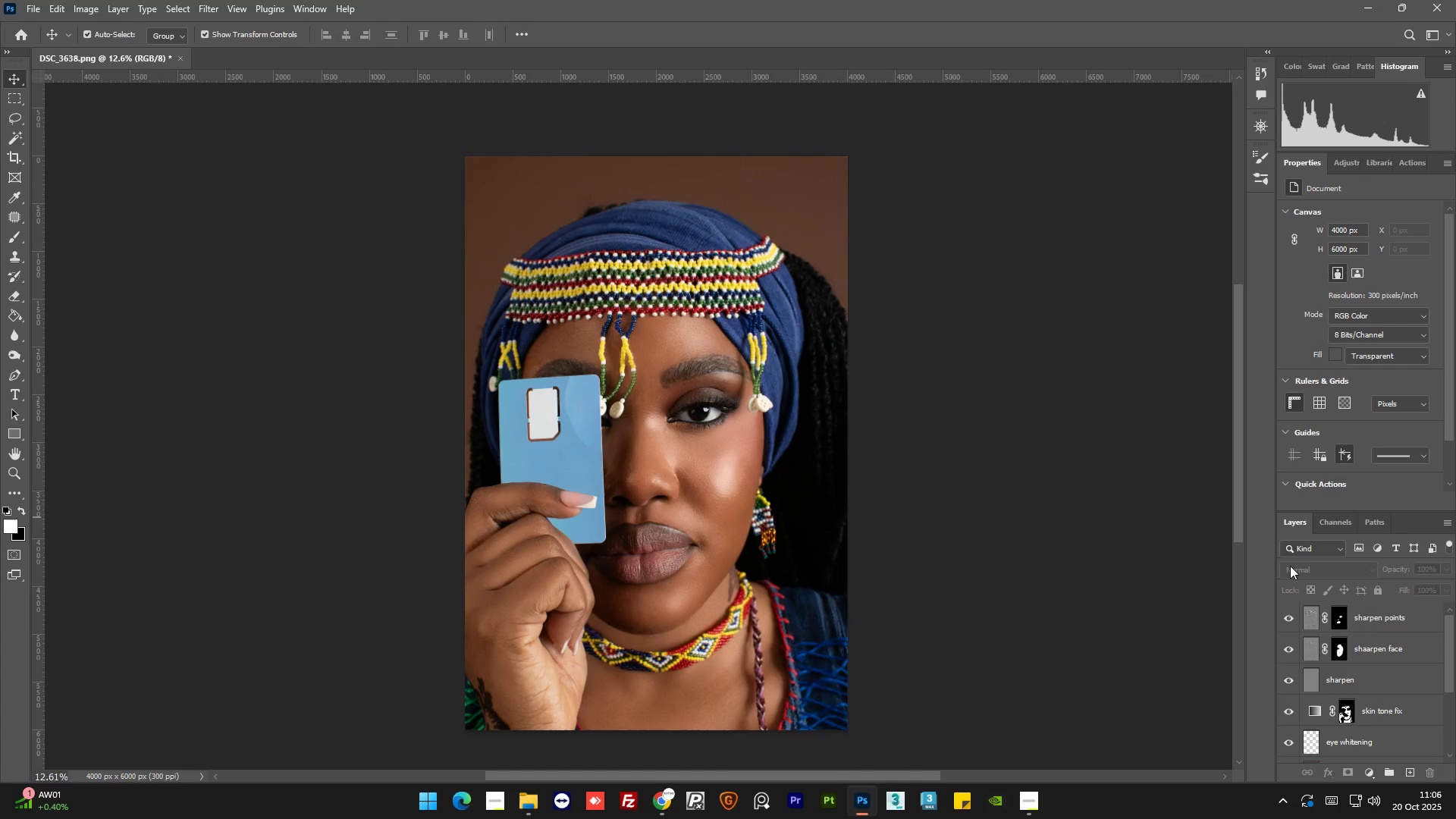 
left_click([1427, 620])
 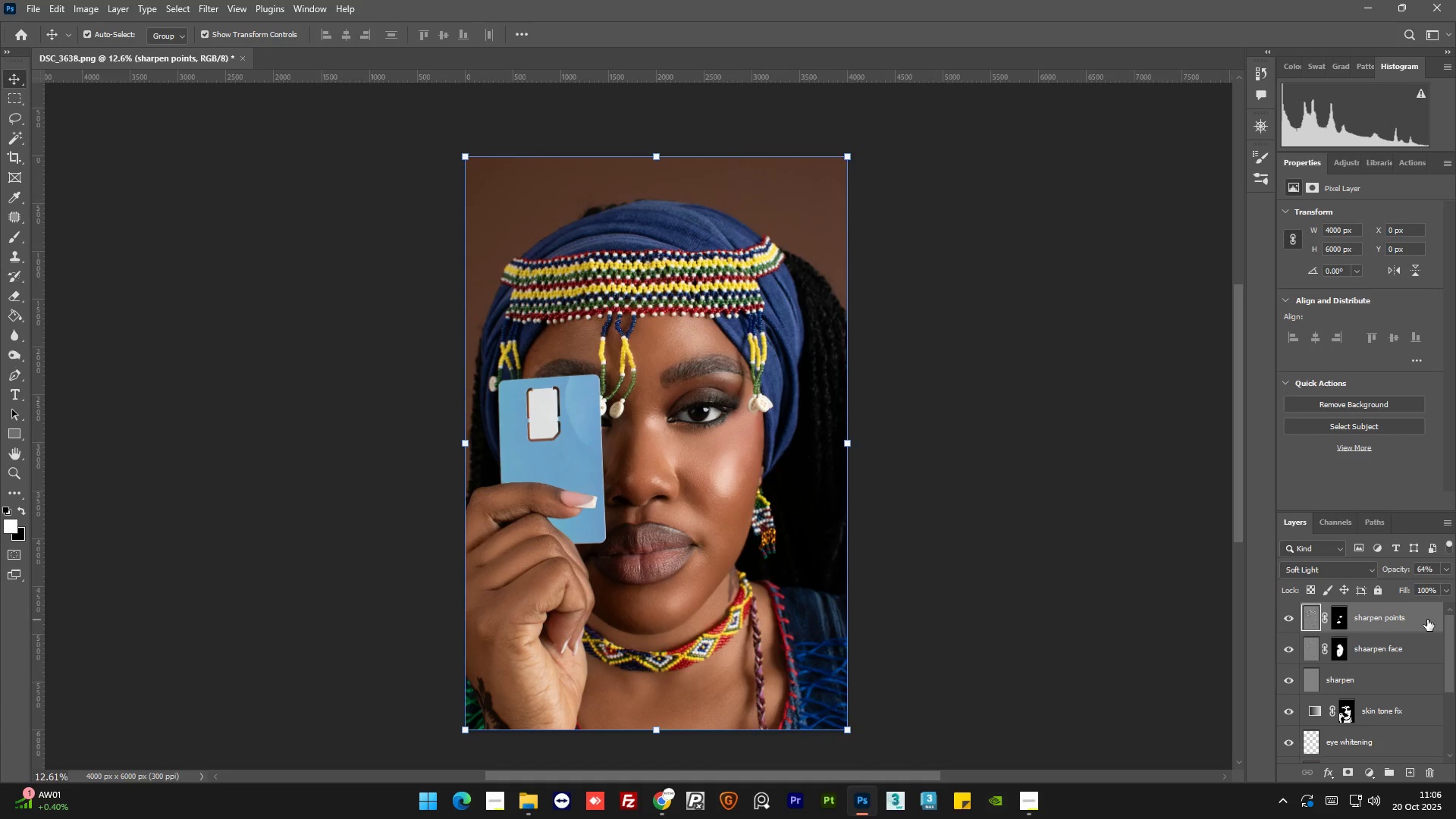 
key(Alt+Control+Shift+AltLeft)
 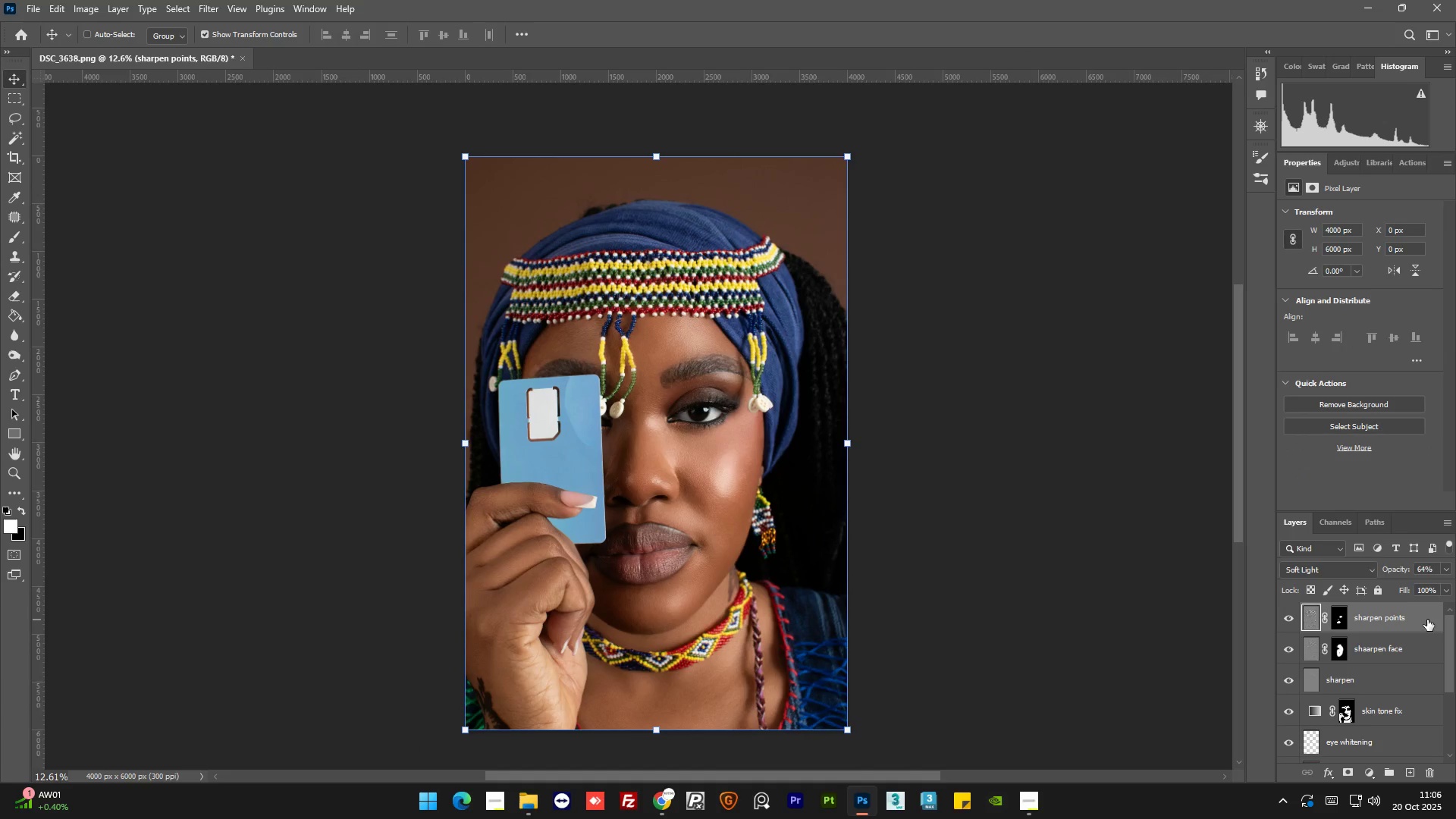 
key(Alt+Control+Shift+E)
 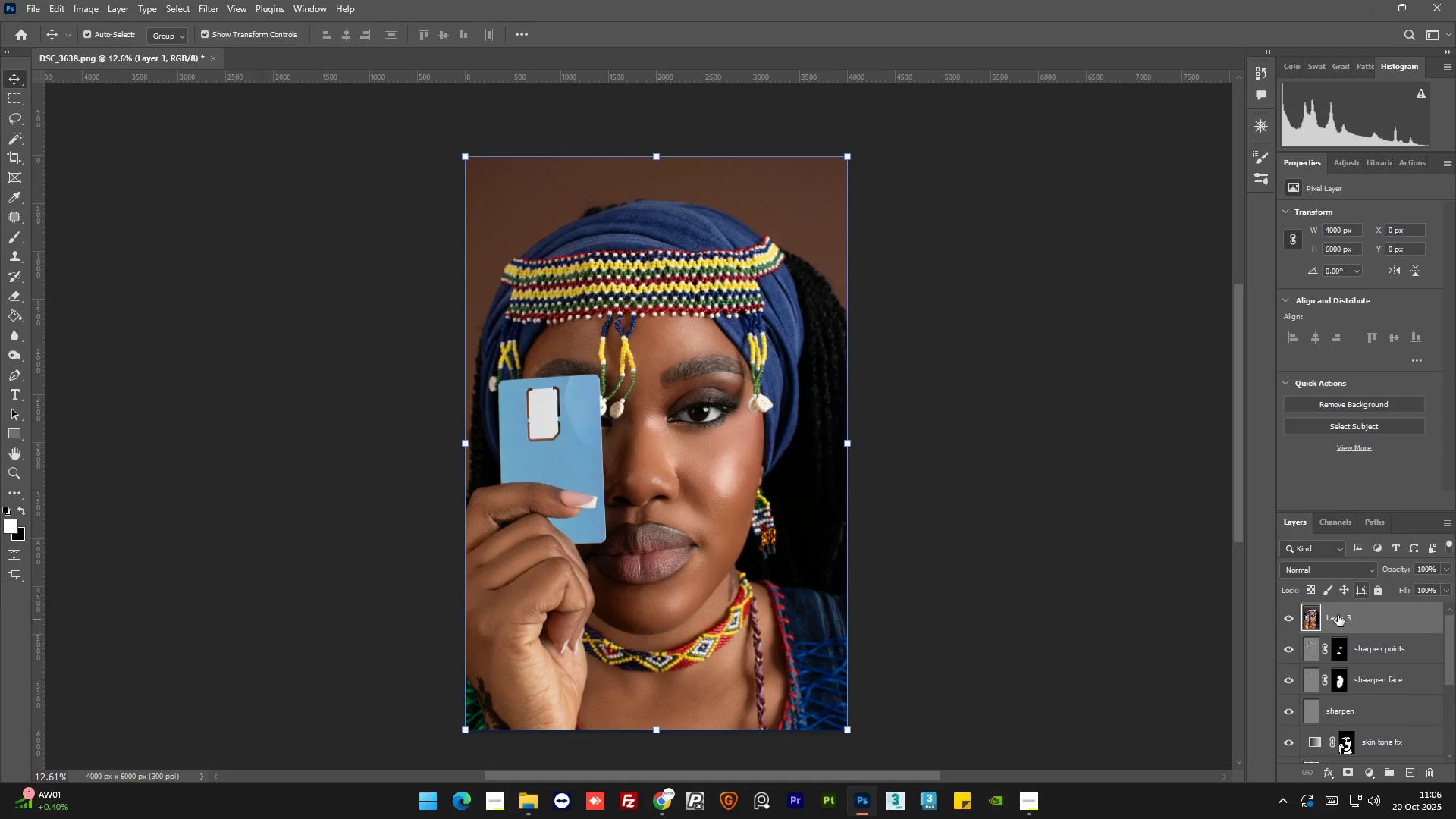 
double_click([1334, 617])
 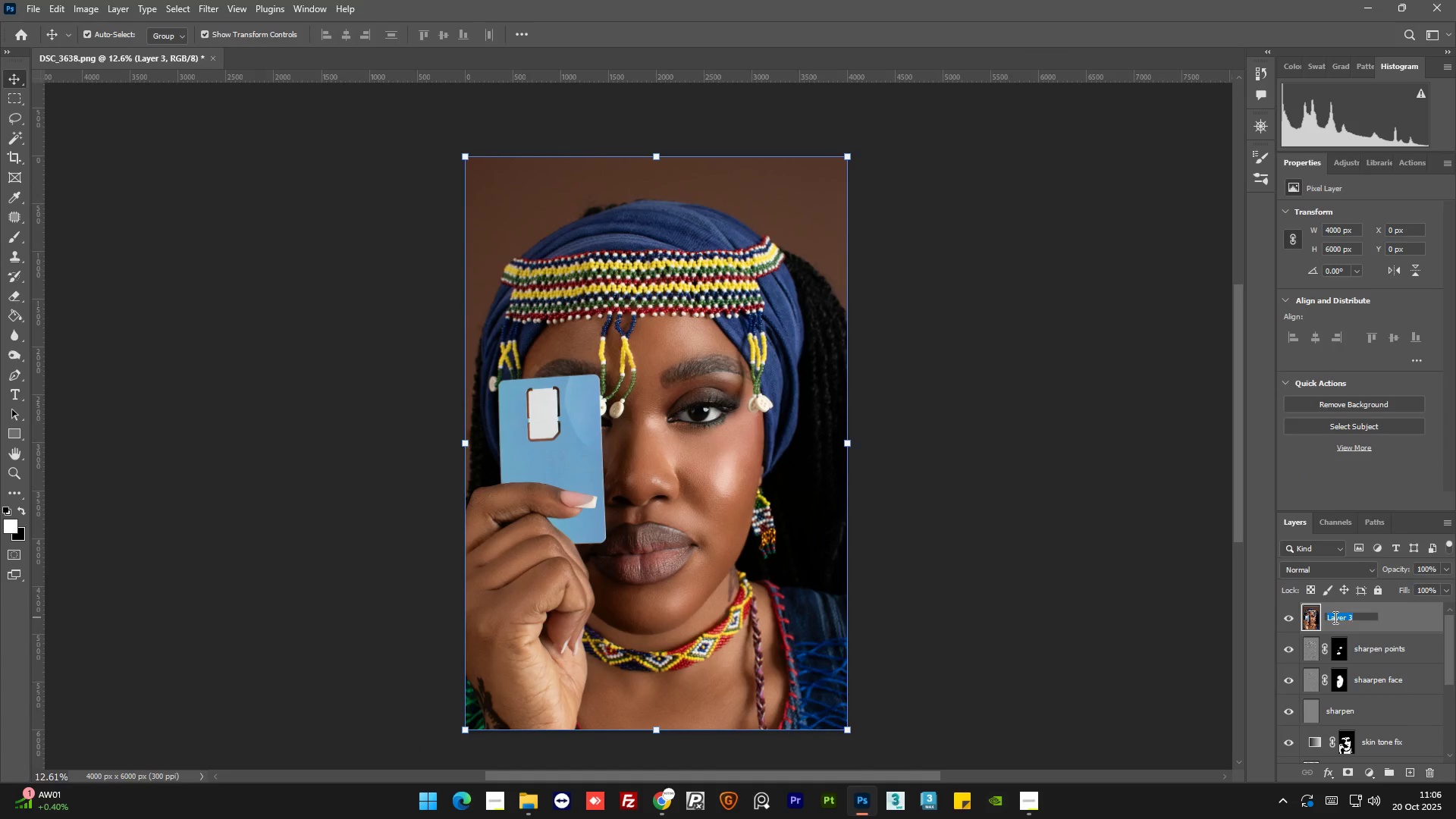 
type(camera raw)
 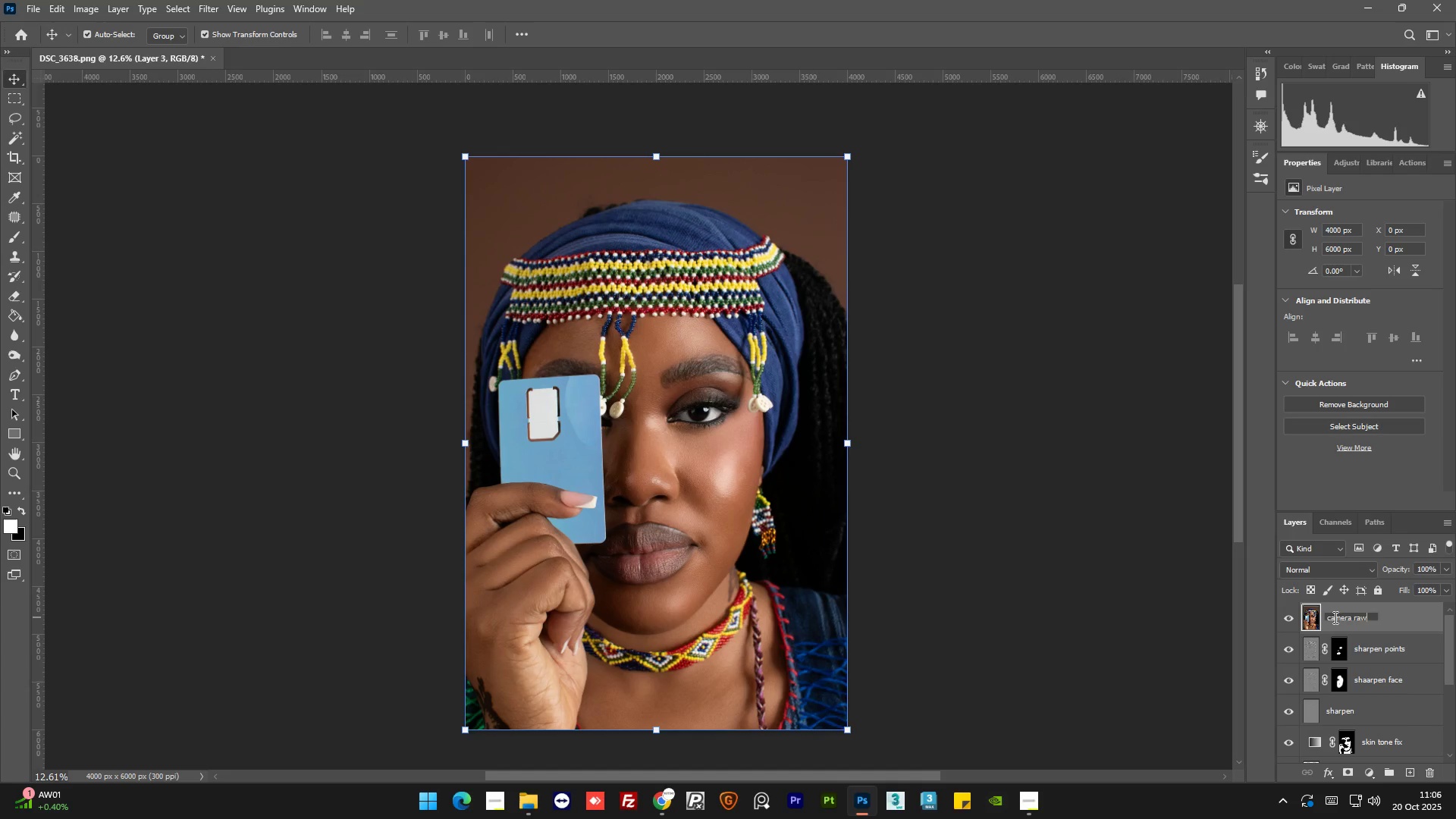 
key(Enter)
 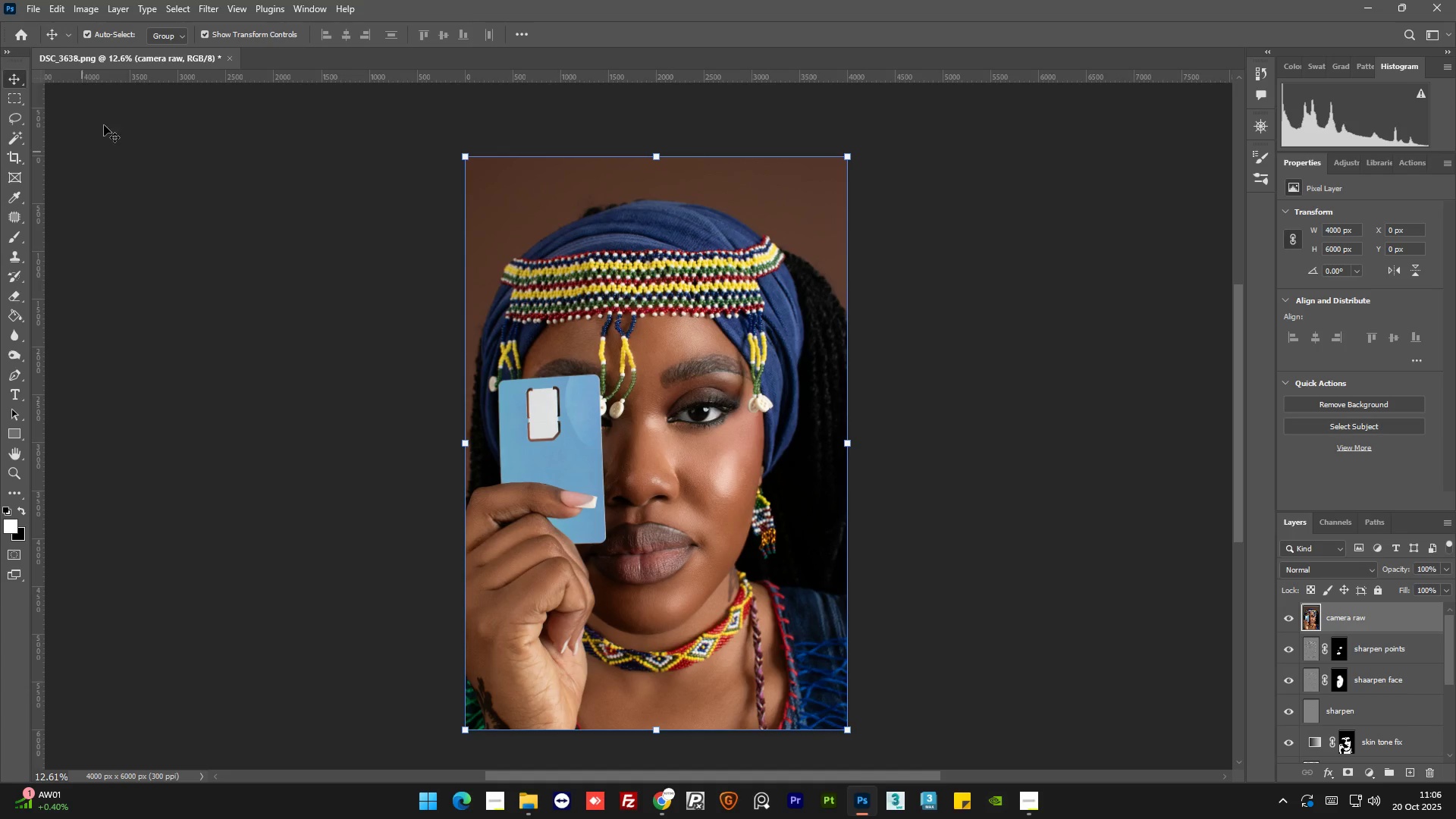 
left_click([210, 5])
 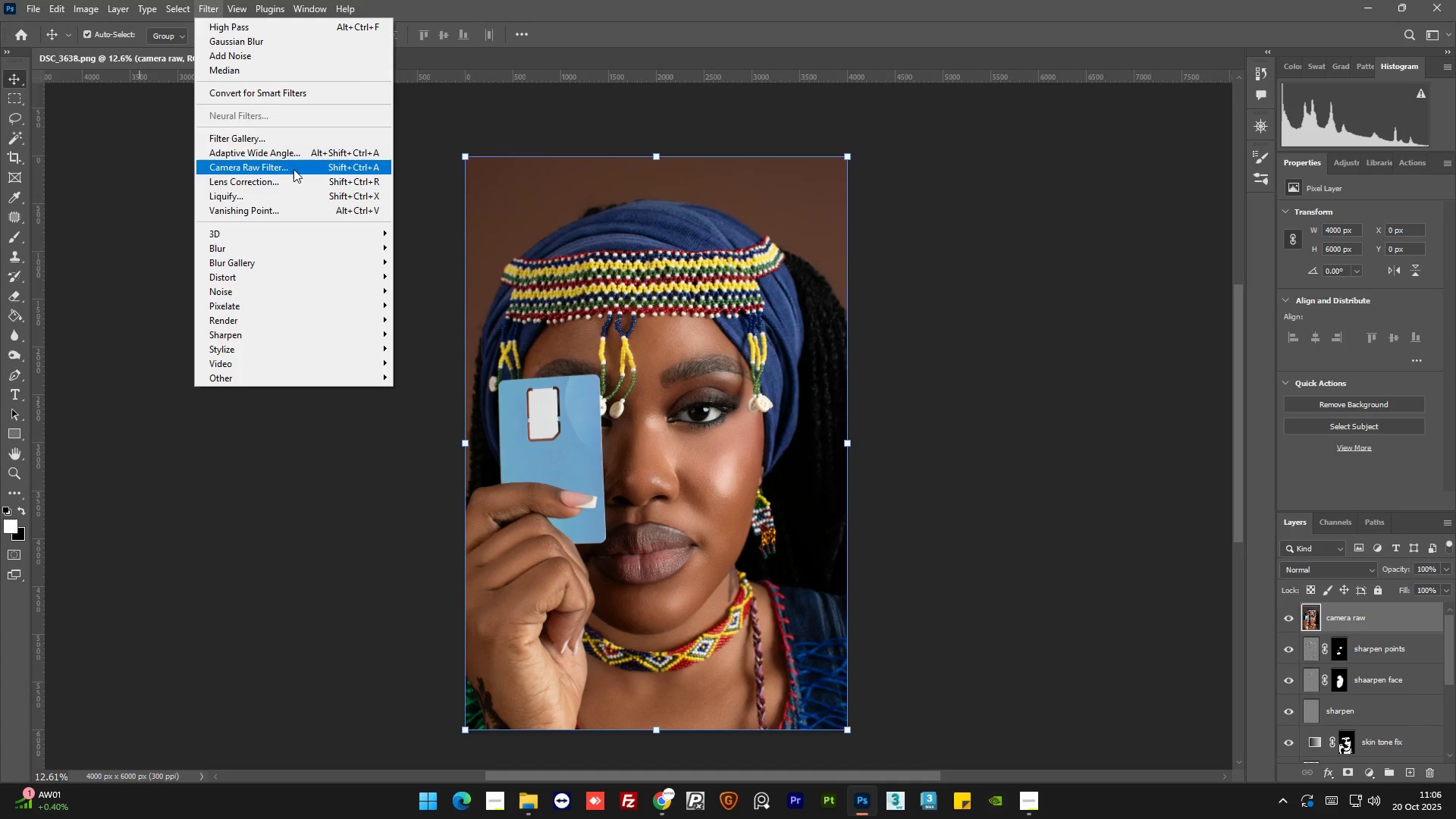 
left_click([294, 169])
 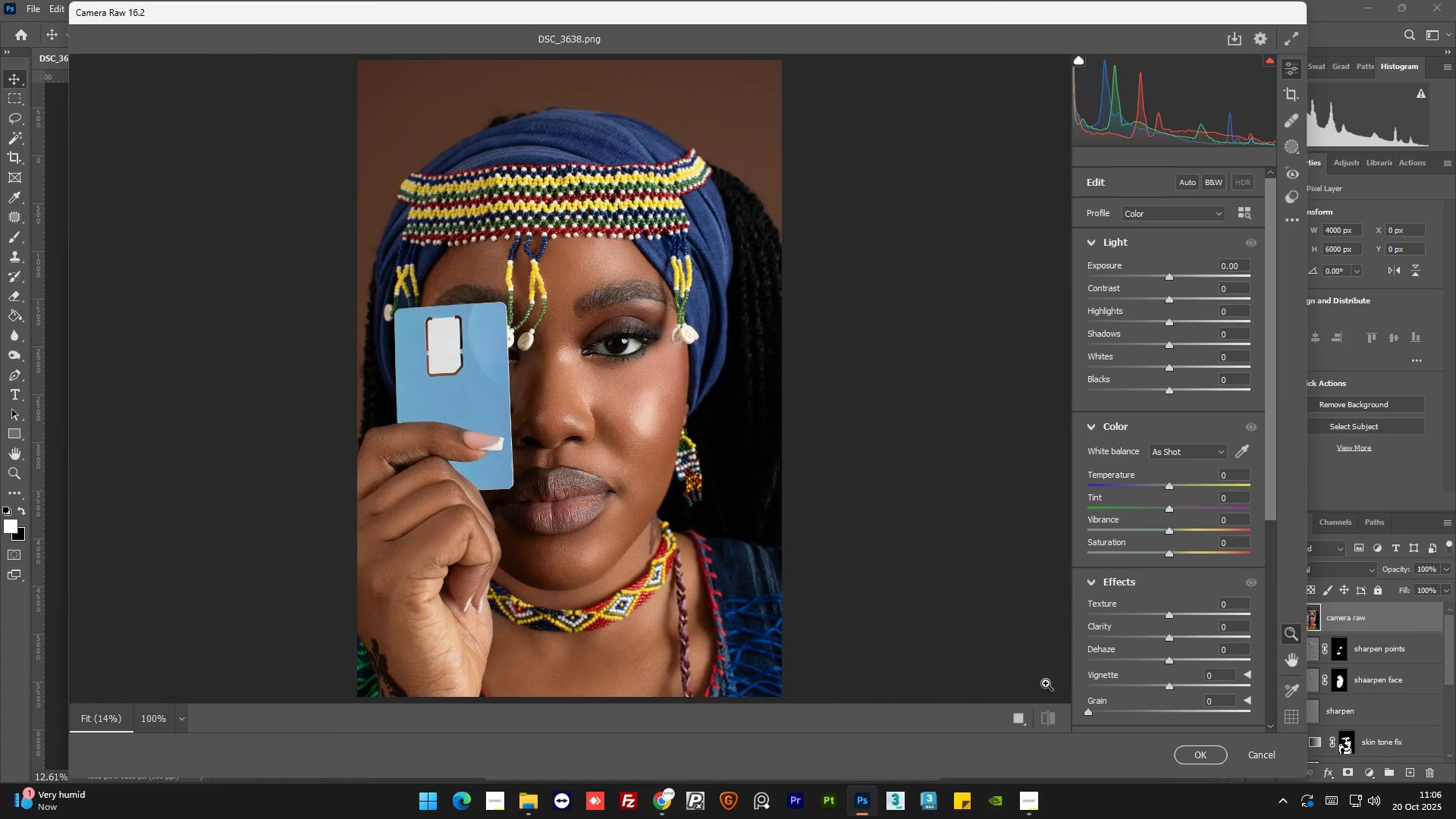 
left_click([1021, 721])
 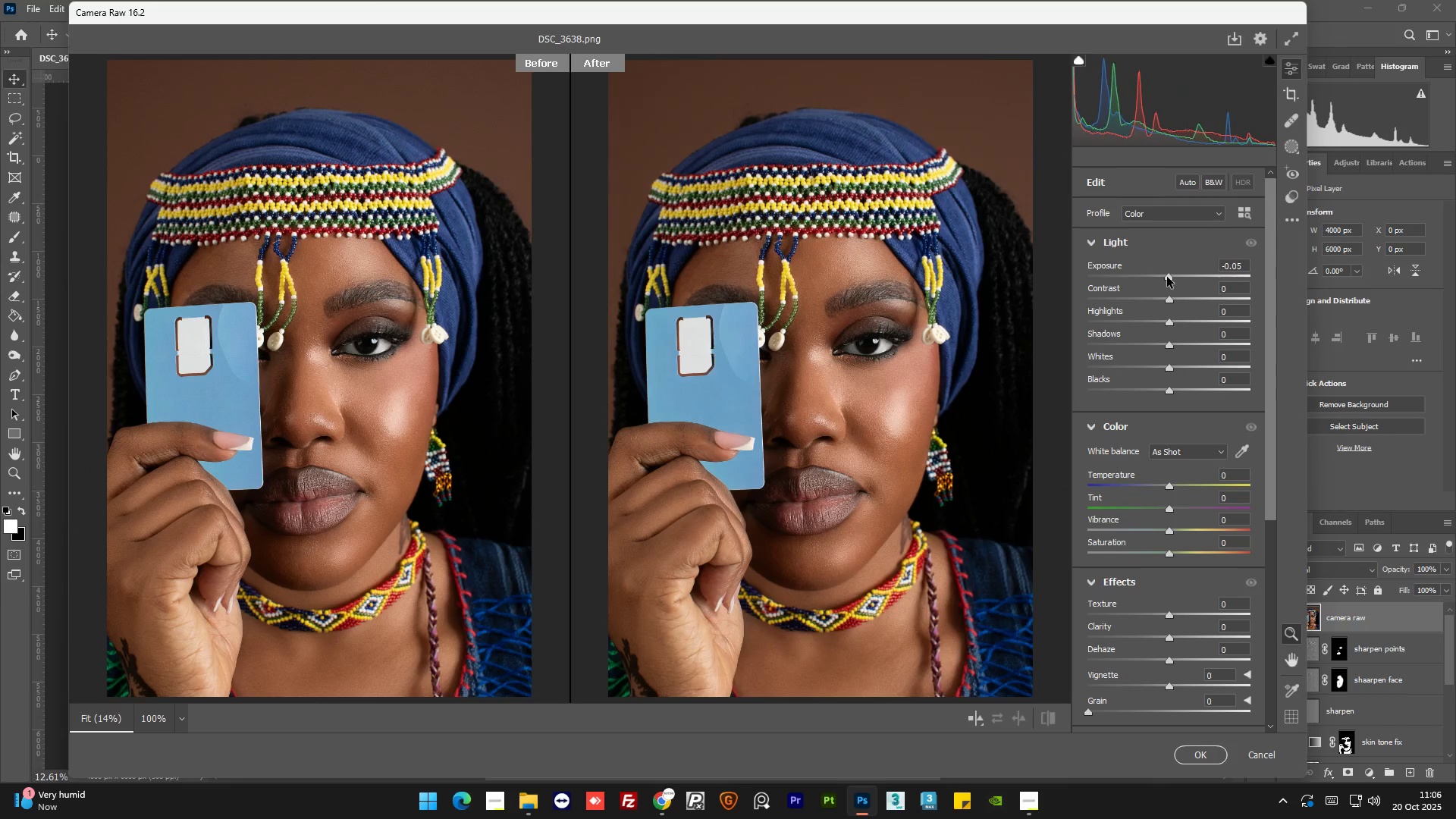 
wait(5.86)
 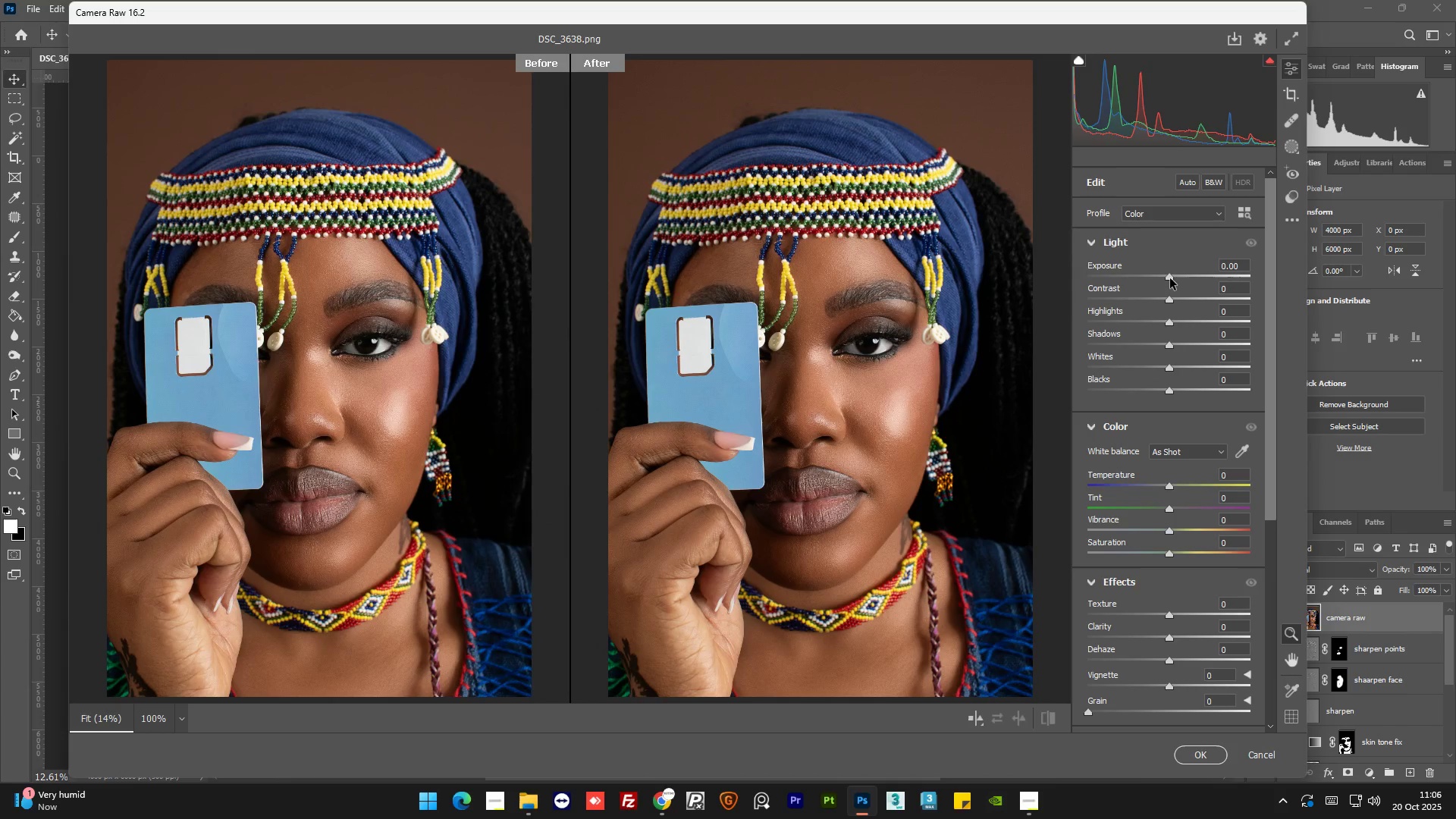 
left_click_drag(start_coordinate=[1169, 299], to_coordinate=[1174, 300])
 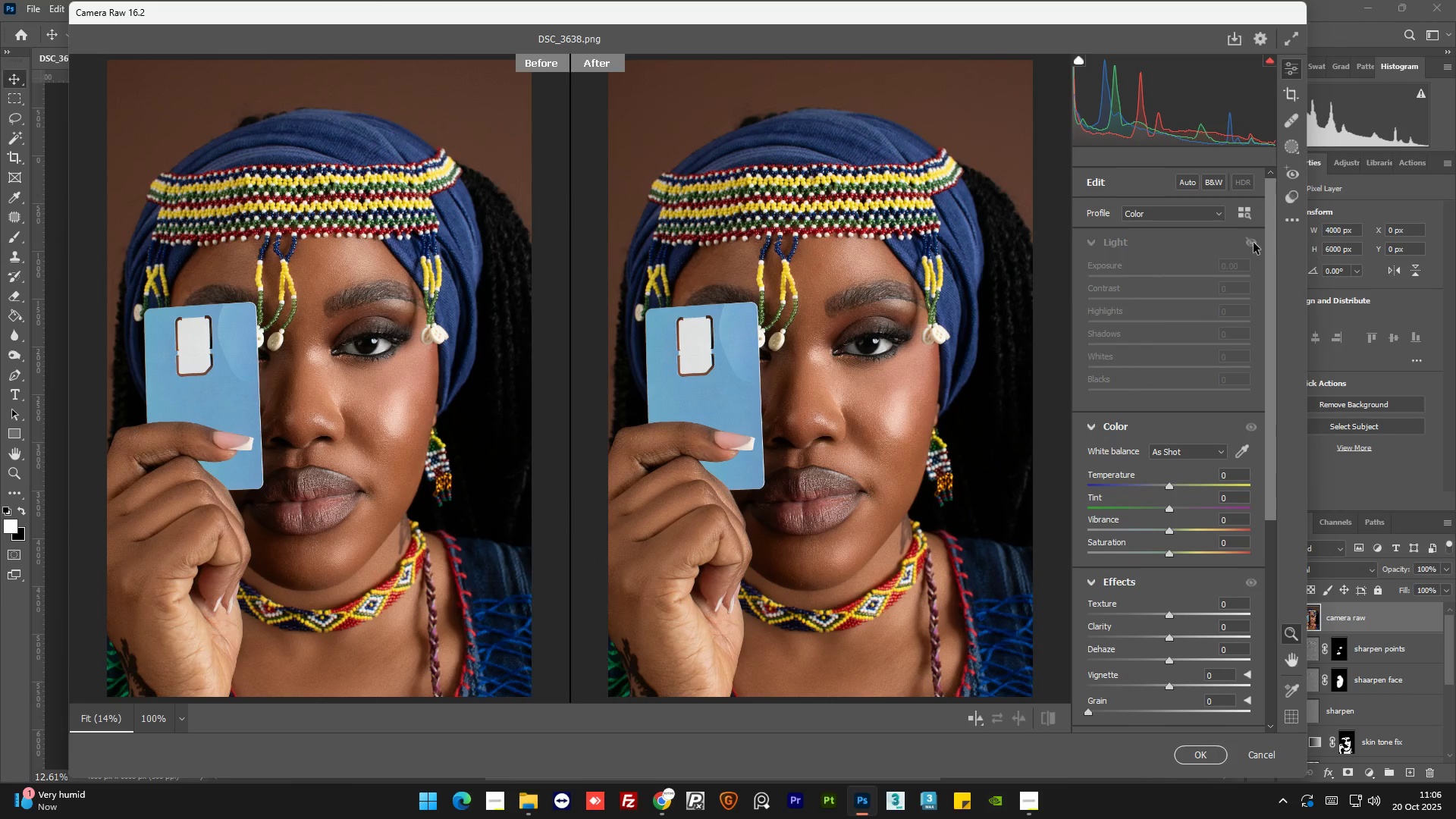 
left_click([1254, 243])
 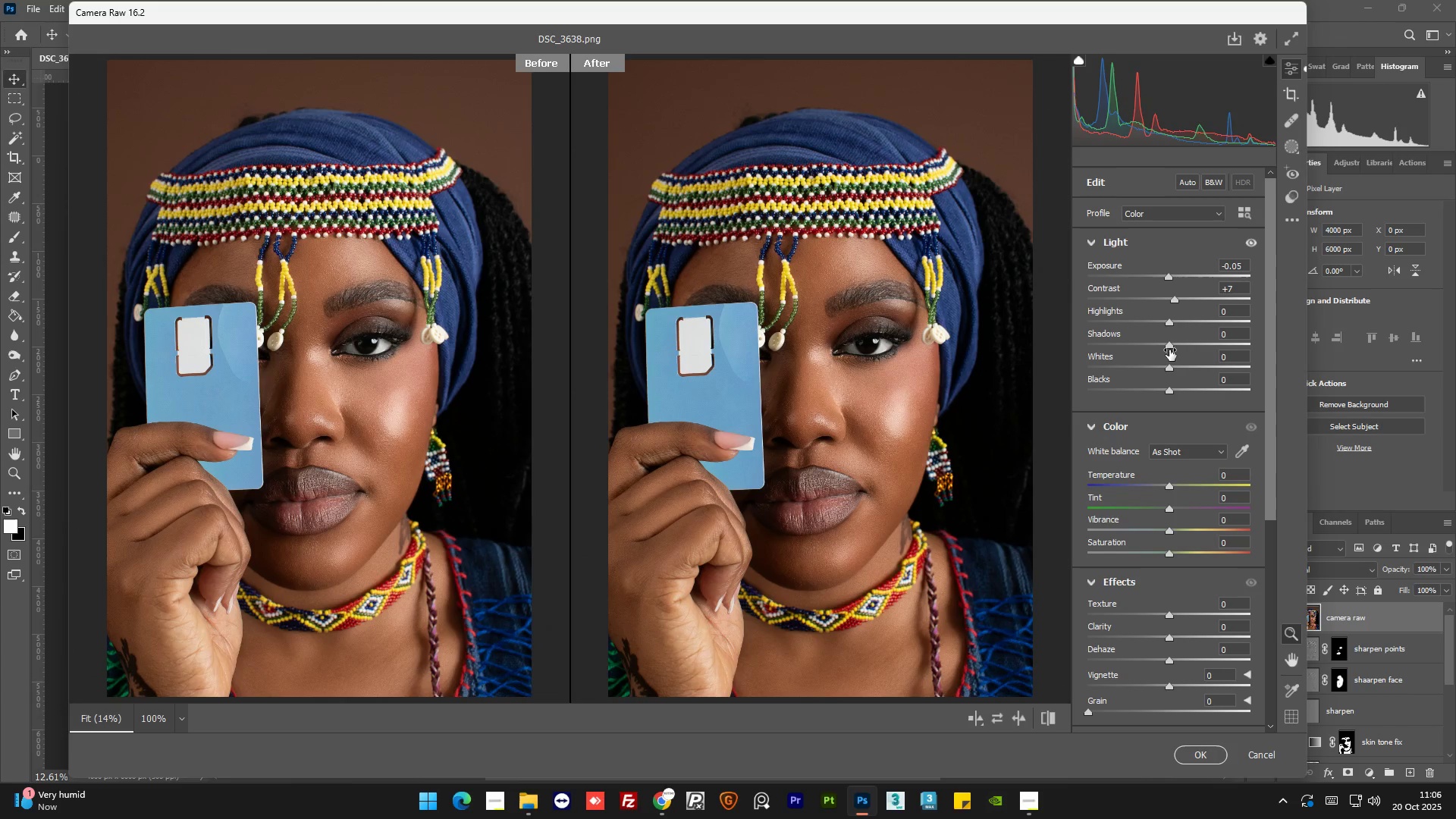 
left_click_drag(start_coordinate=[1171, 347], to_coordinate=[1166, 347])
 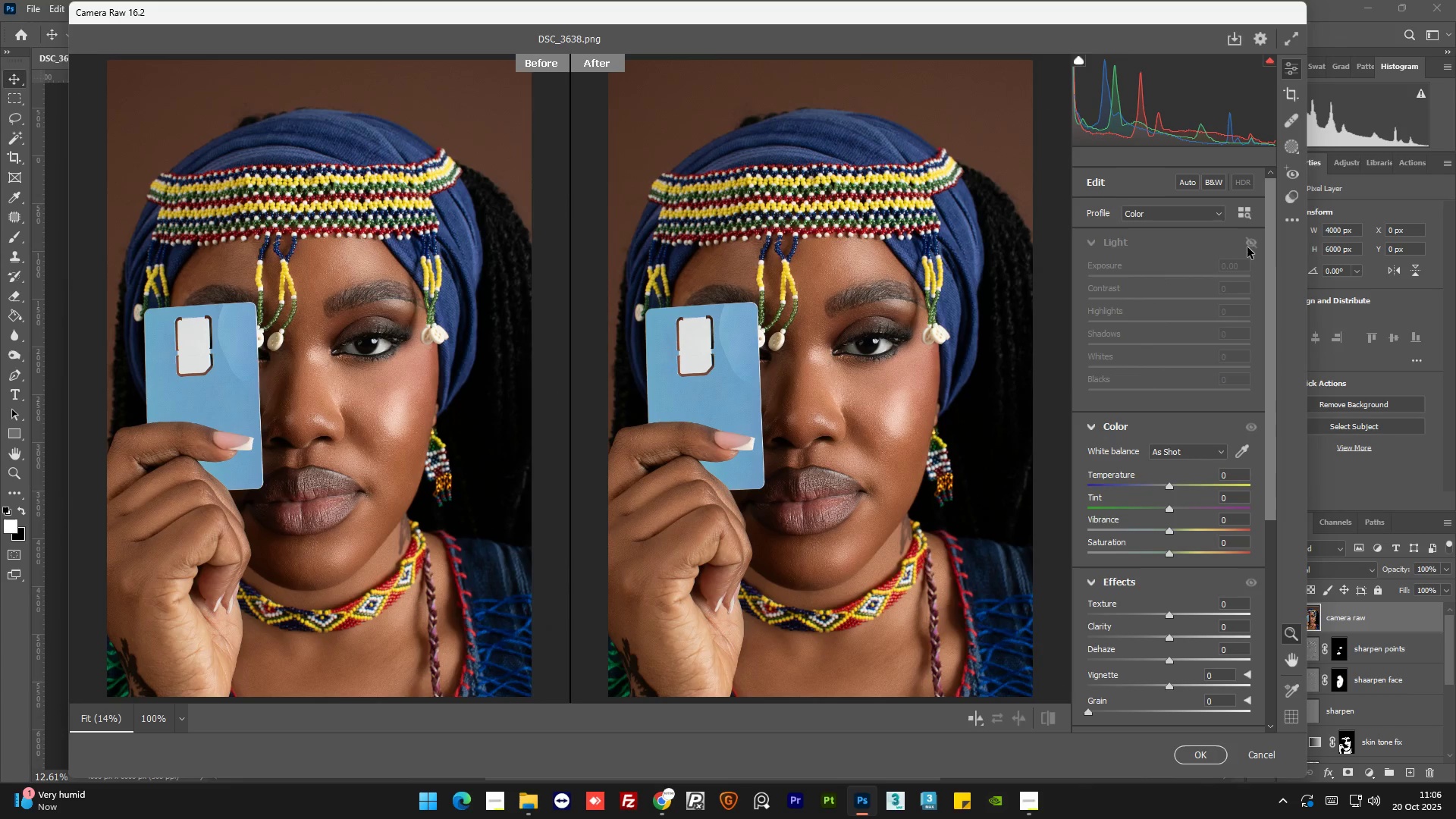 
left_click([1247, 247])
 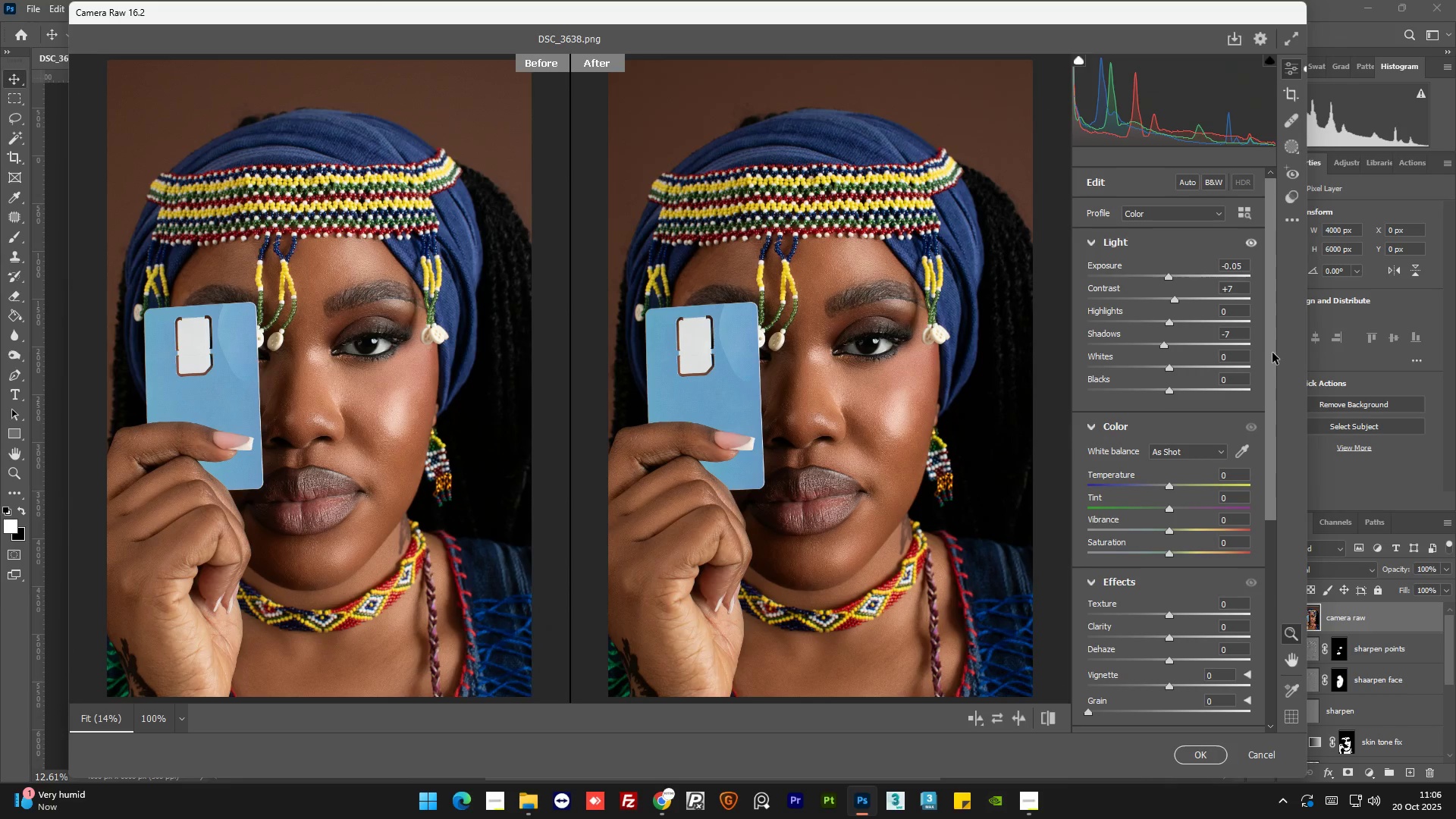 
left_click_drag(start_coordinate=[1272, 353], to_coordinate=[1272, 376])
 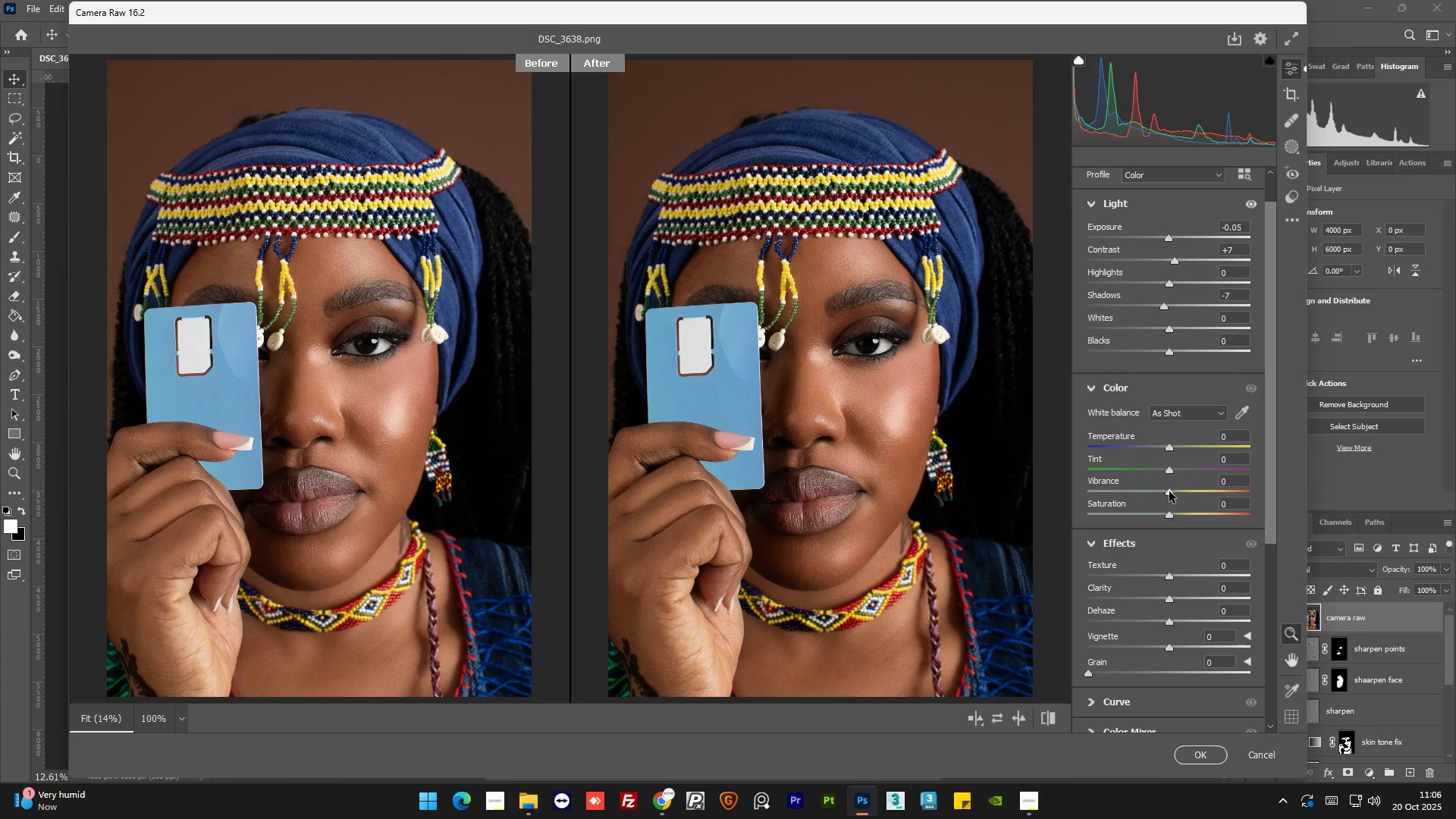 
left_click_drag(start_coordinate=[1167, 492], to_coordinate=[1177, 493])
 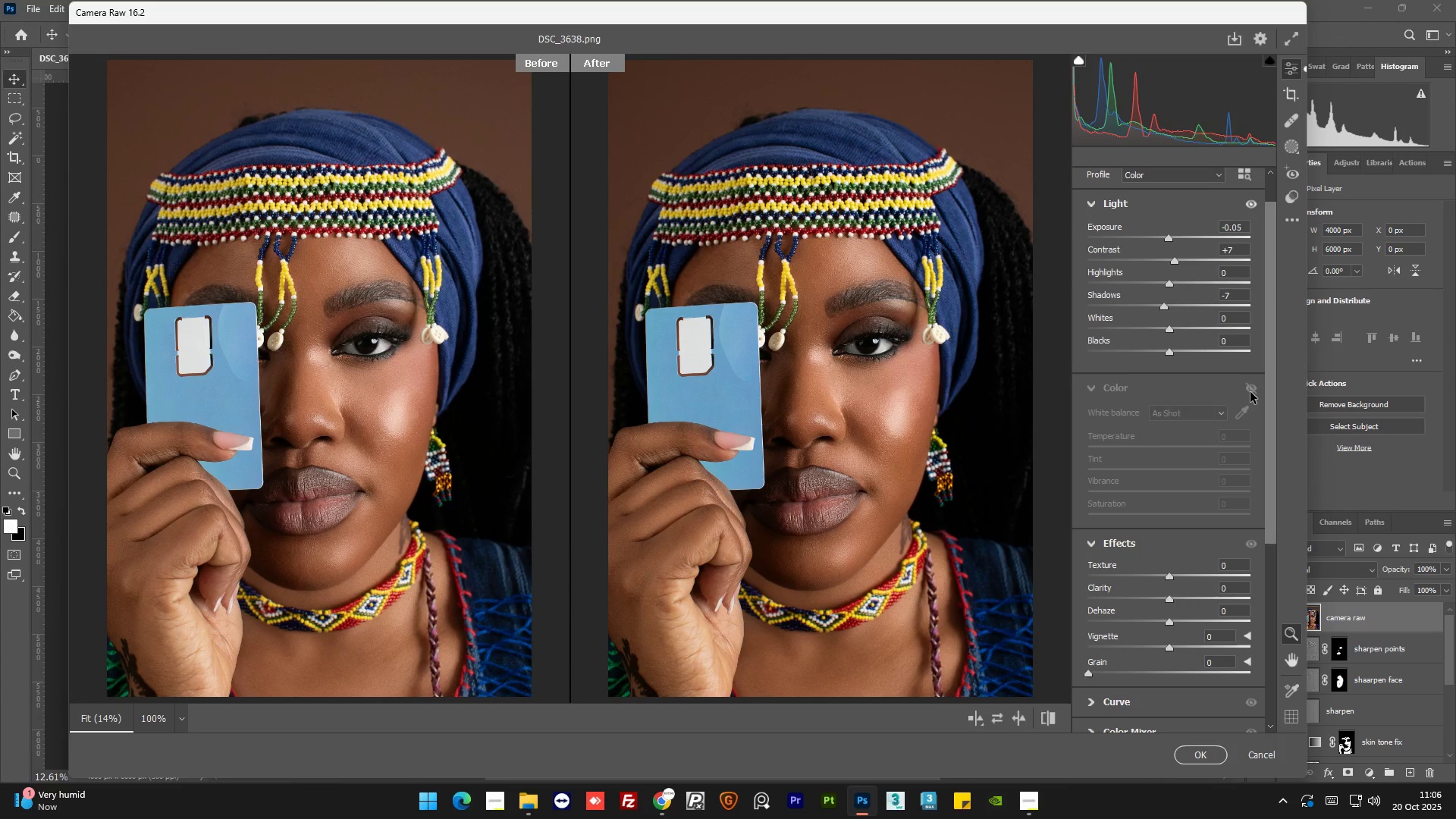 
left_click([1250, 392])
 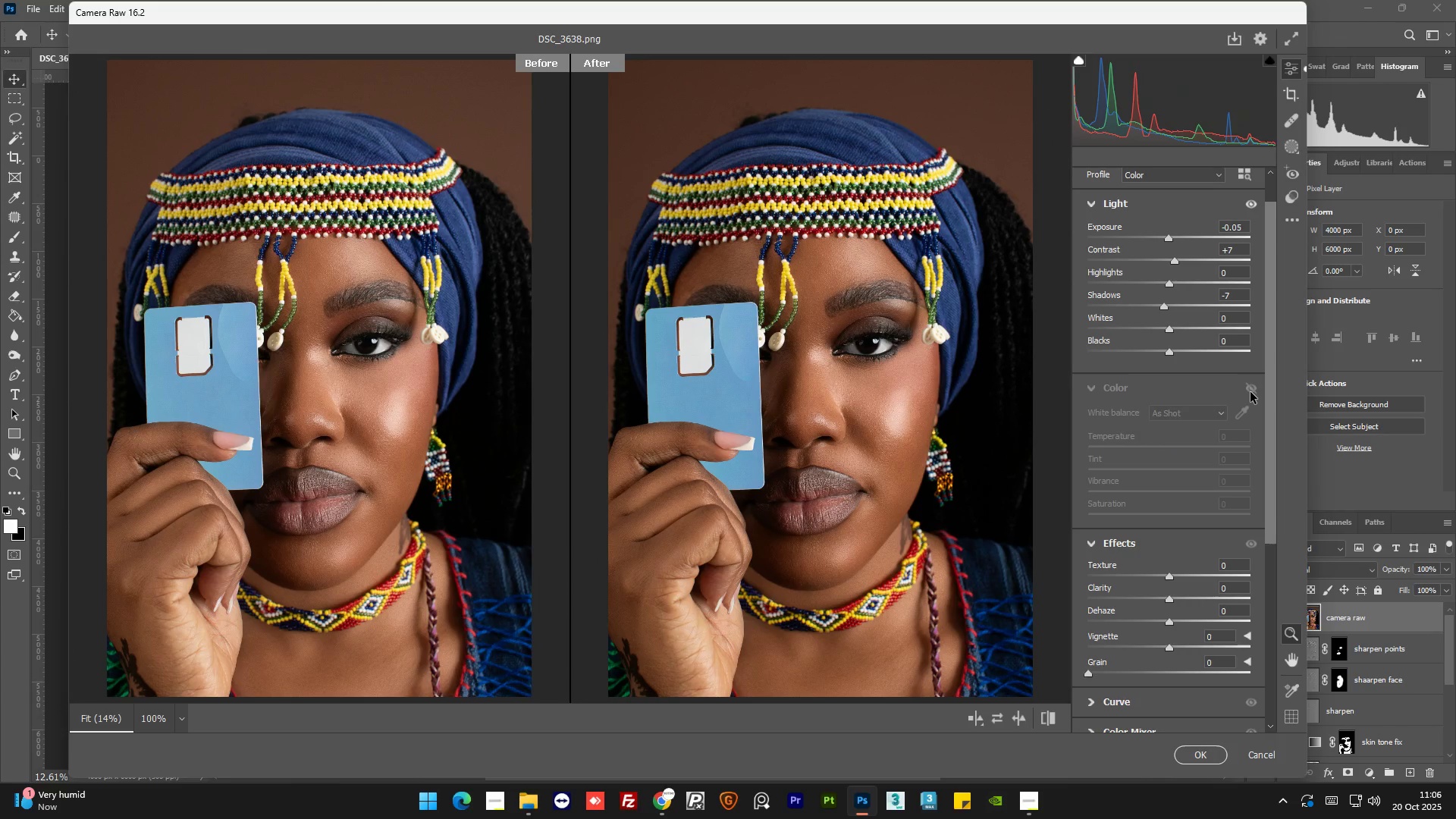 
left_click([1250, 392])
 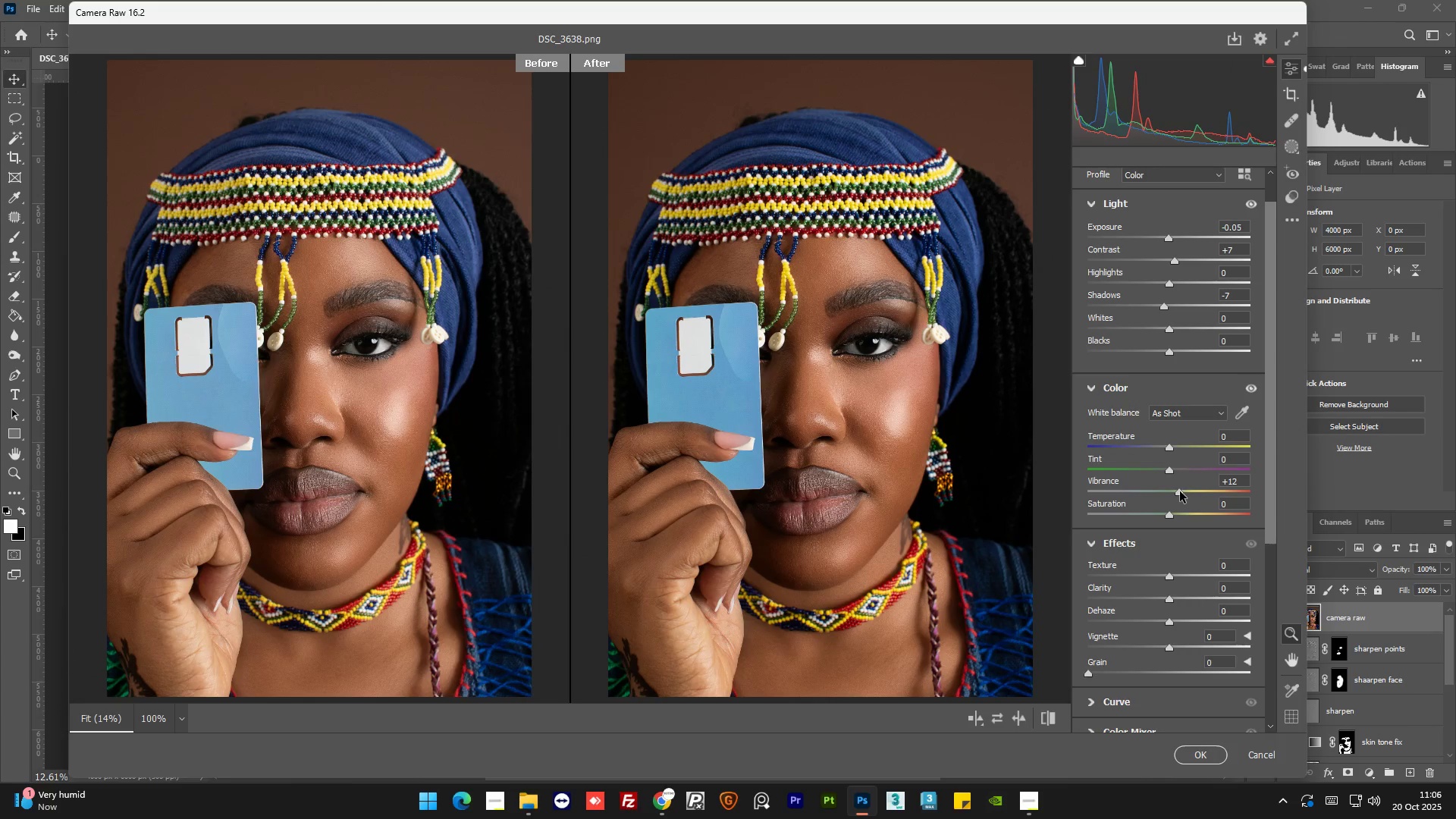 
left_click_drag(start_coordinate=[1179, 492], to_coordinate=[1183, 493])
 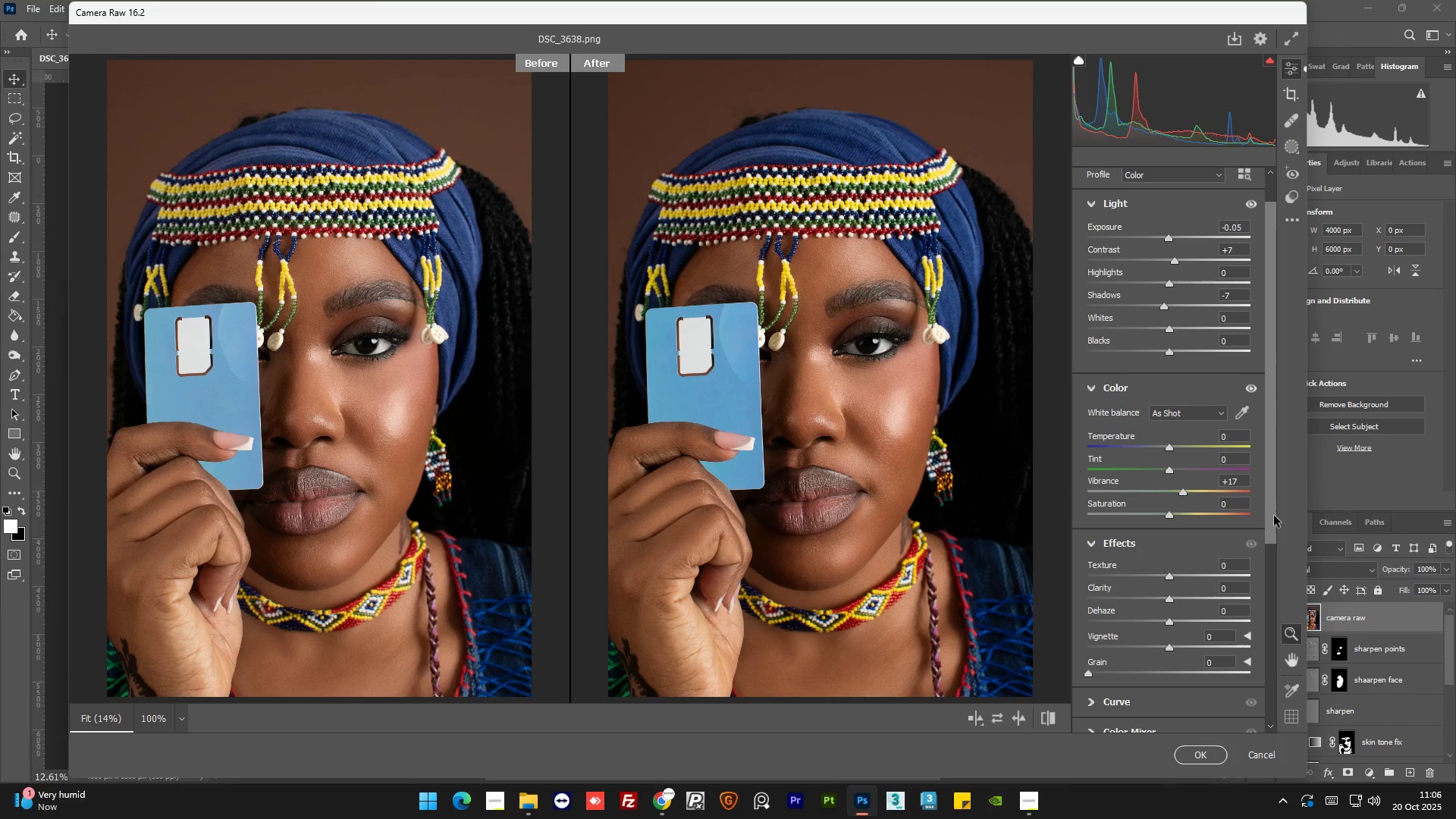 
left_click_drag(start_coordinate=[1269, 513], to_coordinate=[1271, 549])
 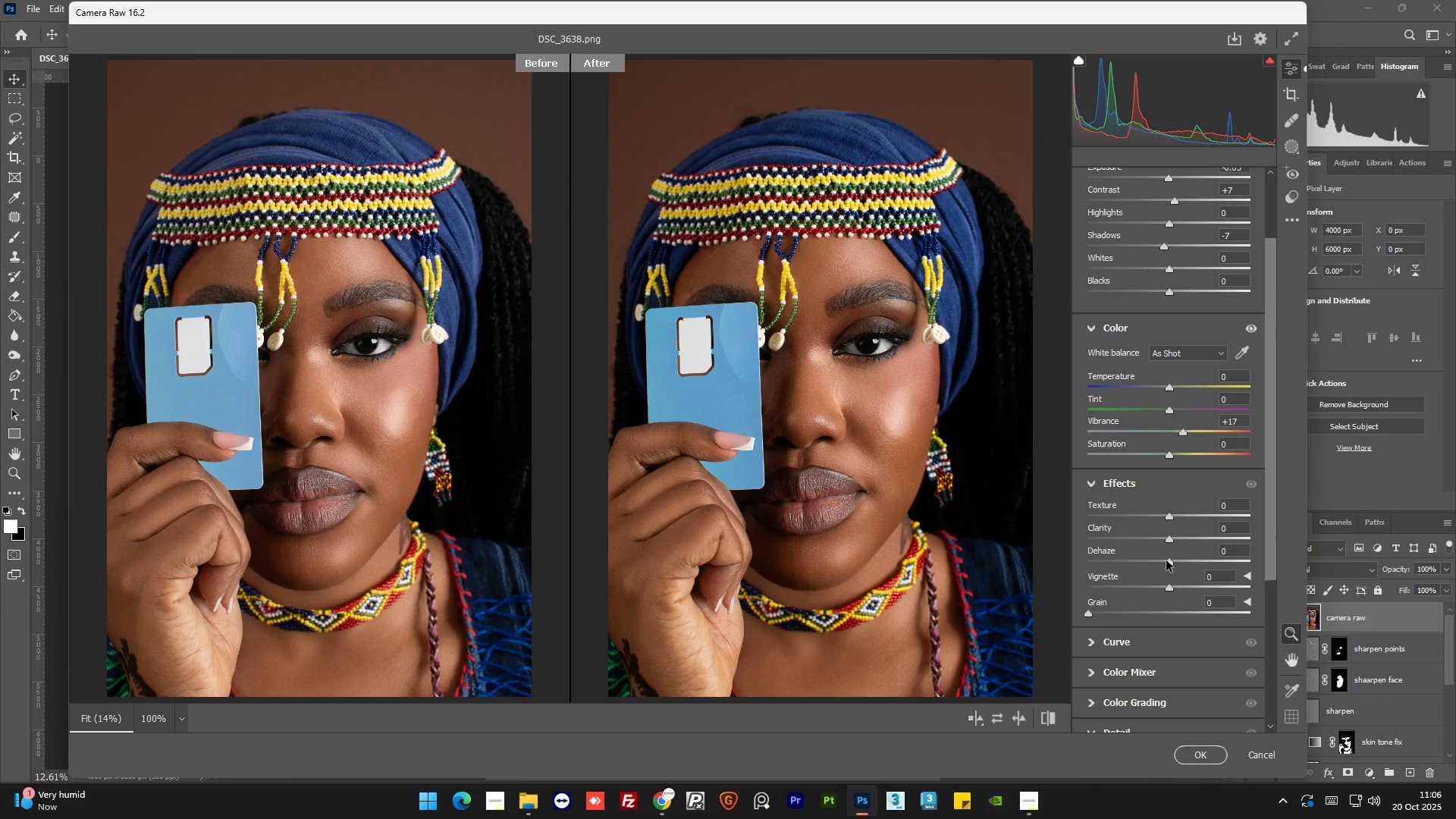 
left_click_drag(start_coordinate=[1168, 560], to_coordinate=[1181, 562])
 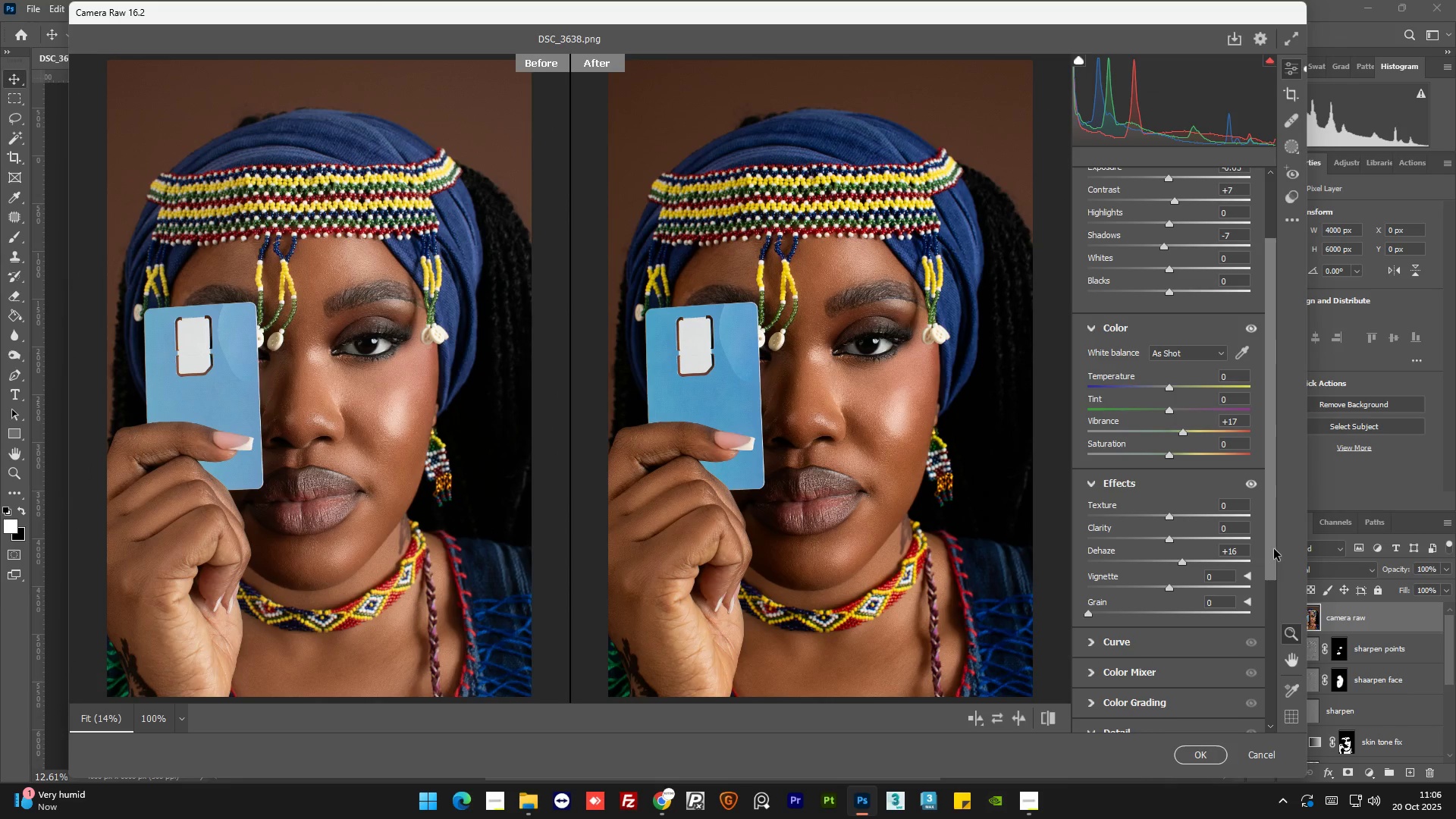 
left_click_drag(start_coordinate=[1274, 549], to_coordinate=[1275, 599])
 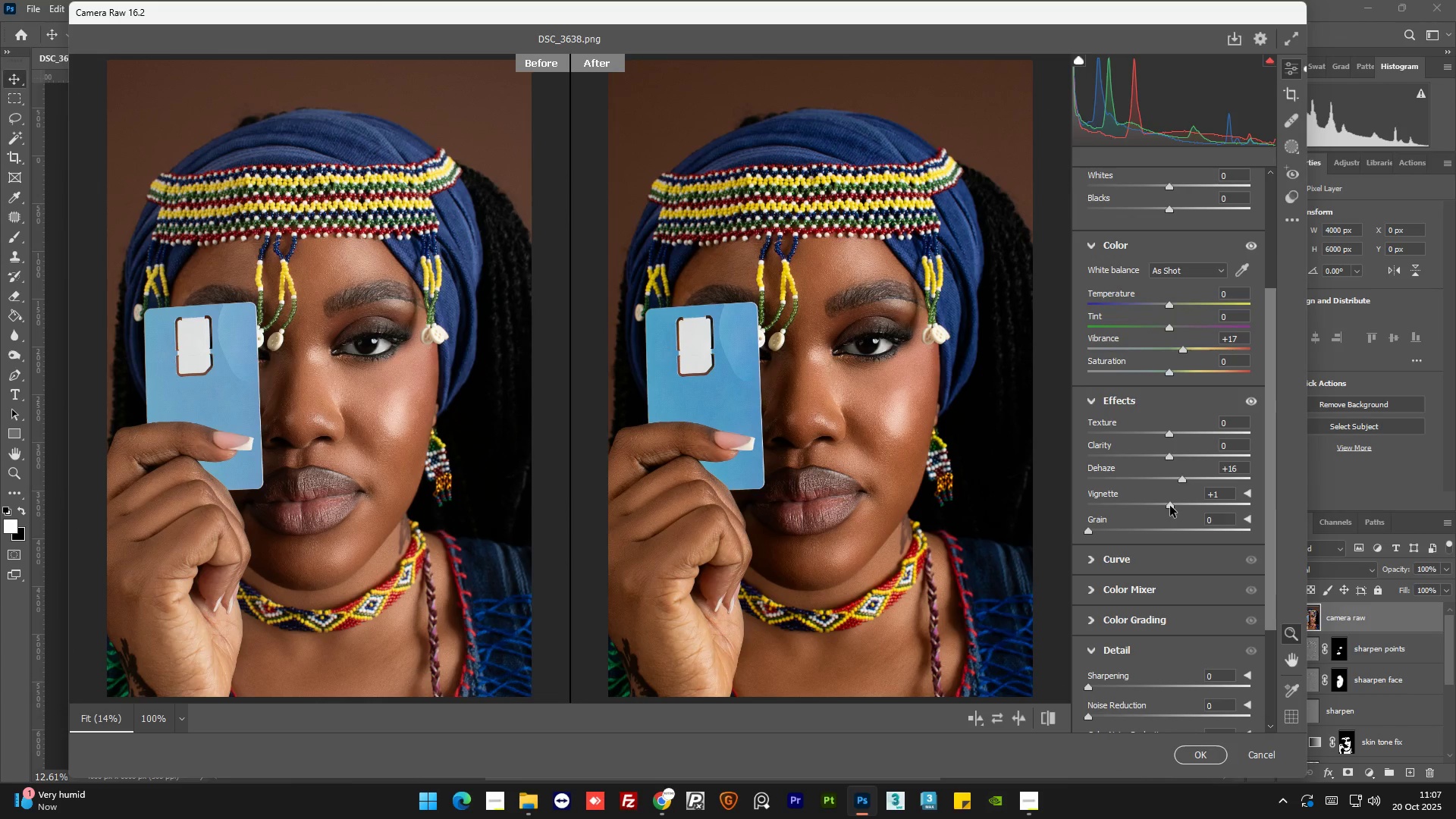 
left_click([1169, 506])
 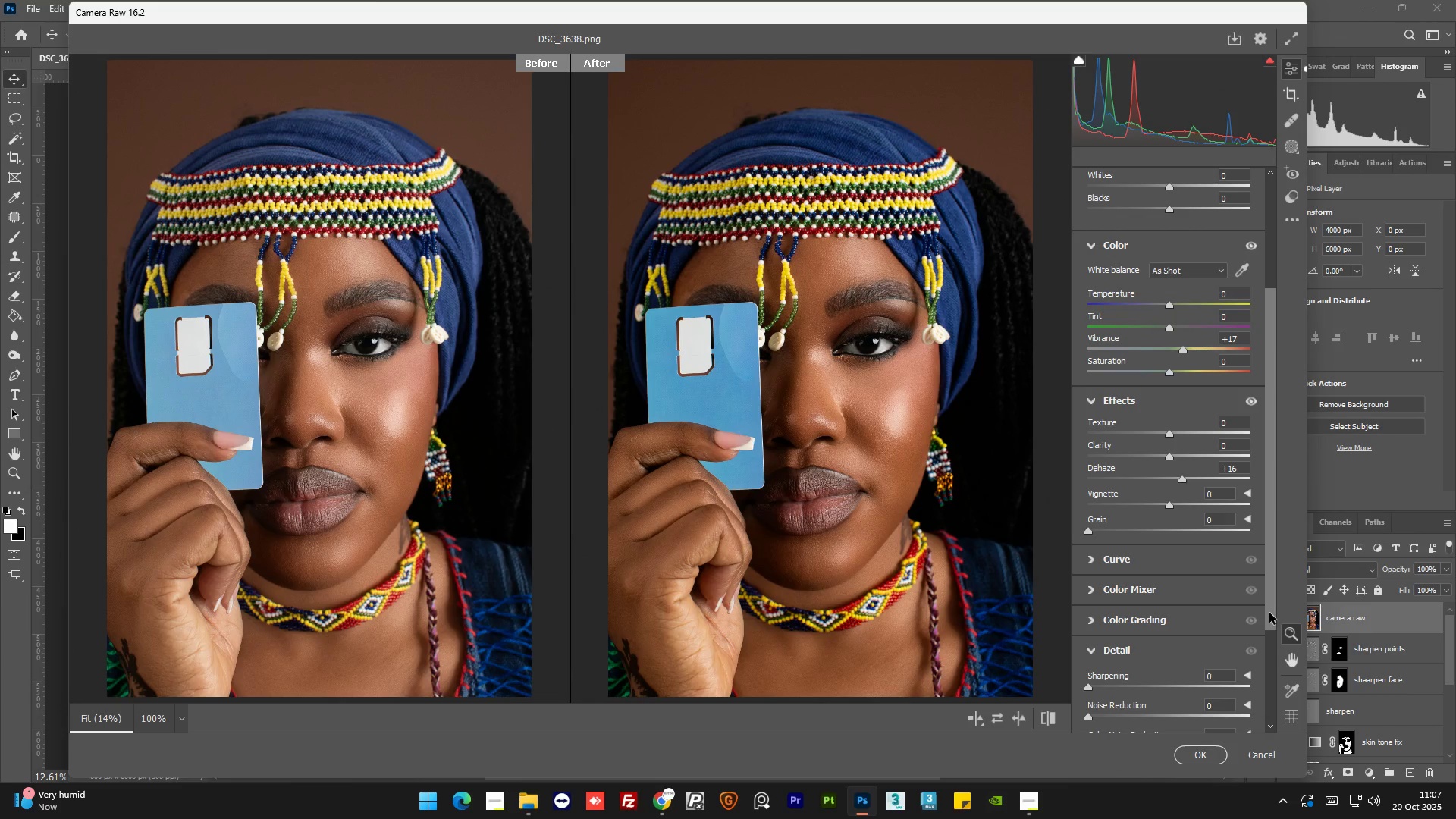 
left_click_drag(start_coordinate=[1272, 607], to_coordinate=[1289, 421])
 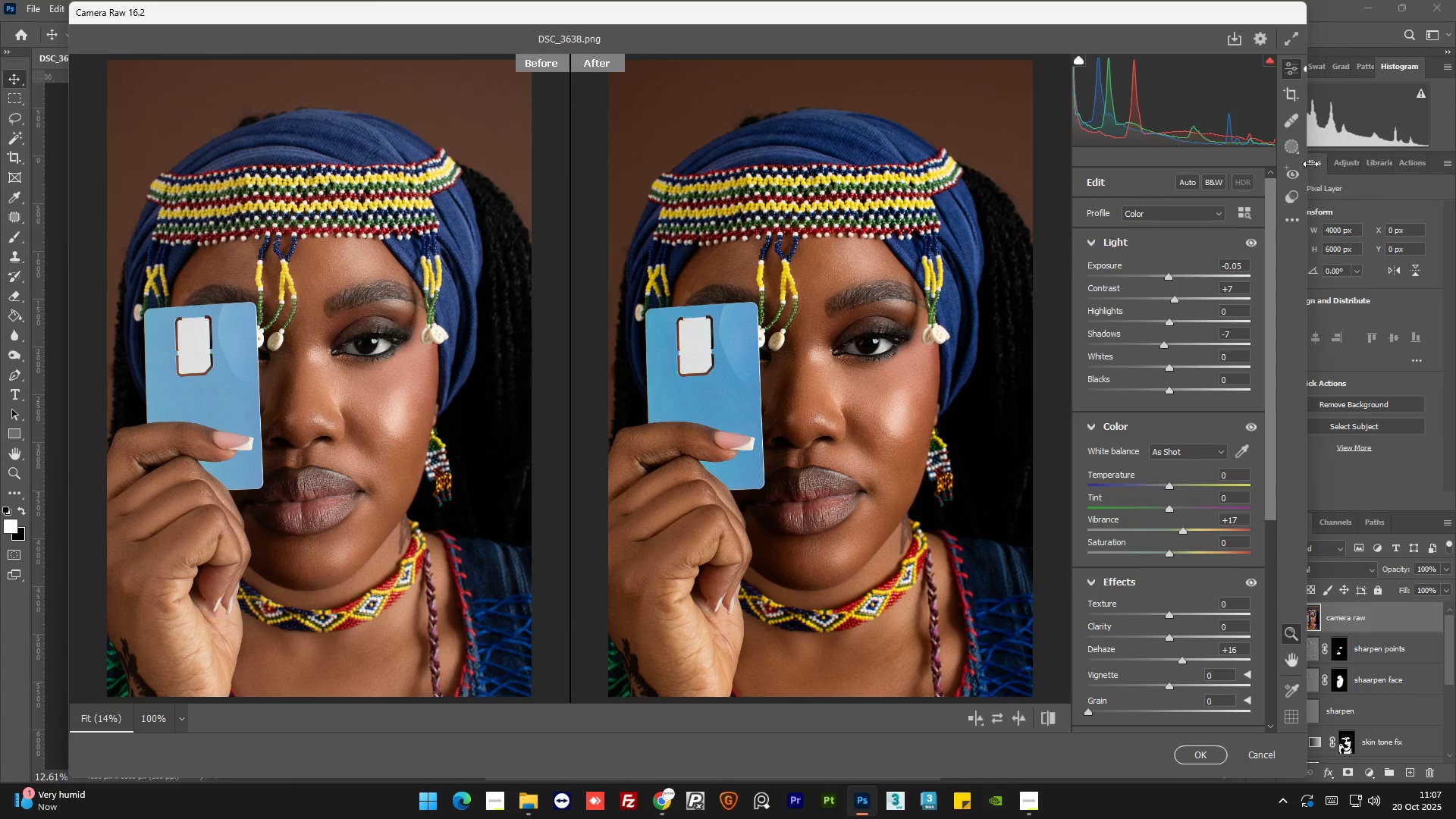 
left_click([1295, 149])
 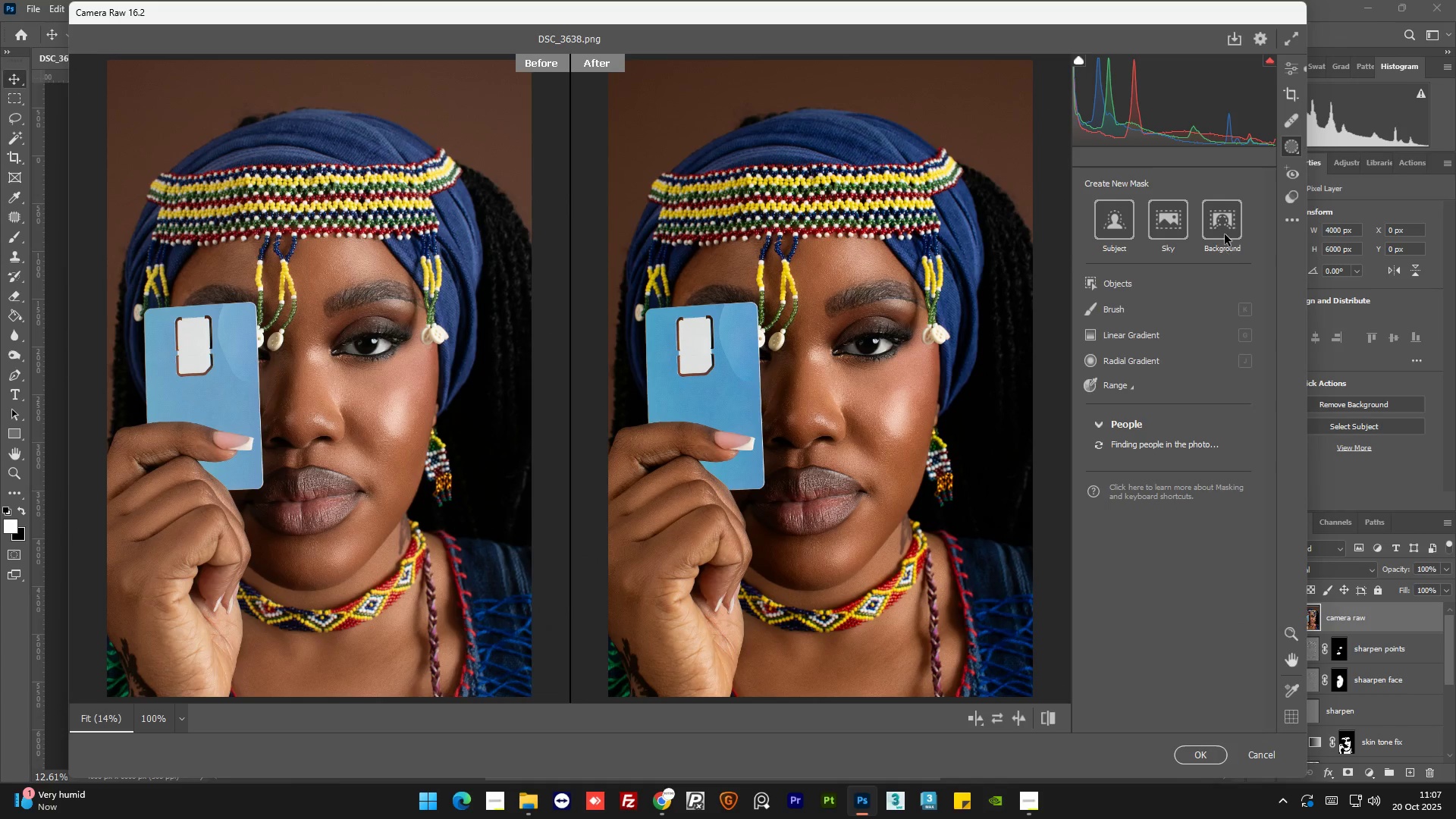 
left_click([1226, 224])
 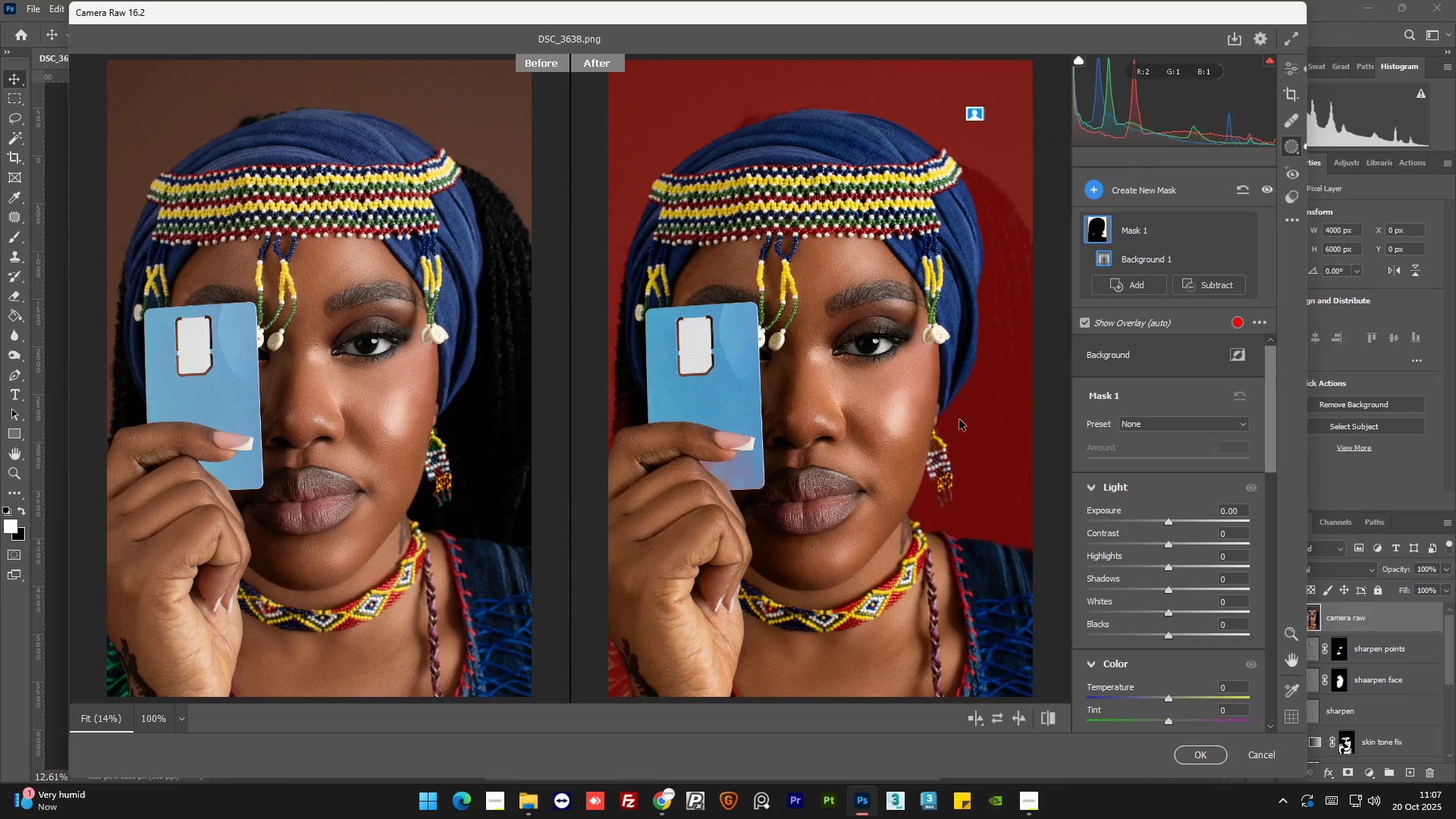 
wait(5.27)
 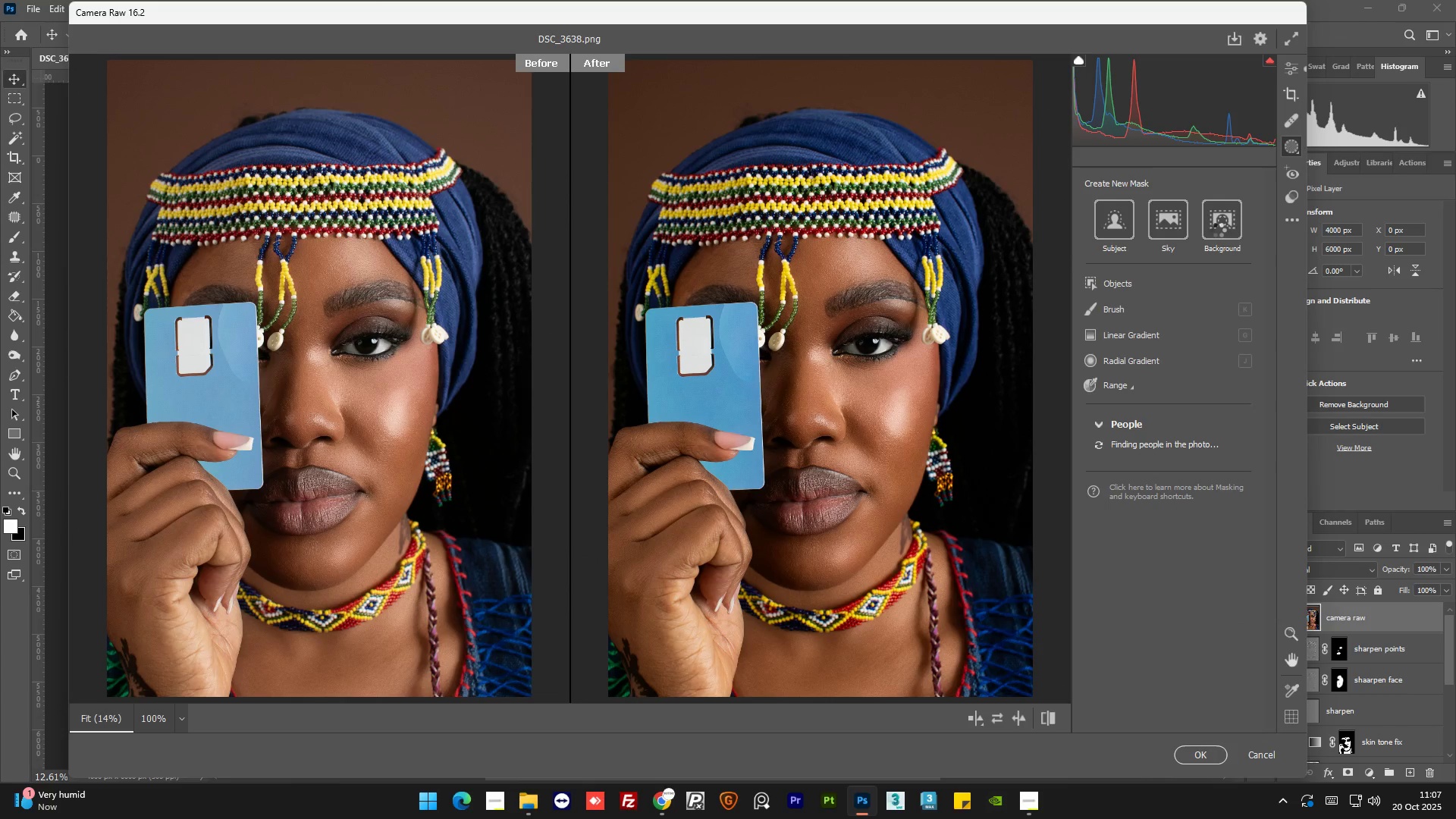 
left_click([1205, 284])
 